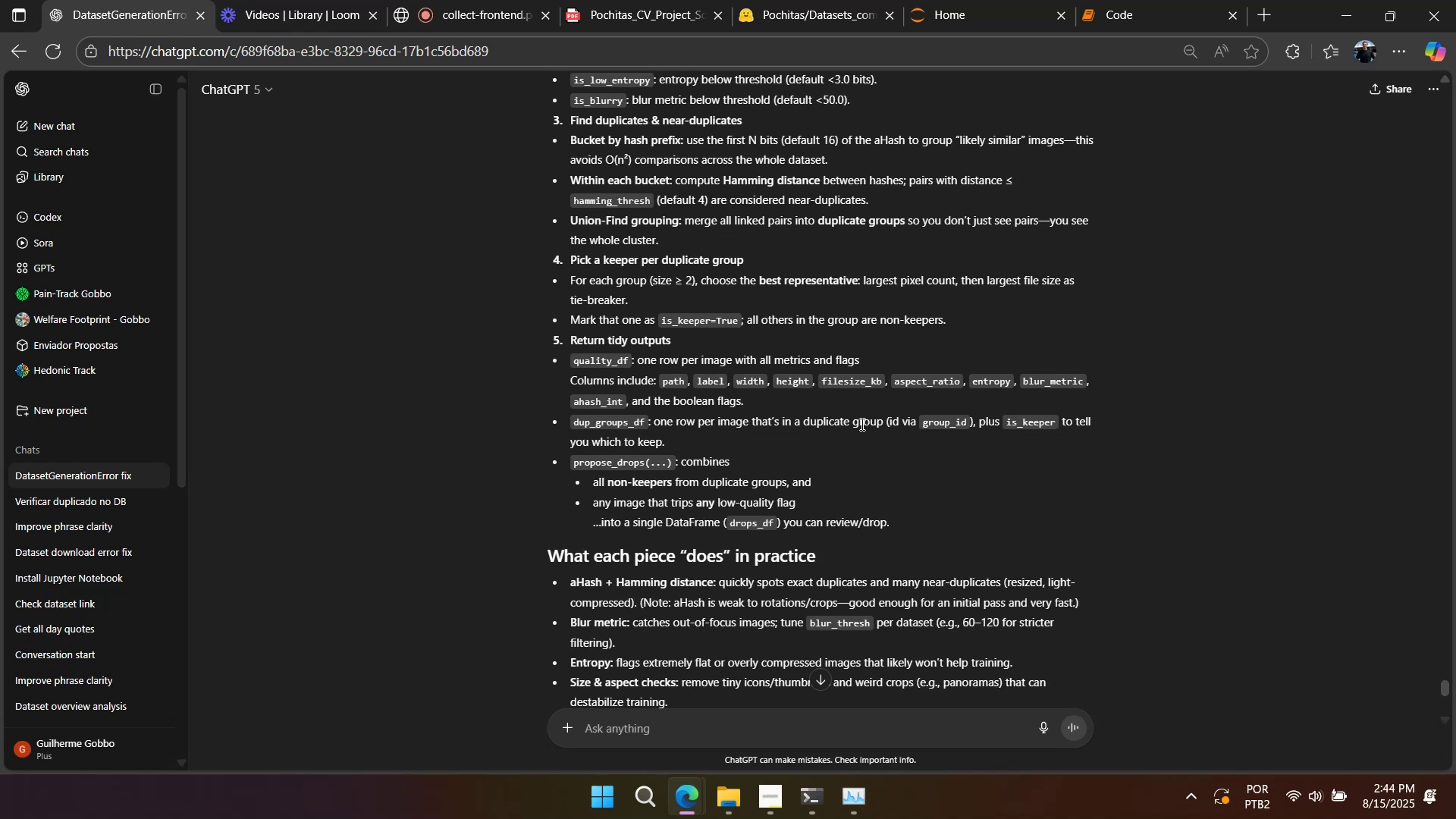 
wait(5.26)
 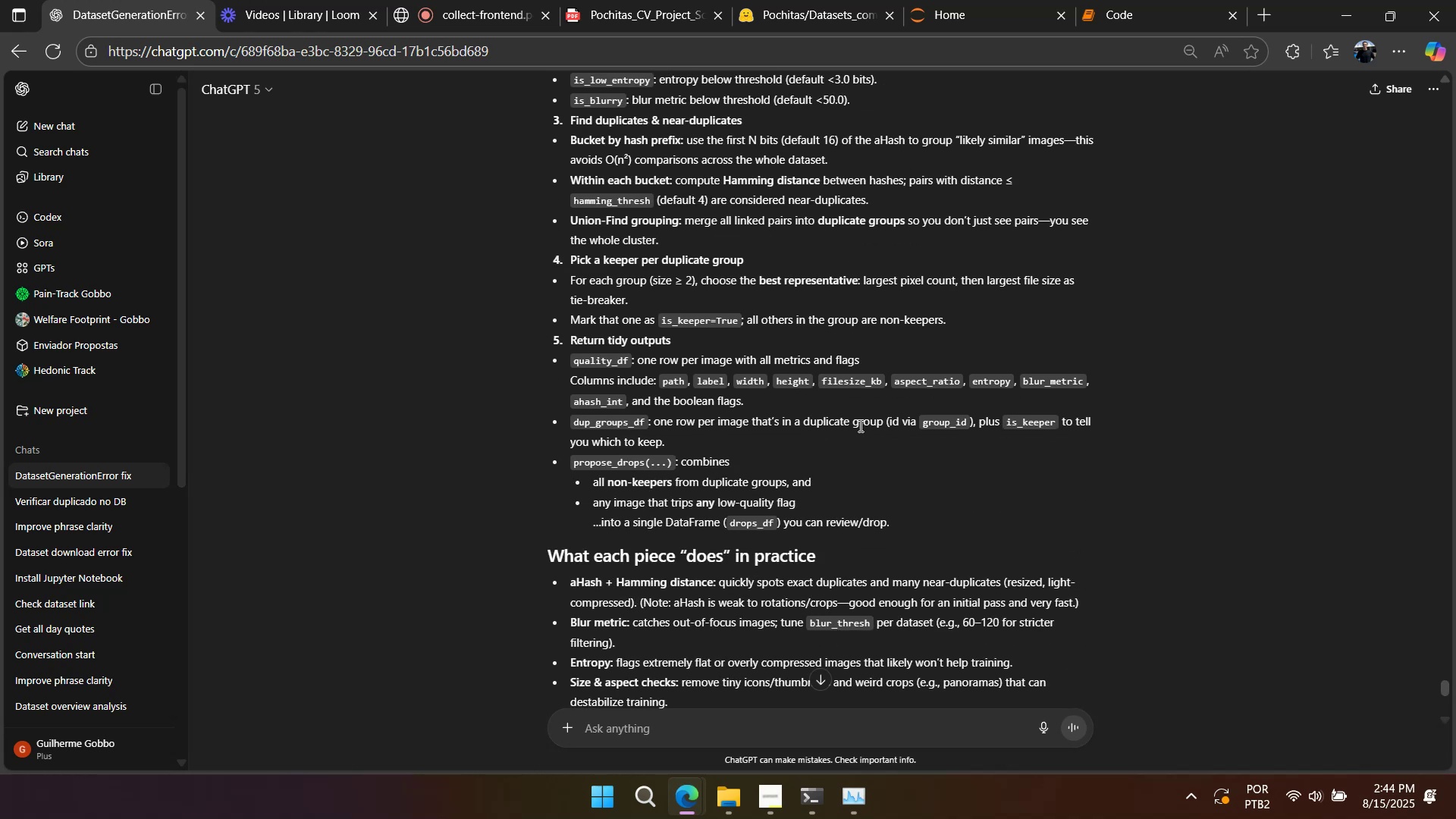 
scroll: coordinate [863, 424], scroll_direction: down, amount: 5.0
 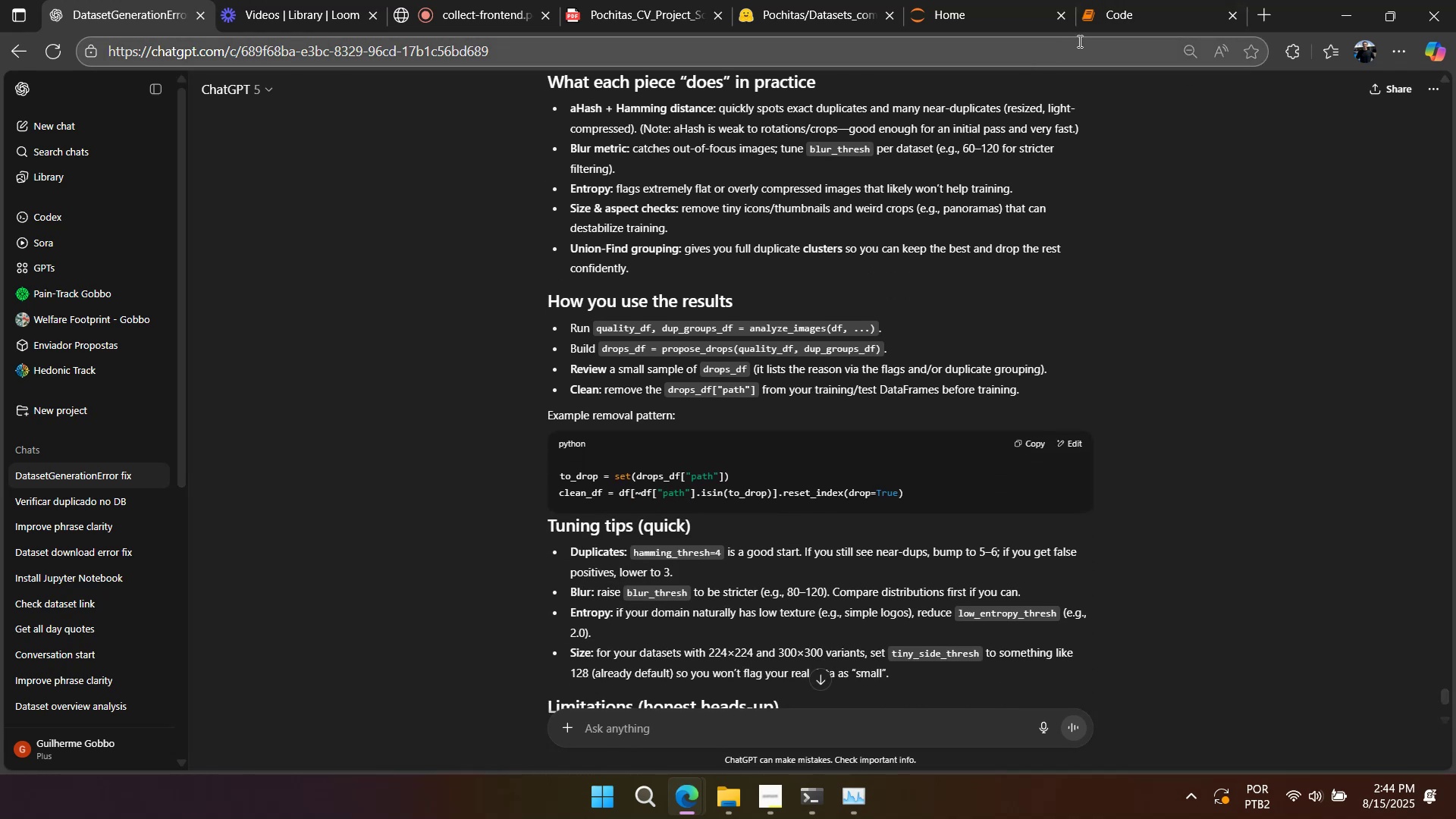 
left_click([1113, 13])
 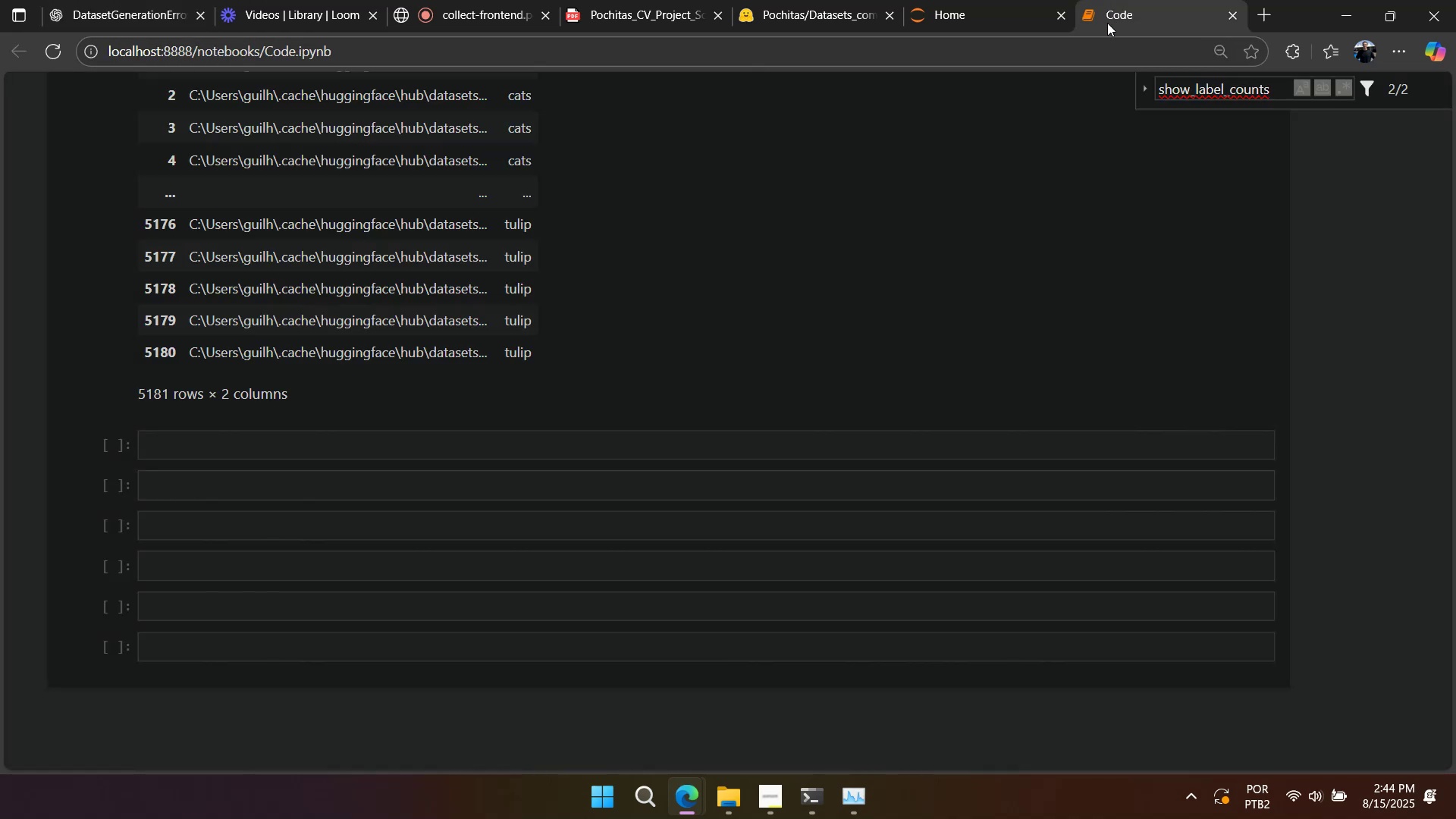 
scroll: coordinate [886, 356], scroll_direction: up, amount: 9.0
 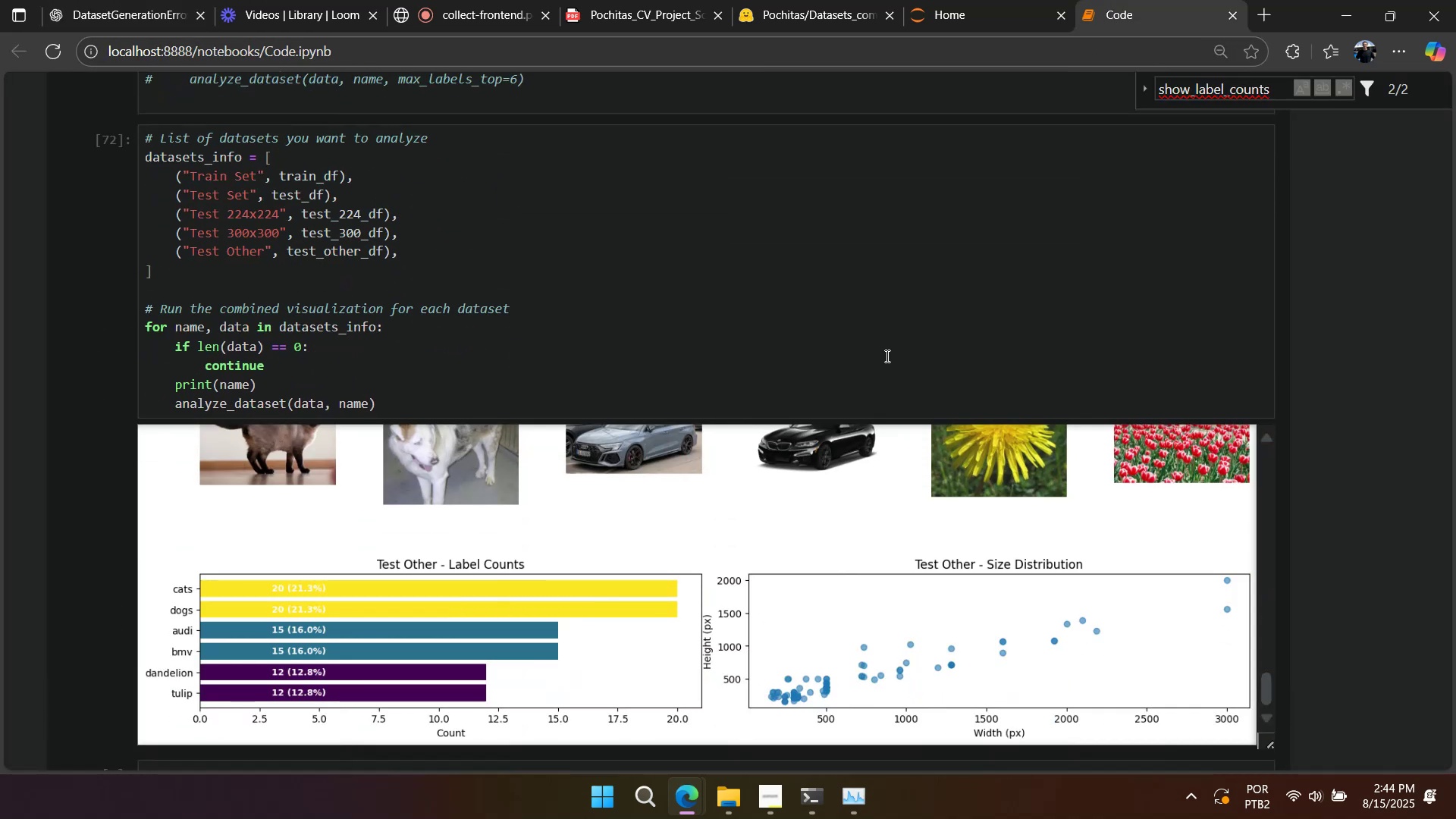 
scroll: coordinate [886, 356], scroll_direction: down, amount: 1.0
 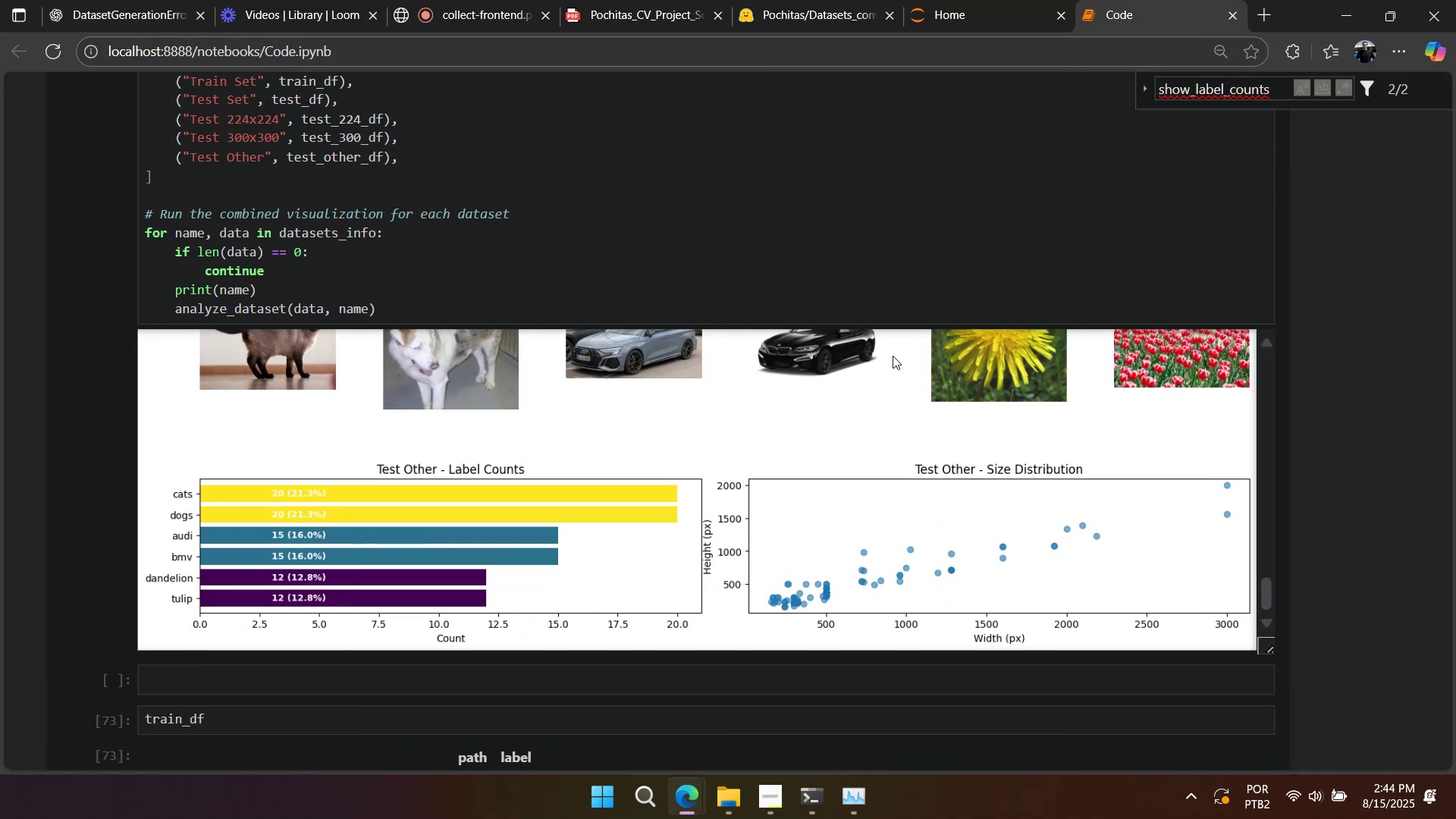 
scroll: coordinate [893, 356], scroll_direction: up, amount: 1.0
 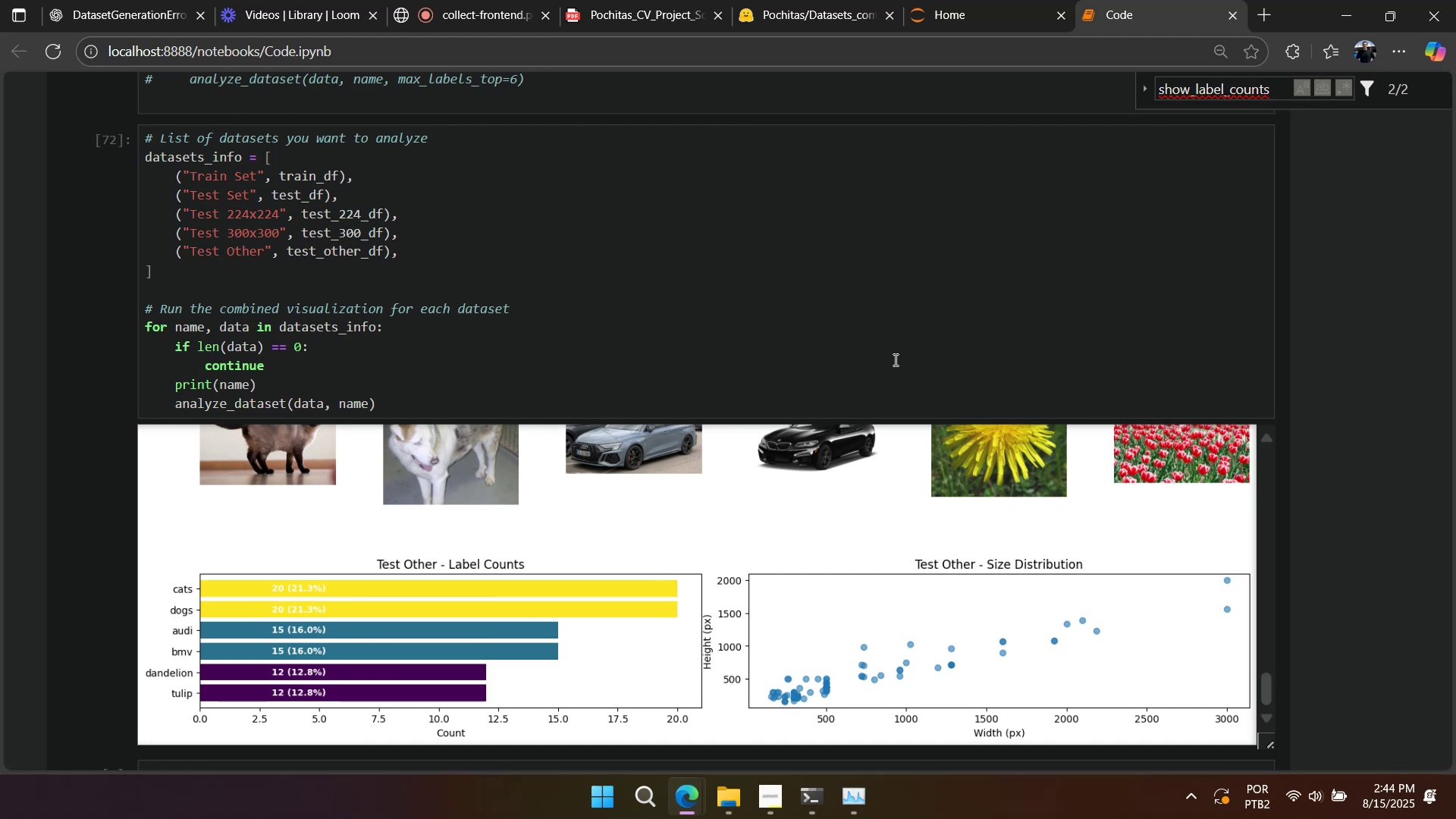 
scroll: coordinate [1263, 533], scroll_direction: down, amount: 2.0
 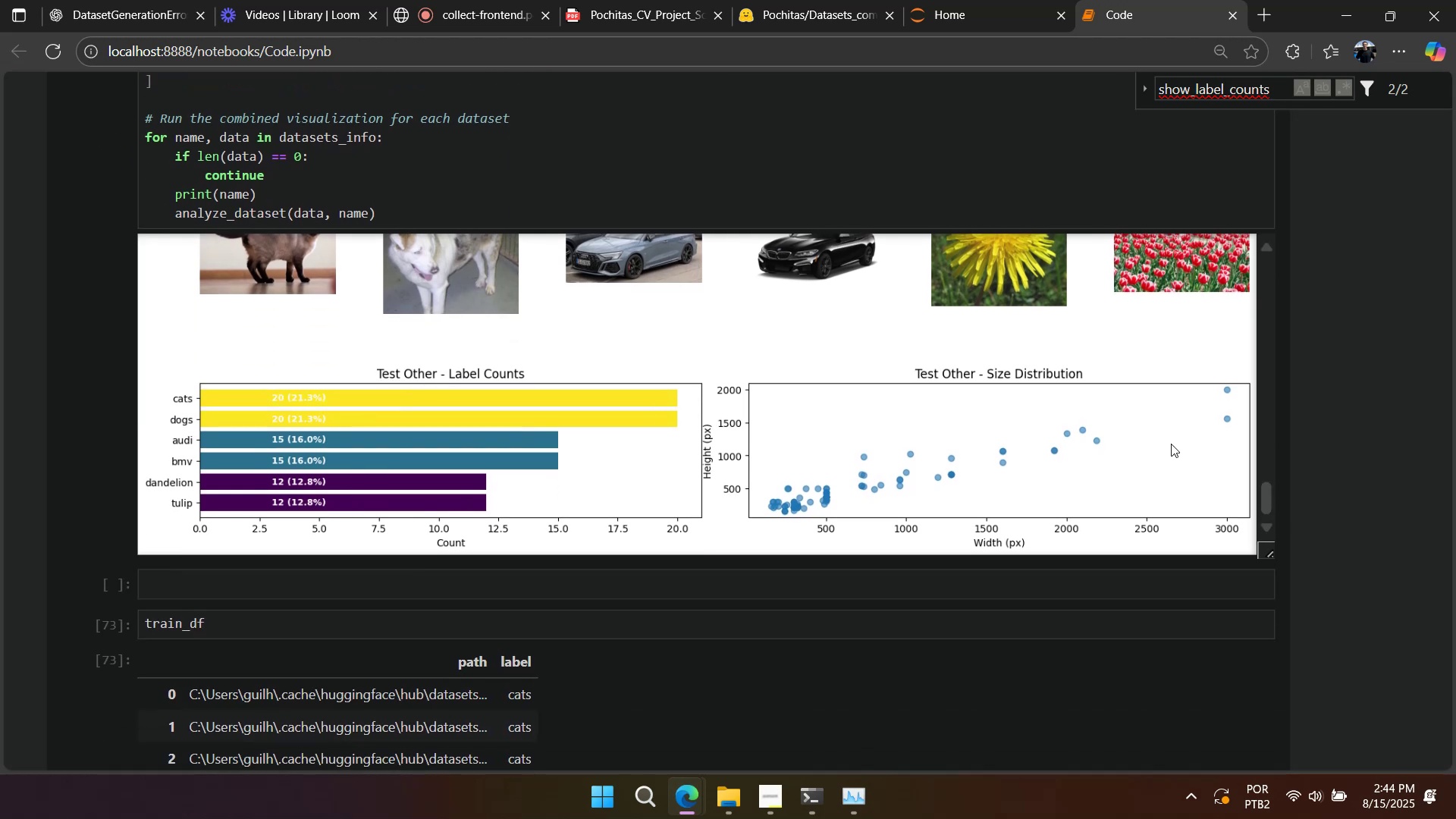 
left_click([1171, 444])
 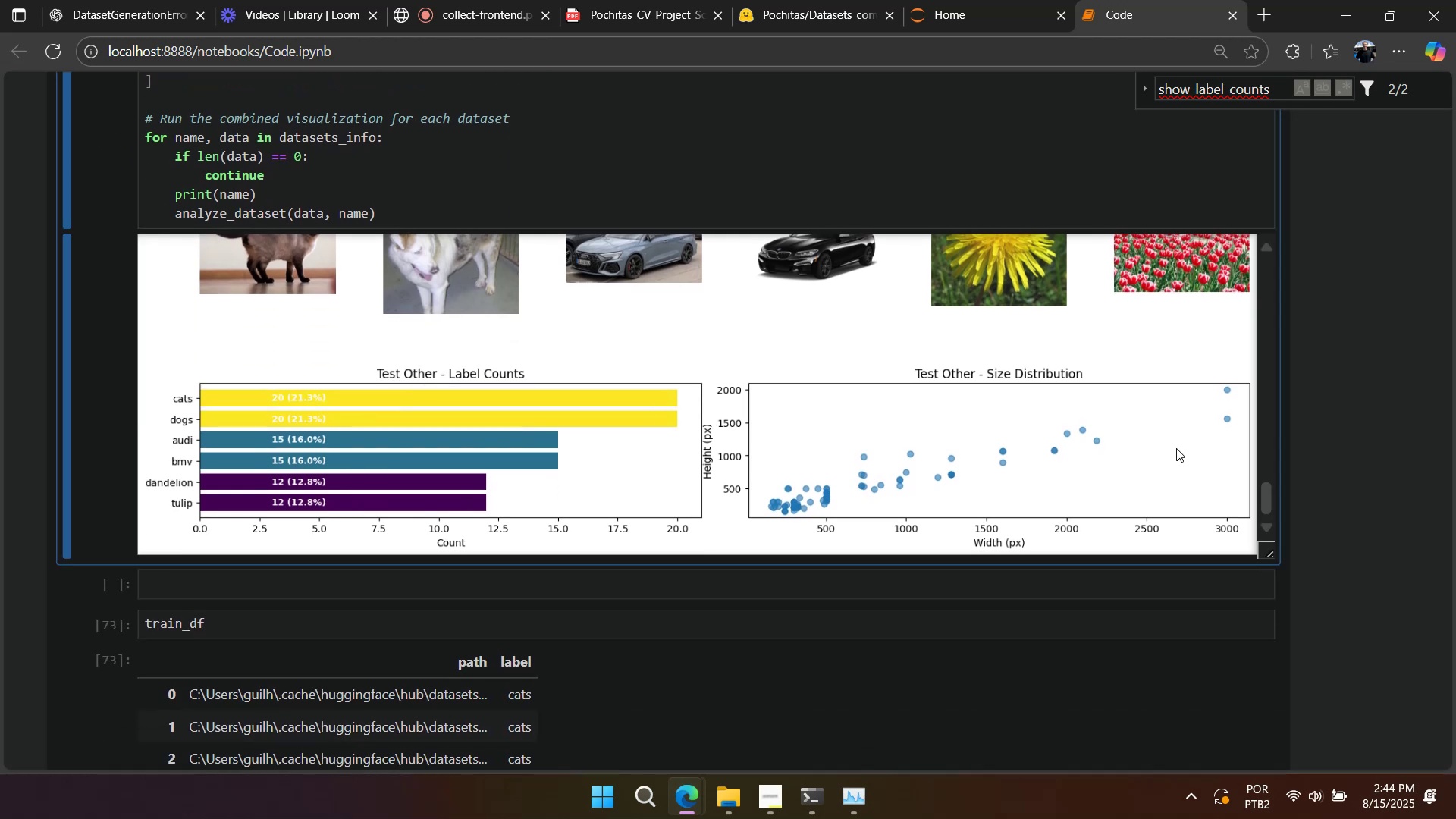 
scroll: coordinate [1176, 450], scroll_direction: up, amount: 2.0
 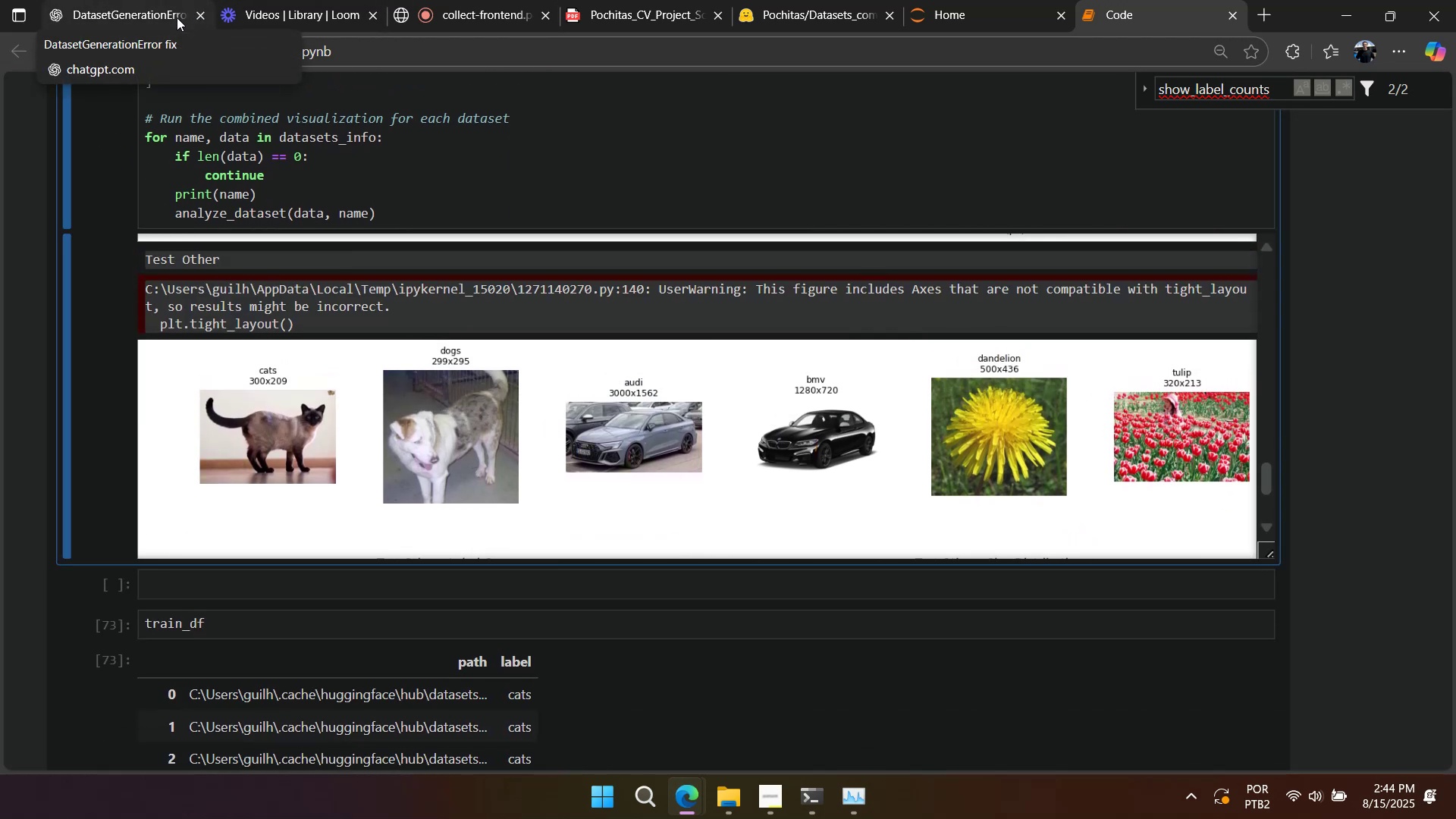 
wait(10.66)
 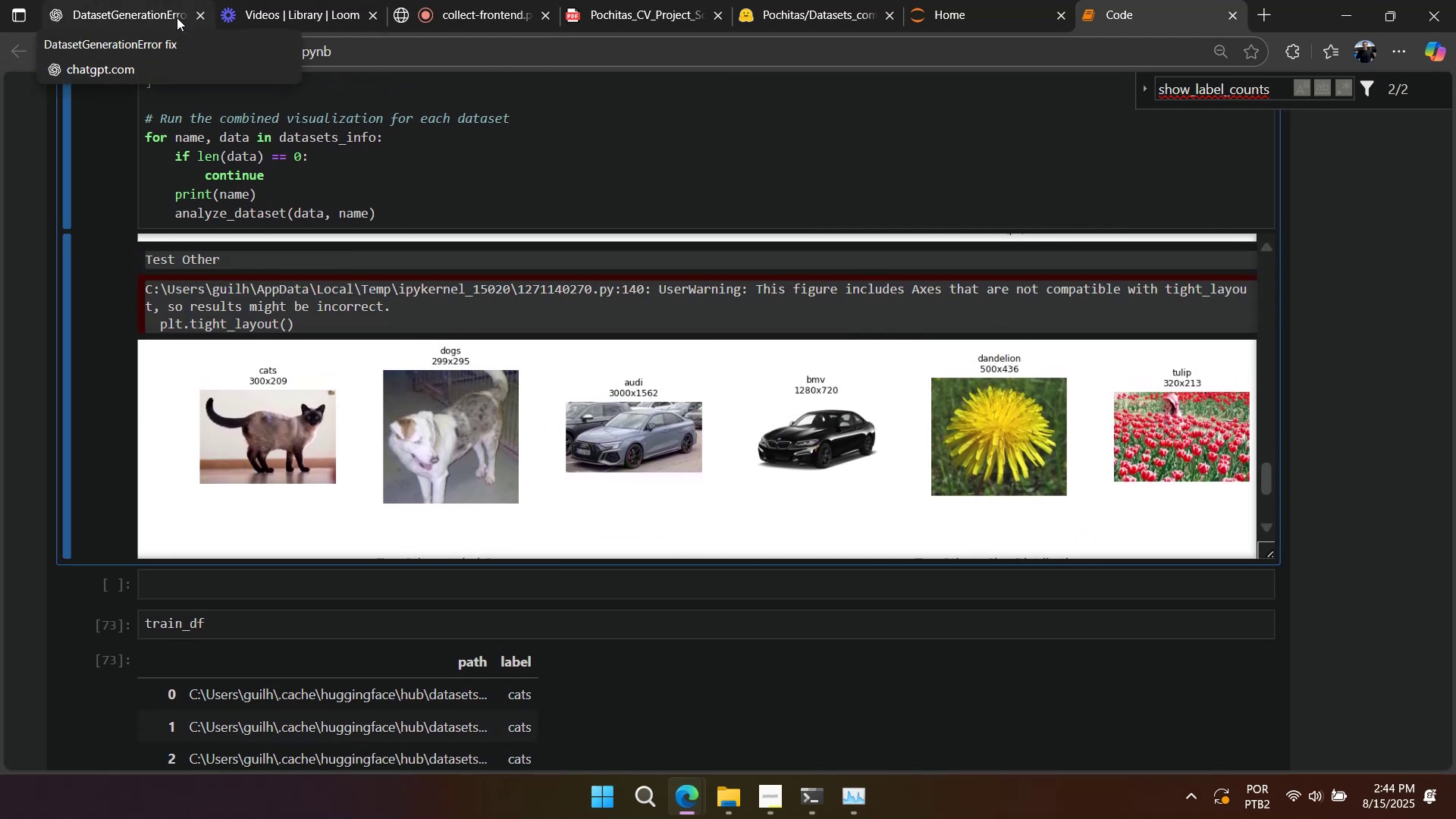 
left_click([639, 18])
 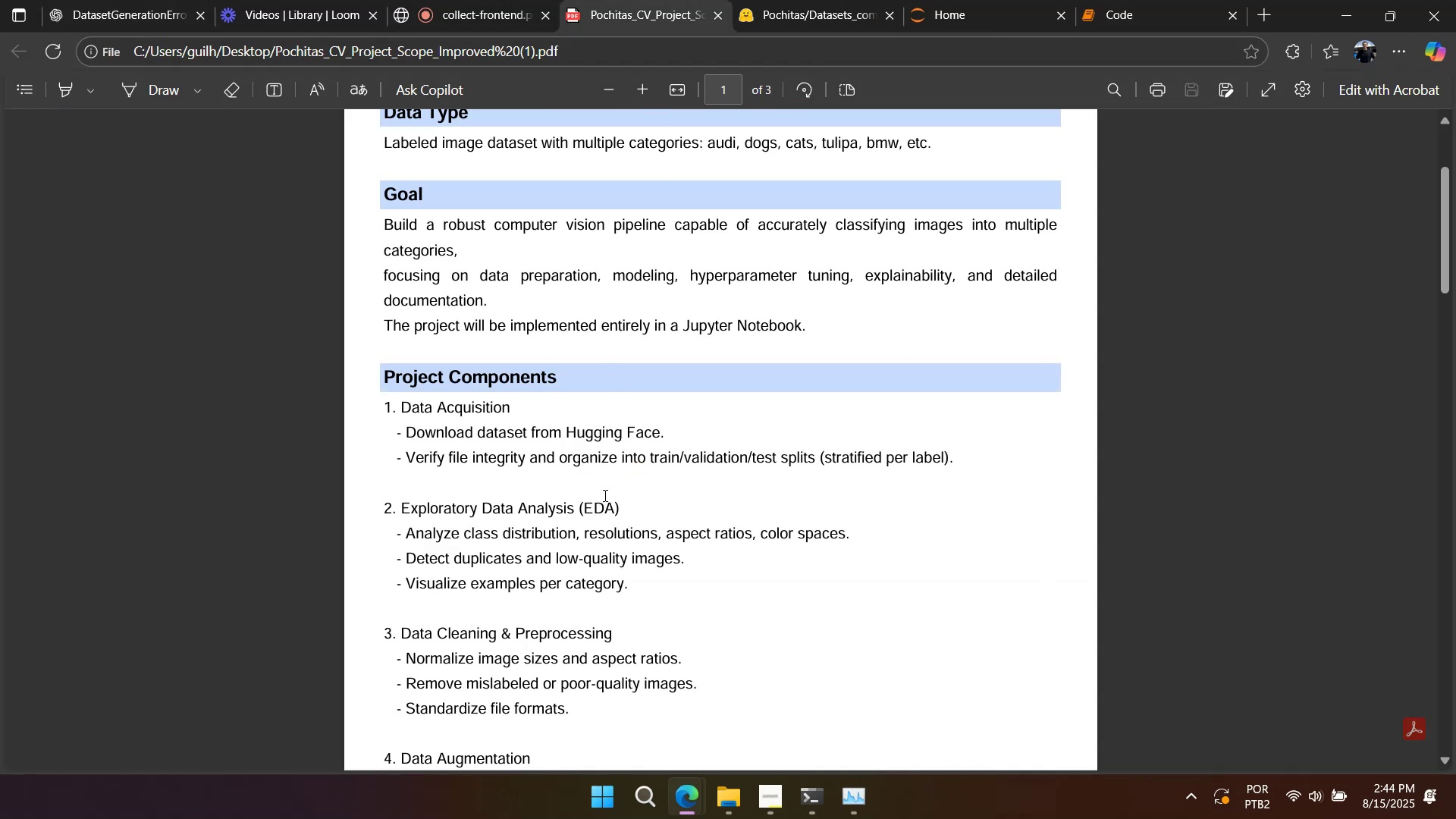 
scroll: coordinate [617, 492], scroll_direction: down, amount: 4.0
 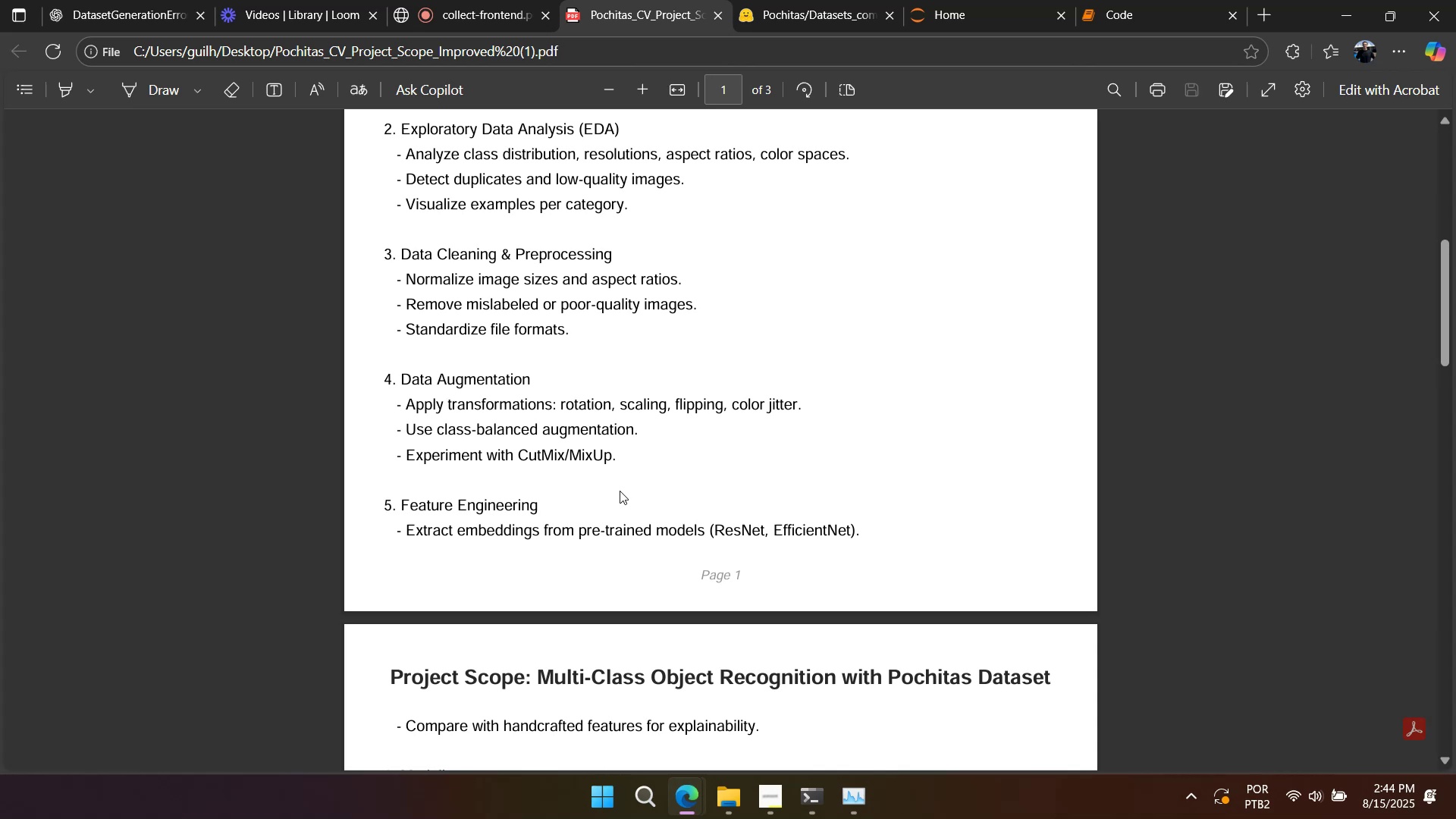 
wait(5.26)
 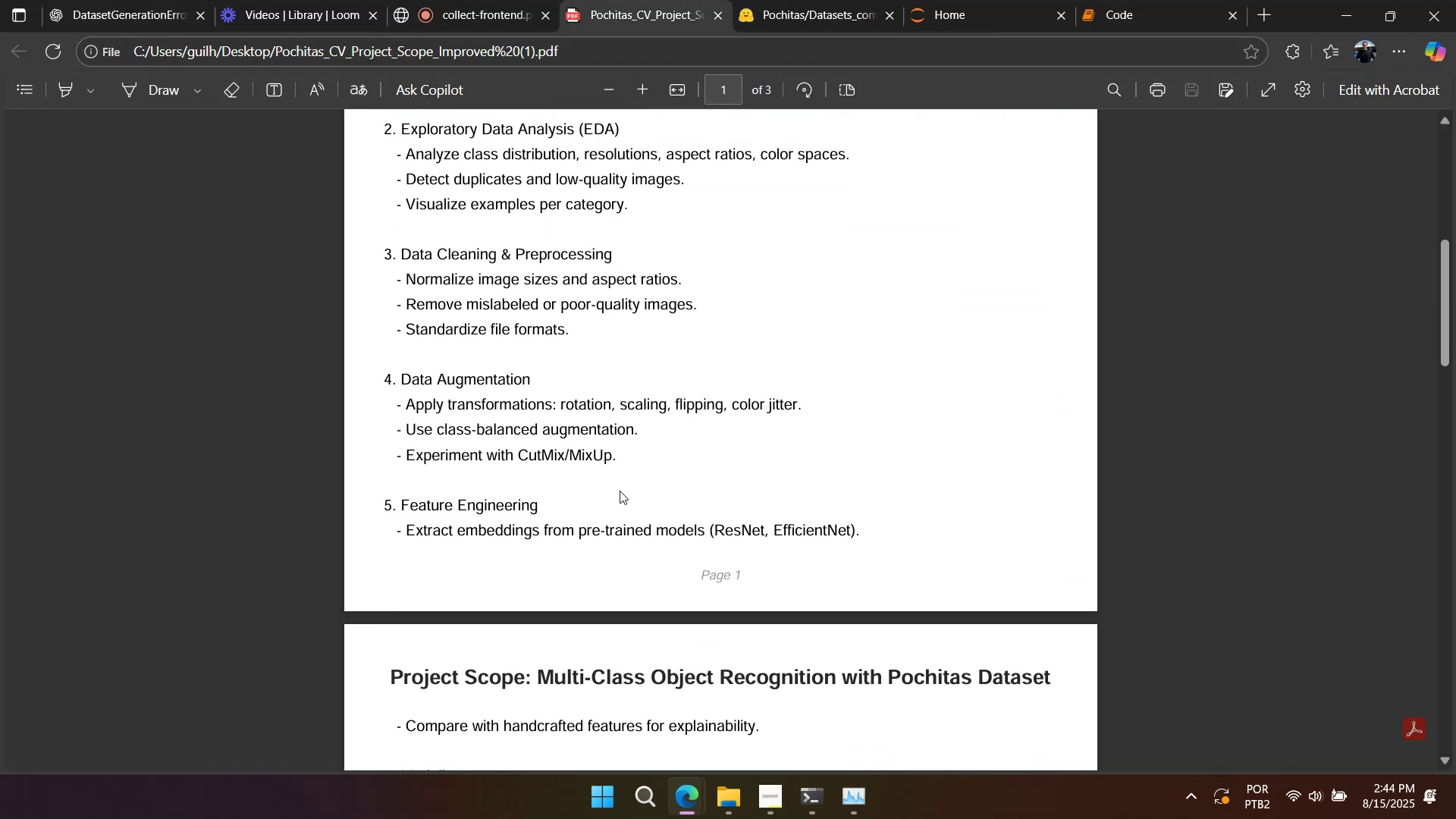 
double_click([729, 795])
 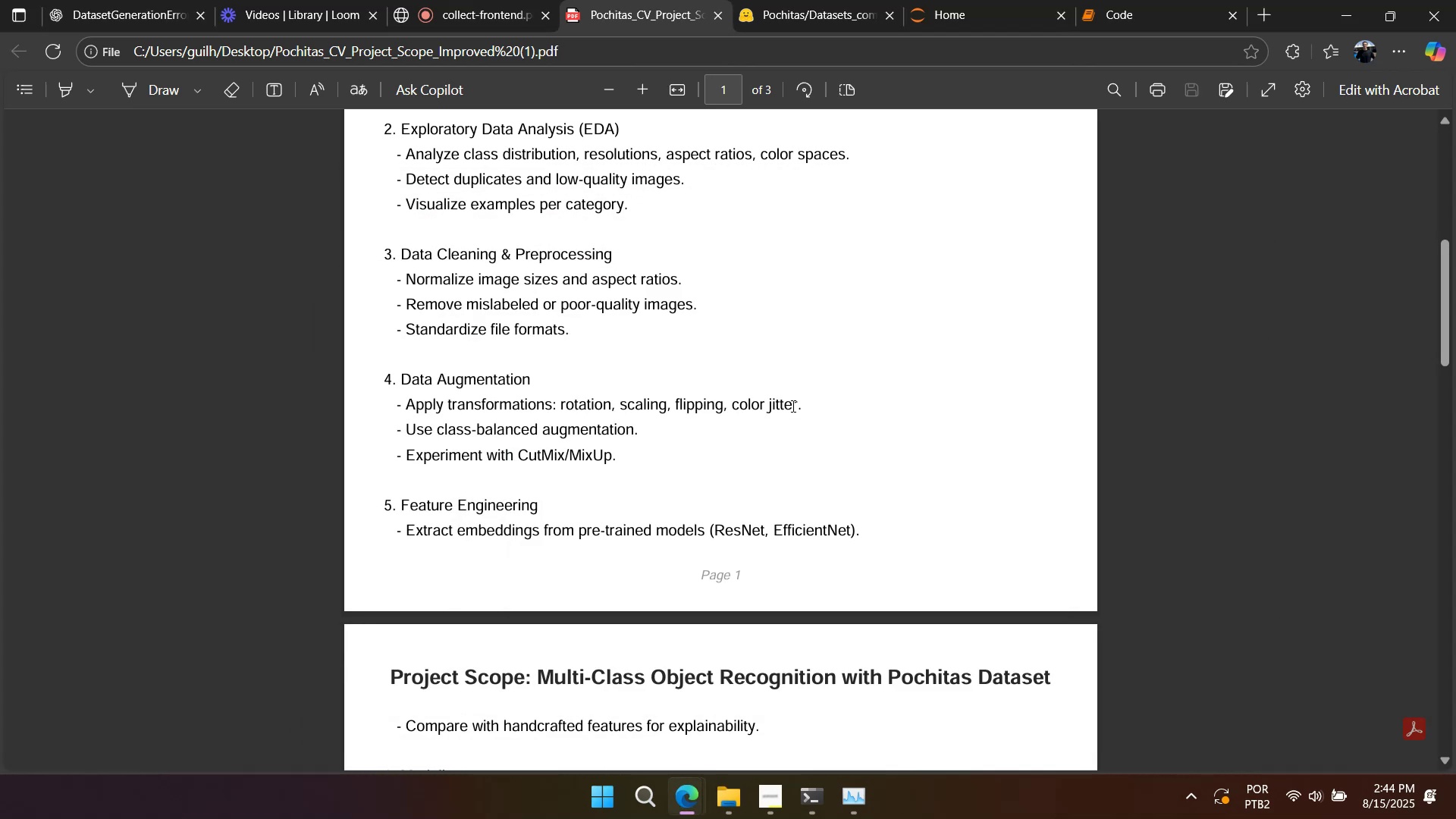 
right_click([789, 397])
 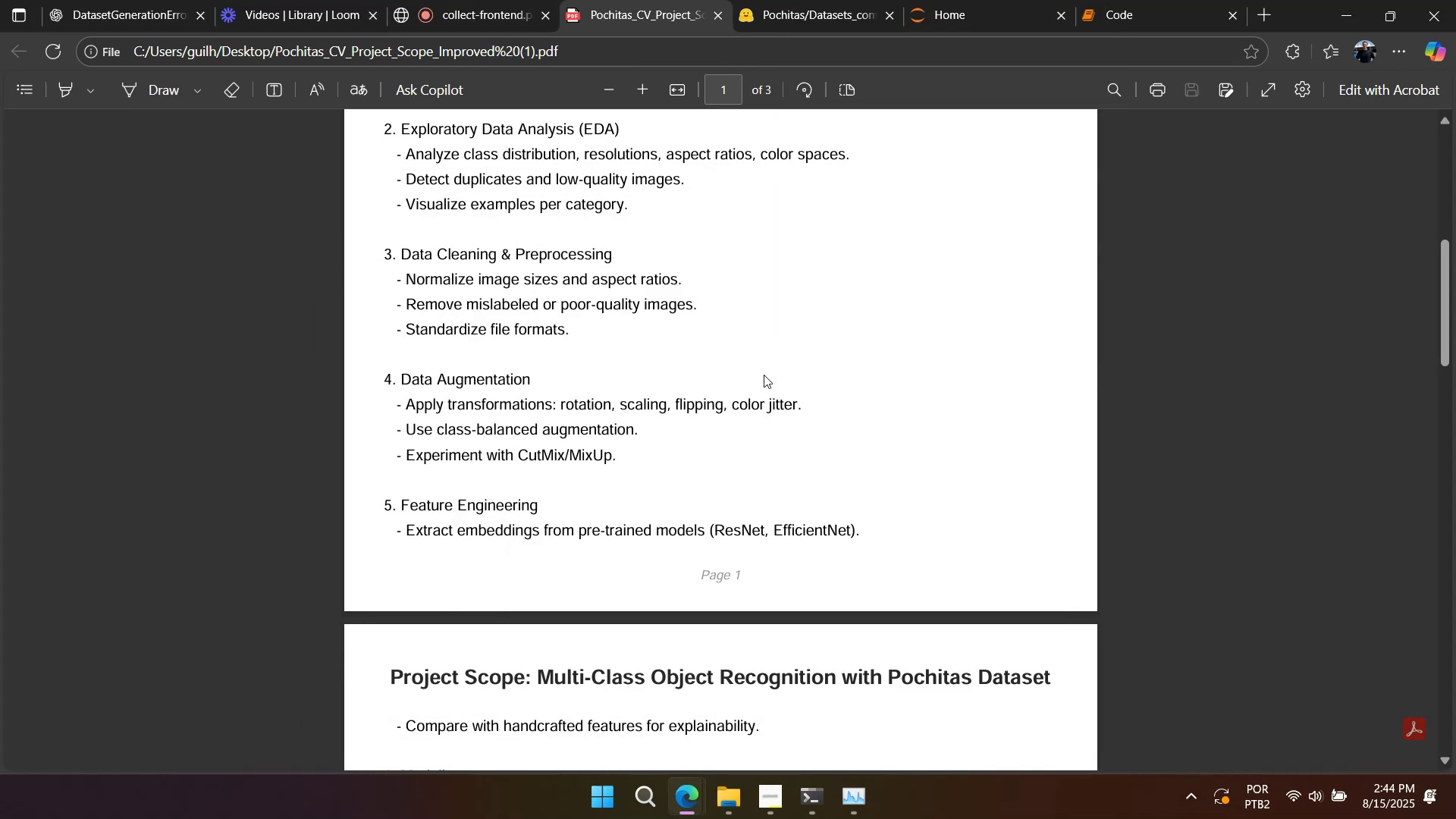 
left_click([764, 375])
 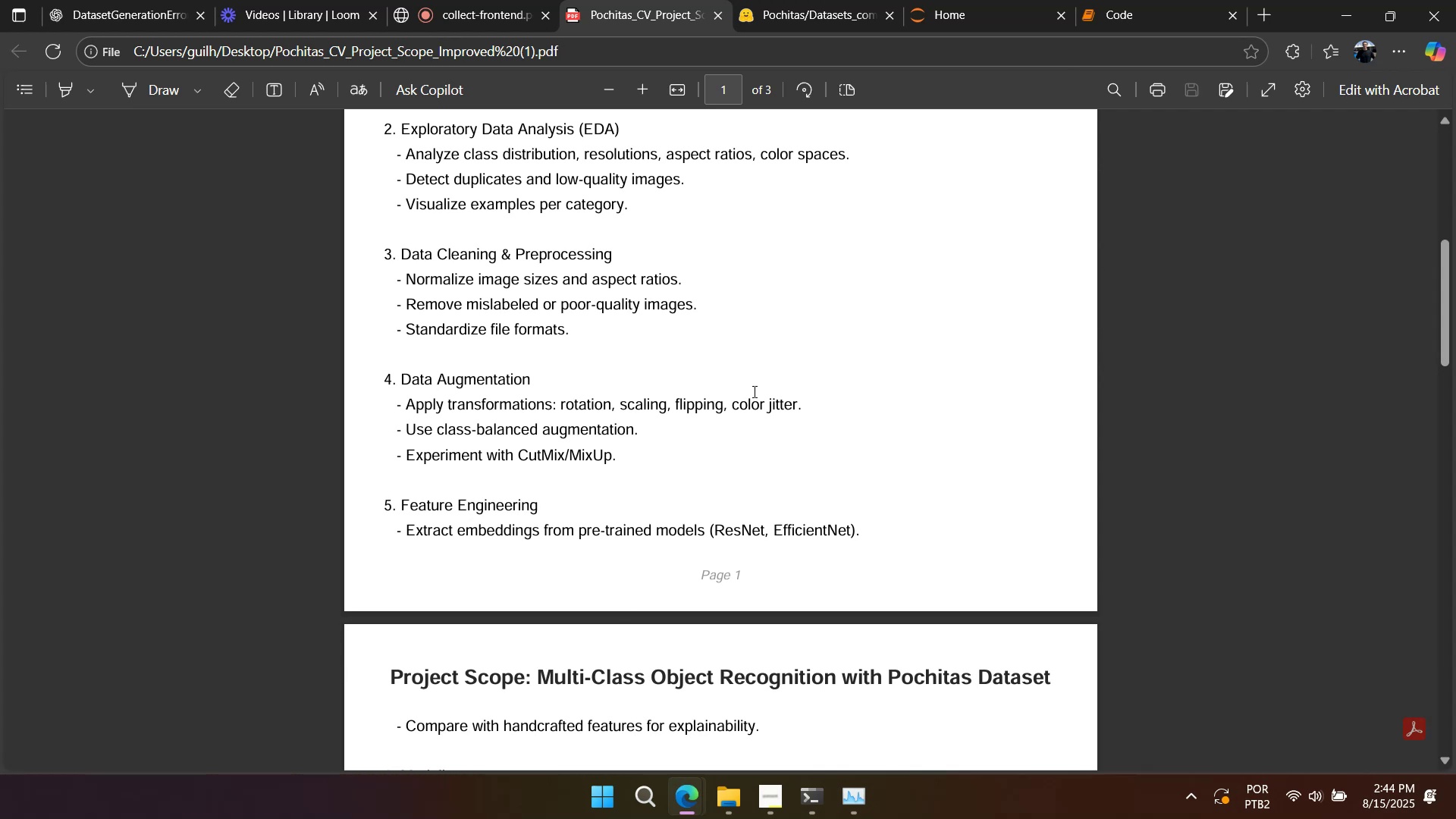 
wait(20.96)
 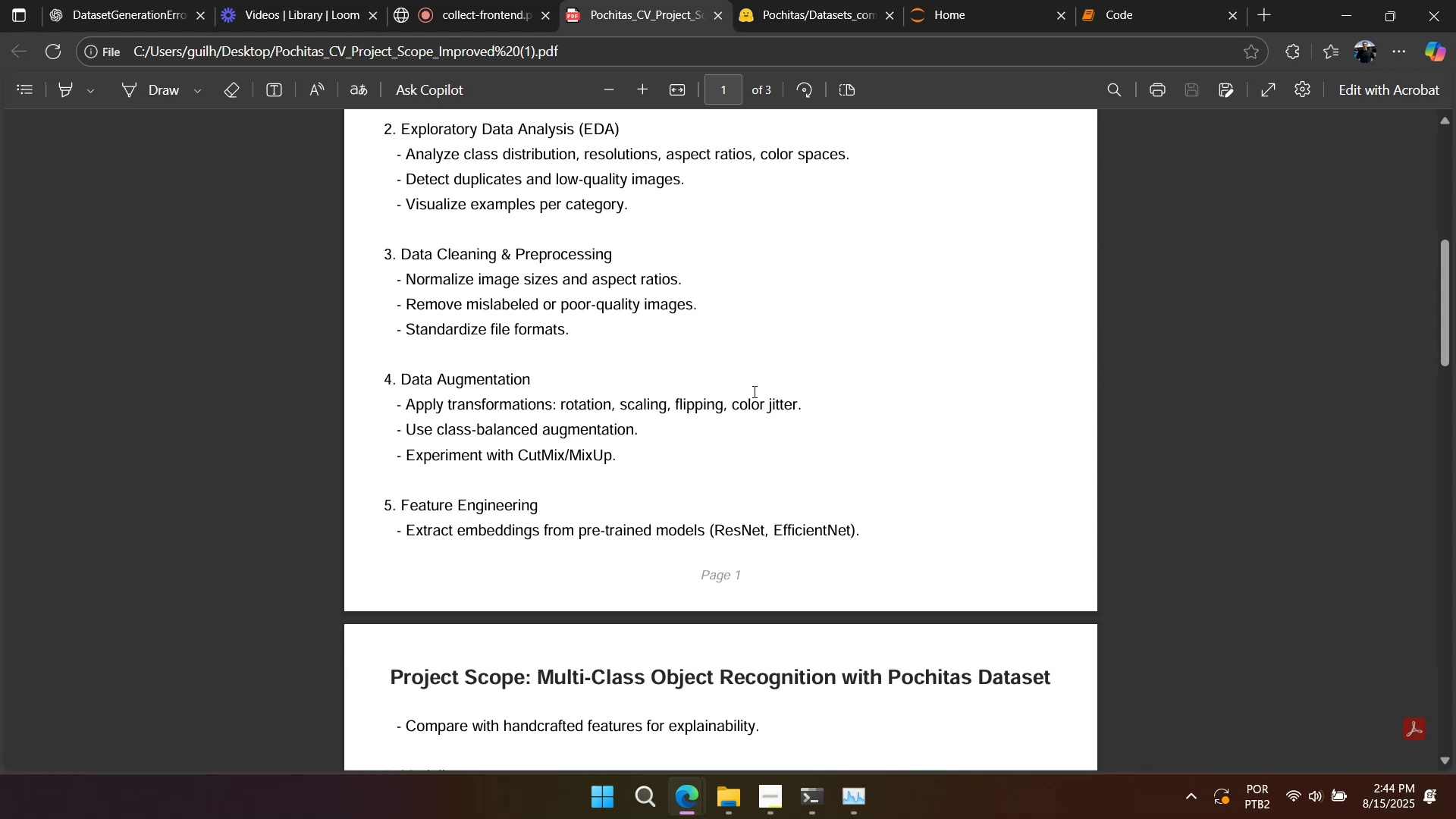 
left_click([622, 404])
 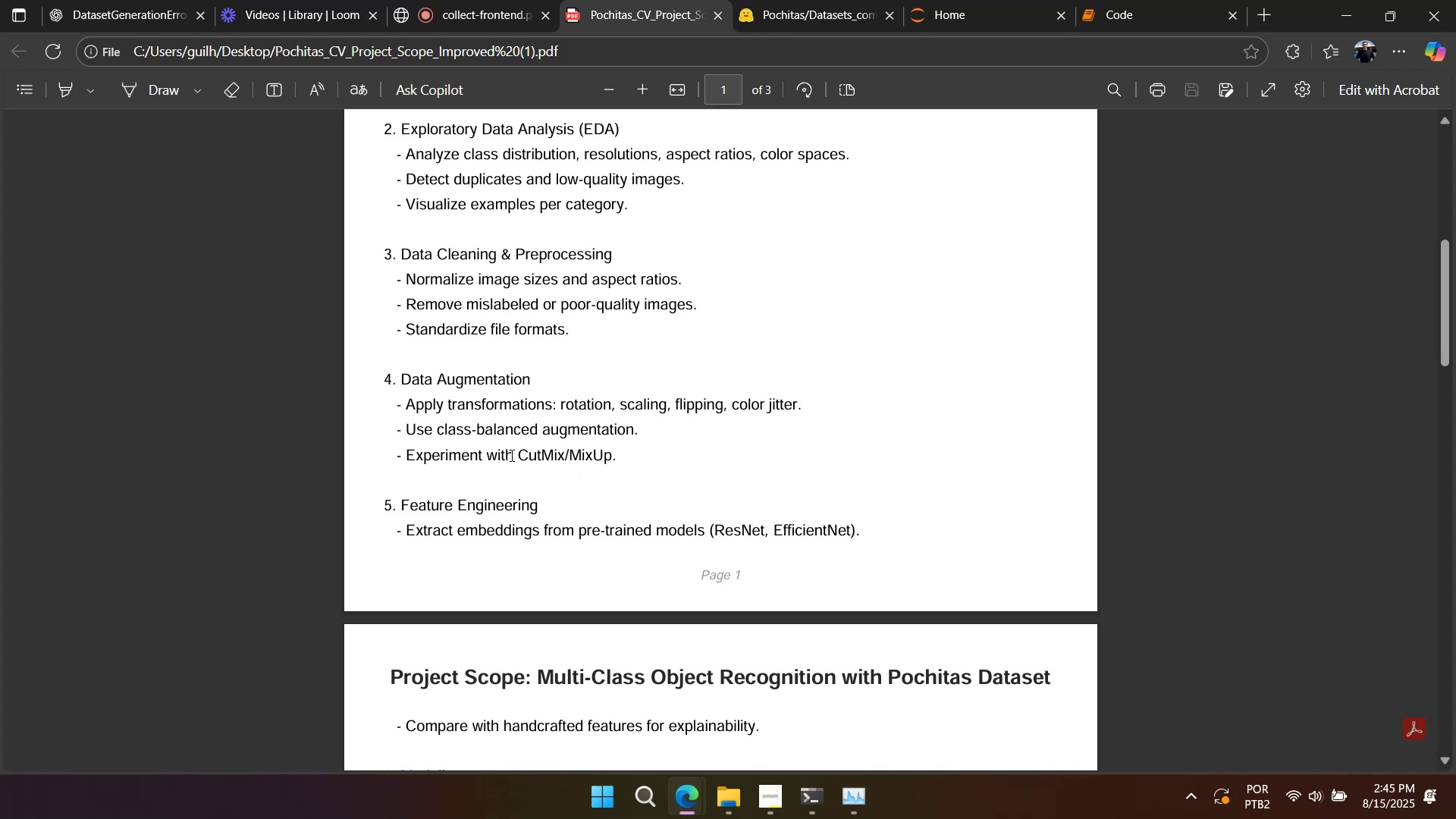 
left_click_drag(start_coordinate=[516, 454], to_coordinate=[689, 462])
 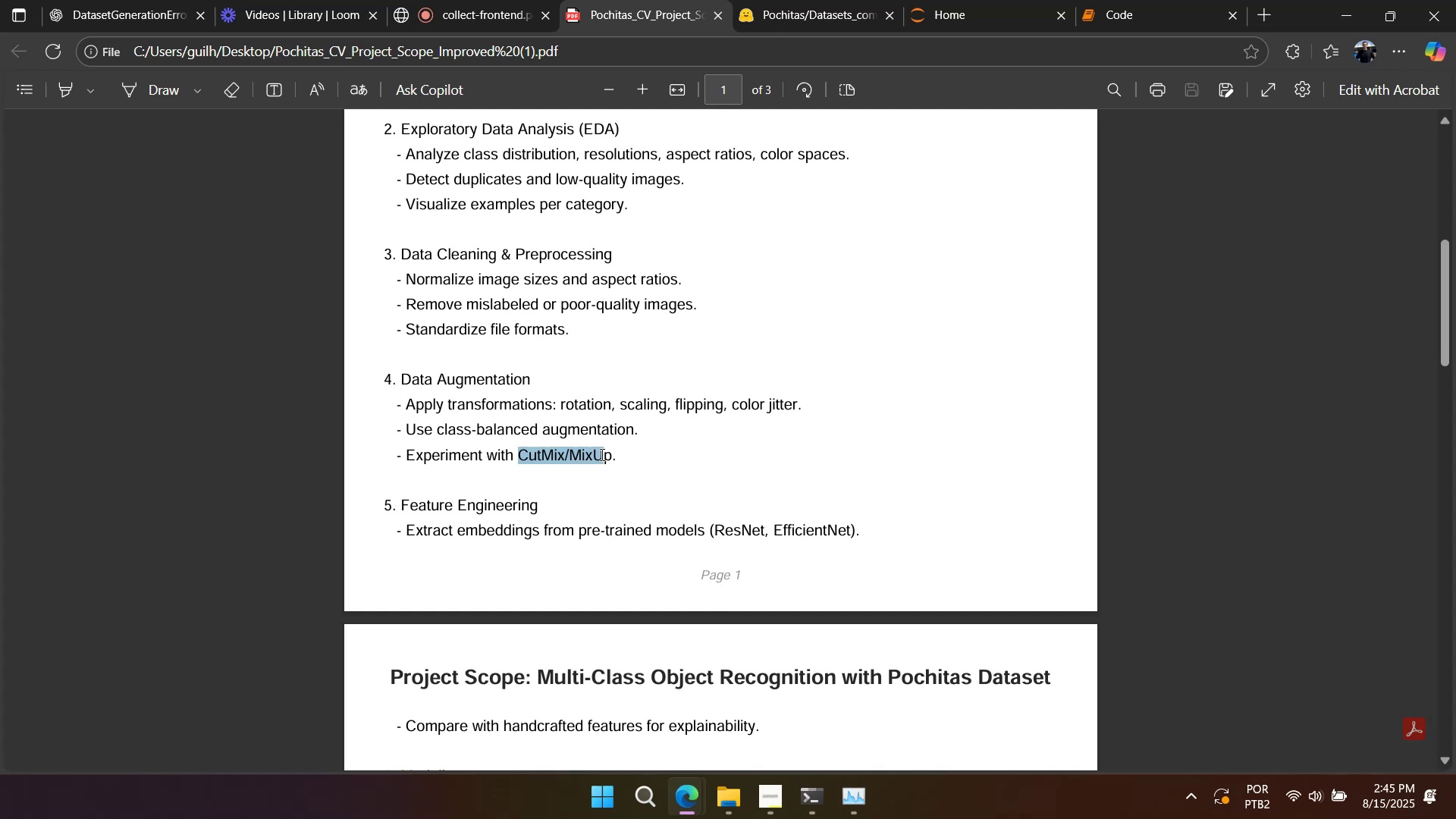 
key(Control+C)
 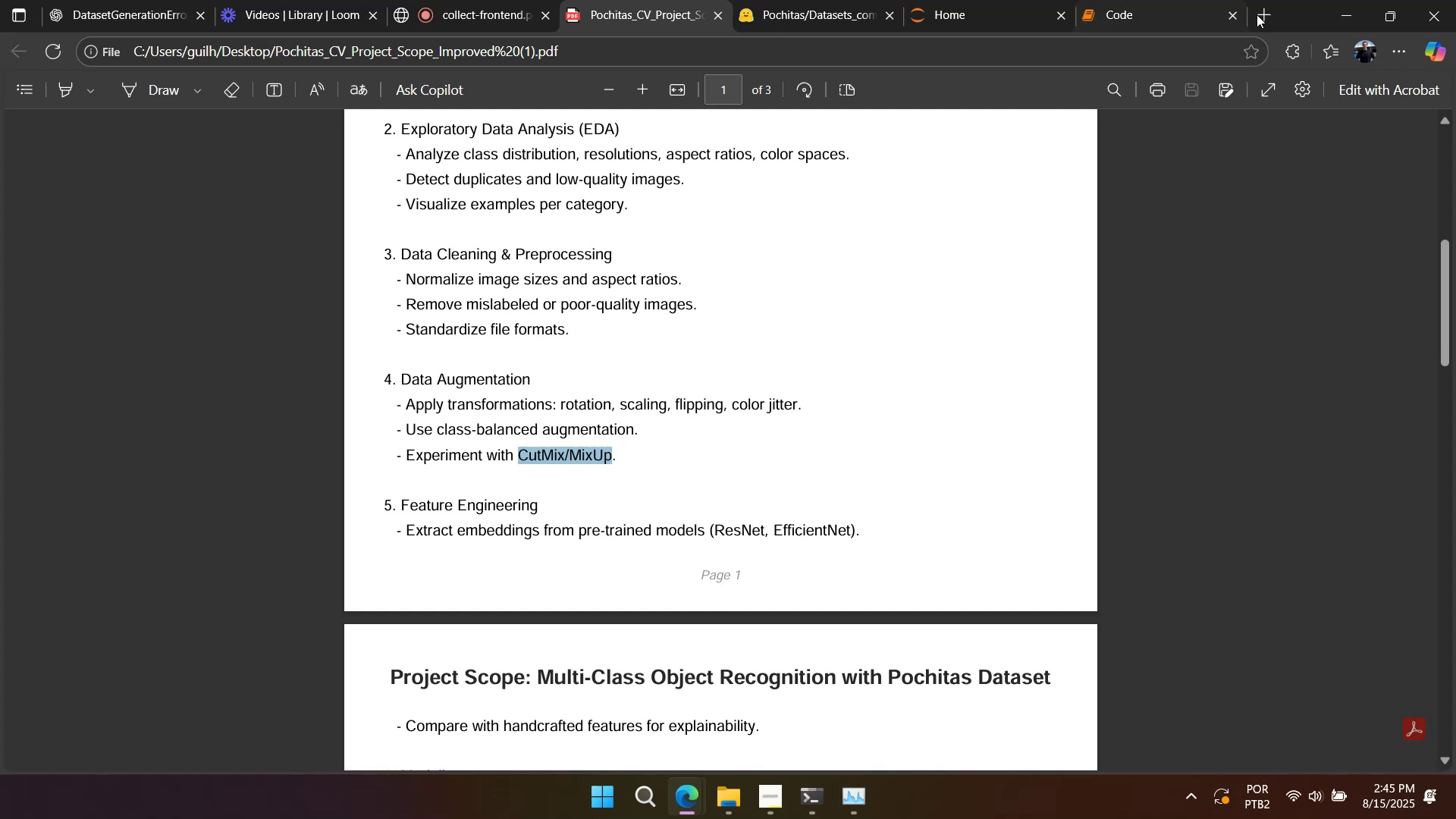 
left_click([1263, 13])
 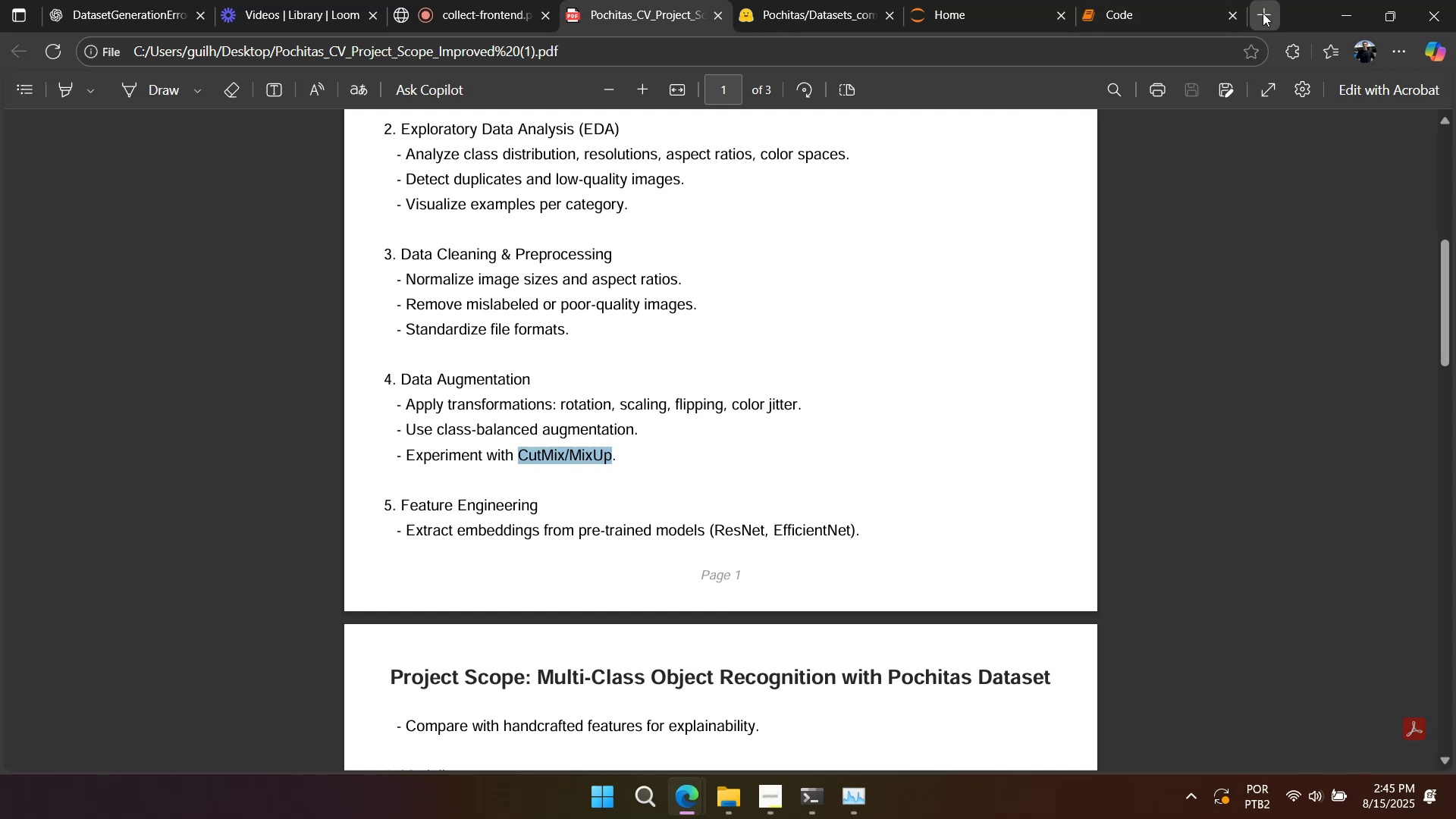 
key(Control+ControlLeft)
 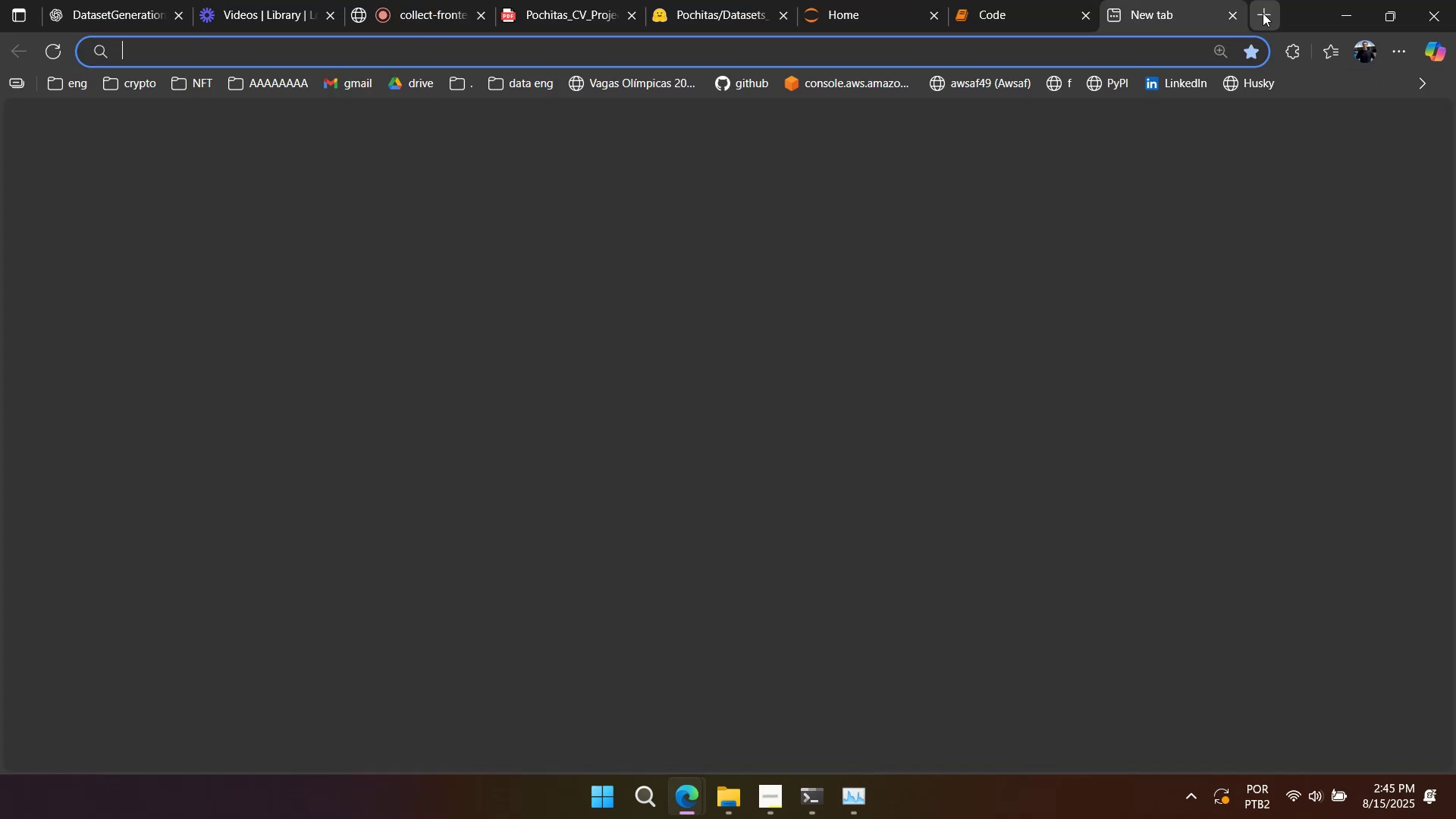 
key(Control+V)
 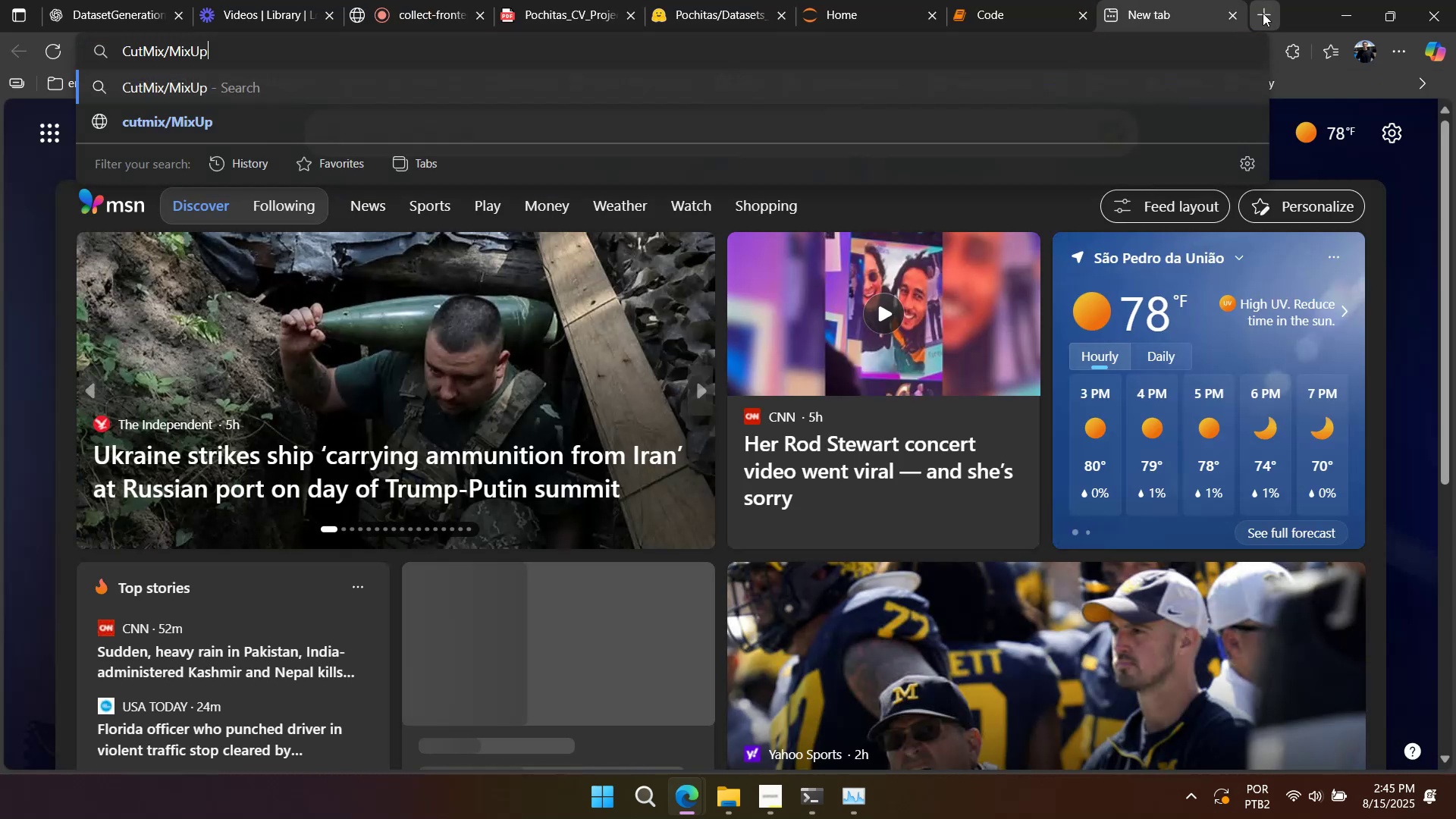 
key(Enter)
 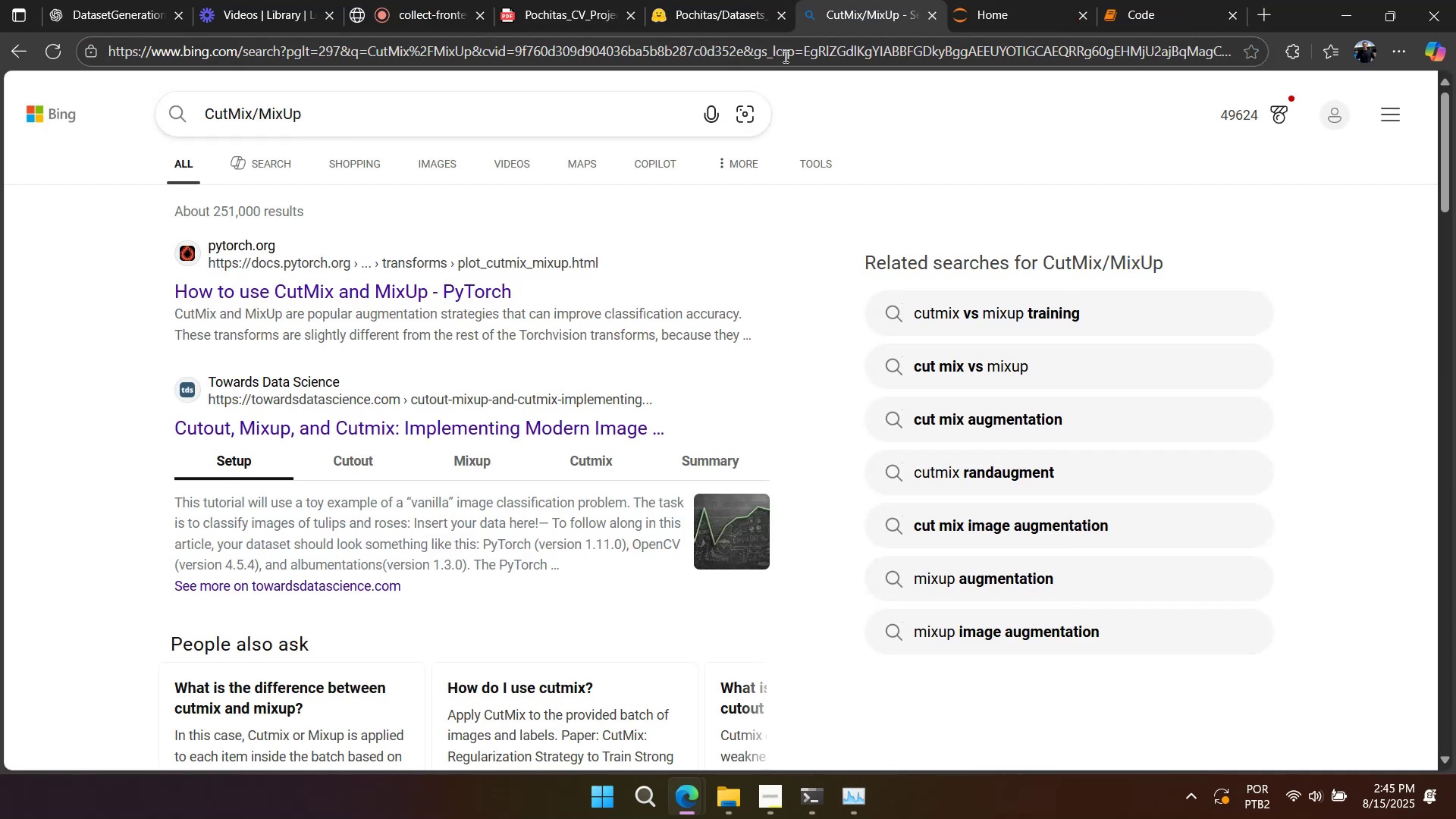 
left_click([432, 292])
 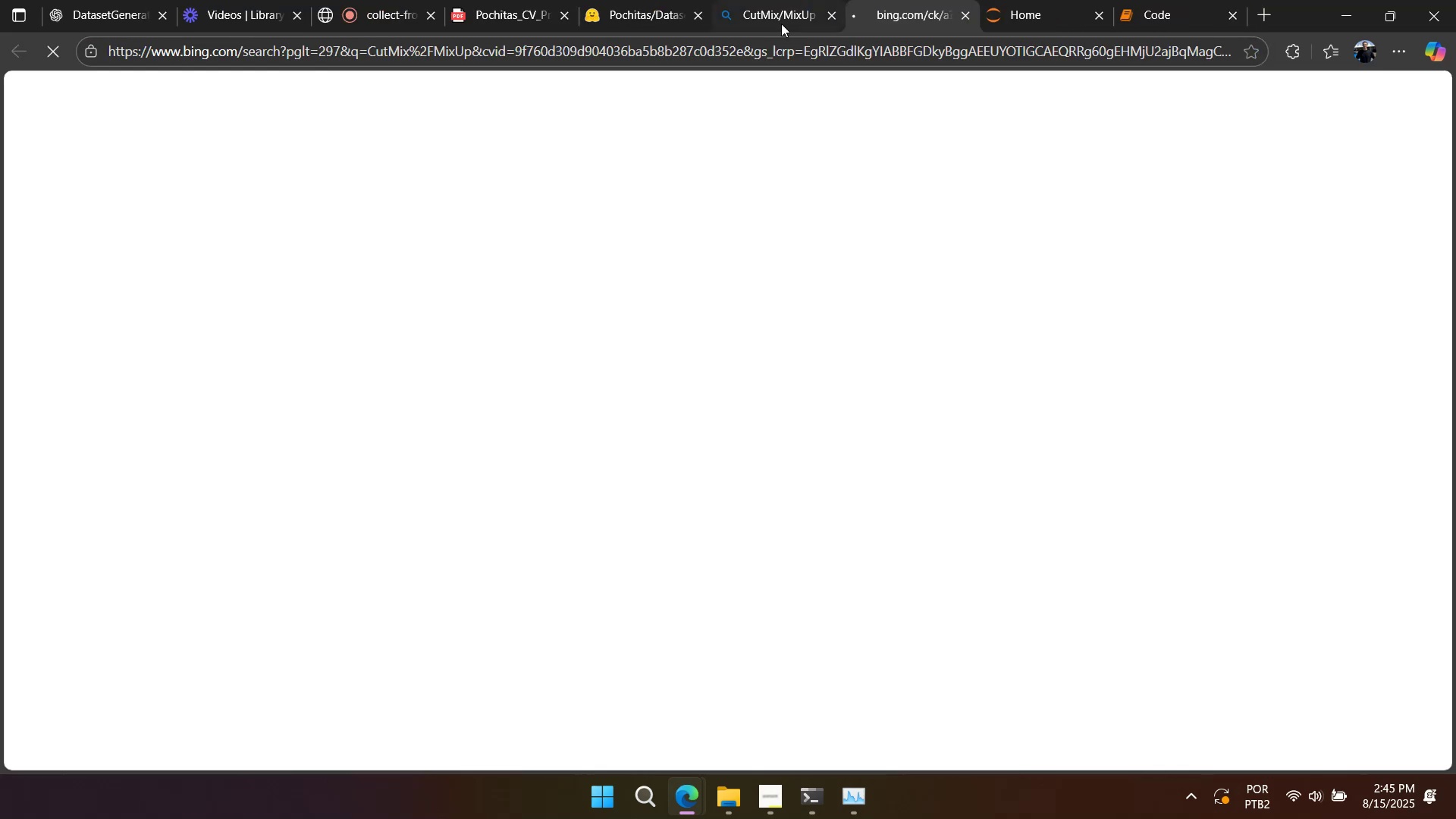 
mouse_move([812, 43])
 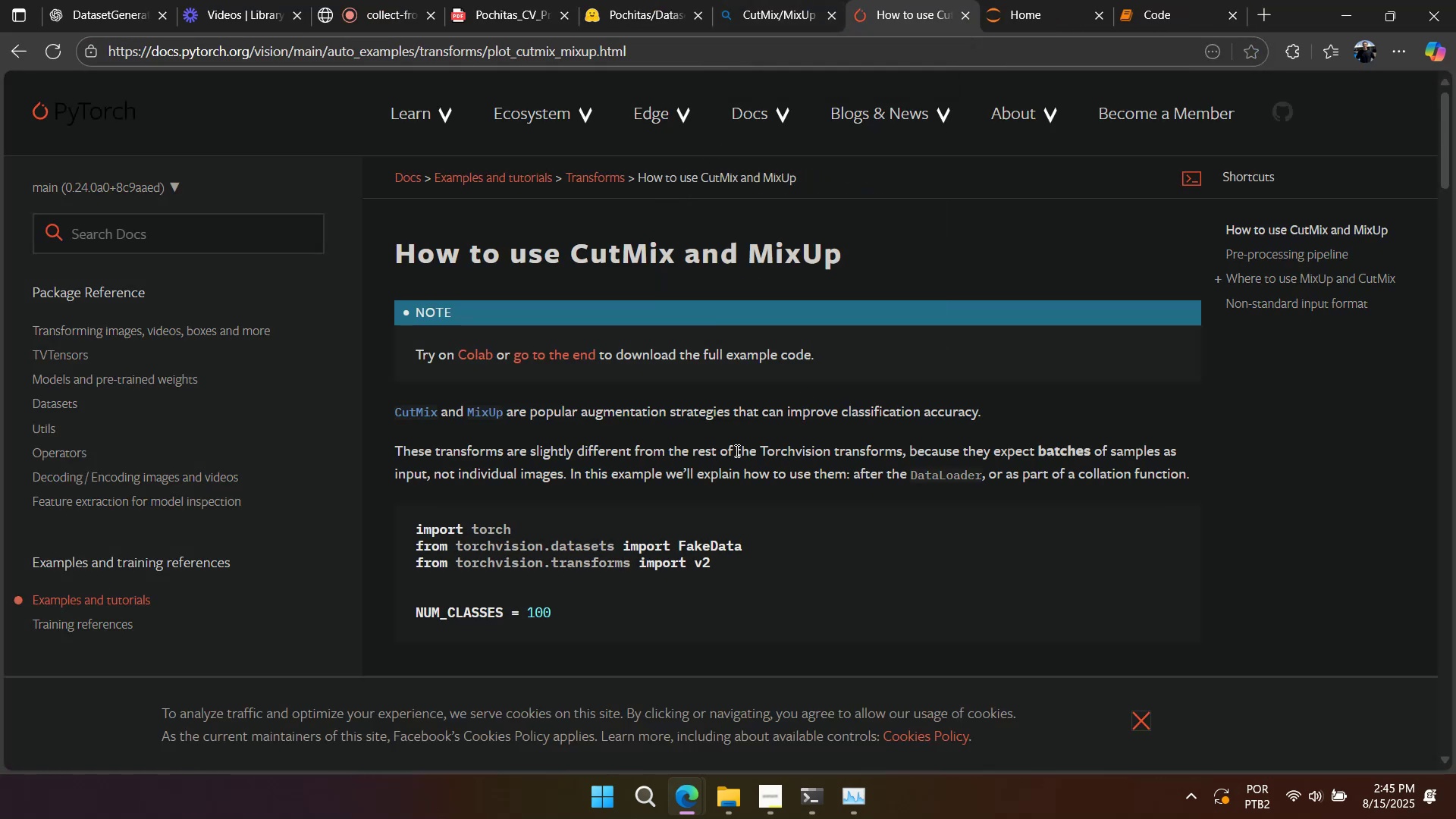 
scroll: coordinate [732, 388], scroll_direction: down, amount: 32.0
 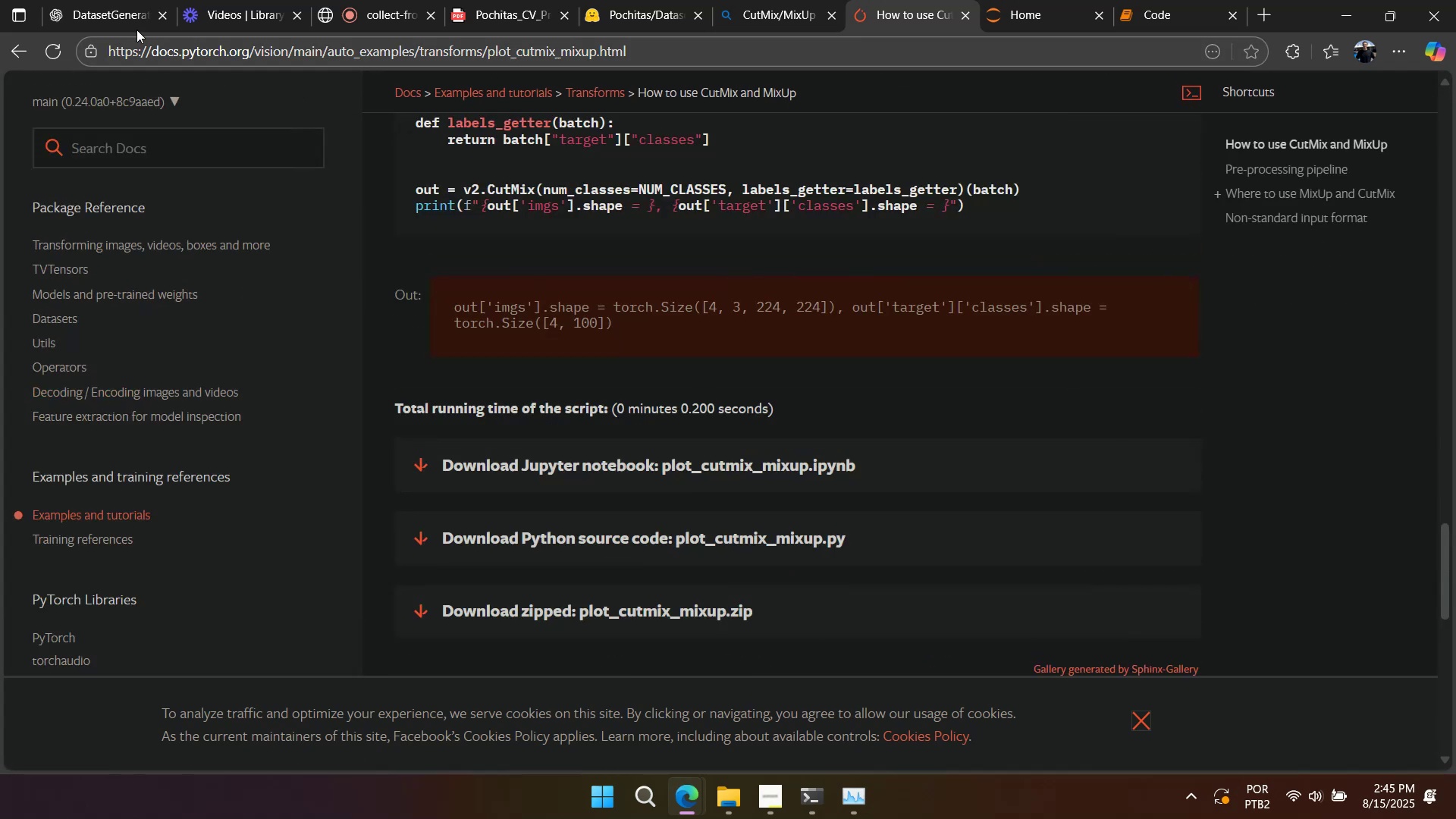 
left_click([127, 17])
 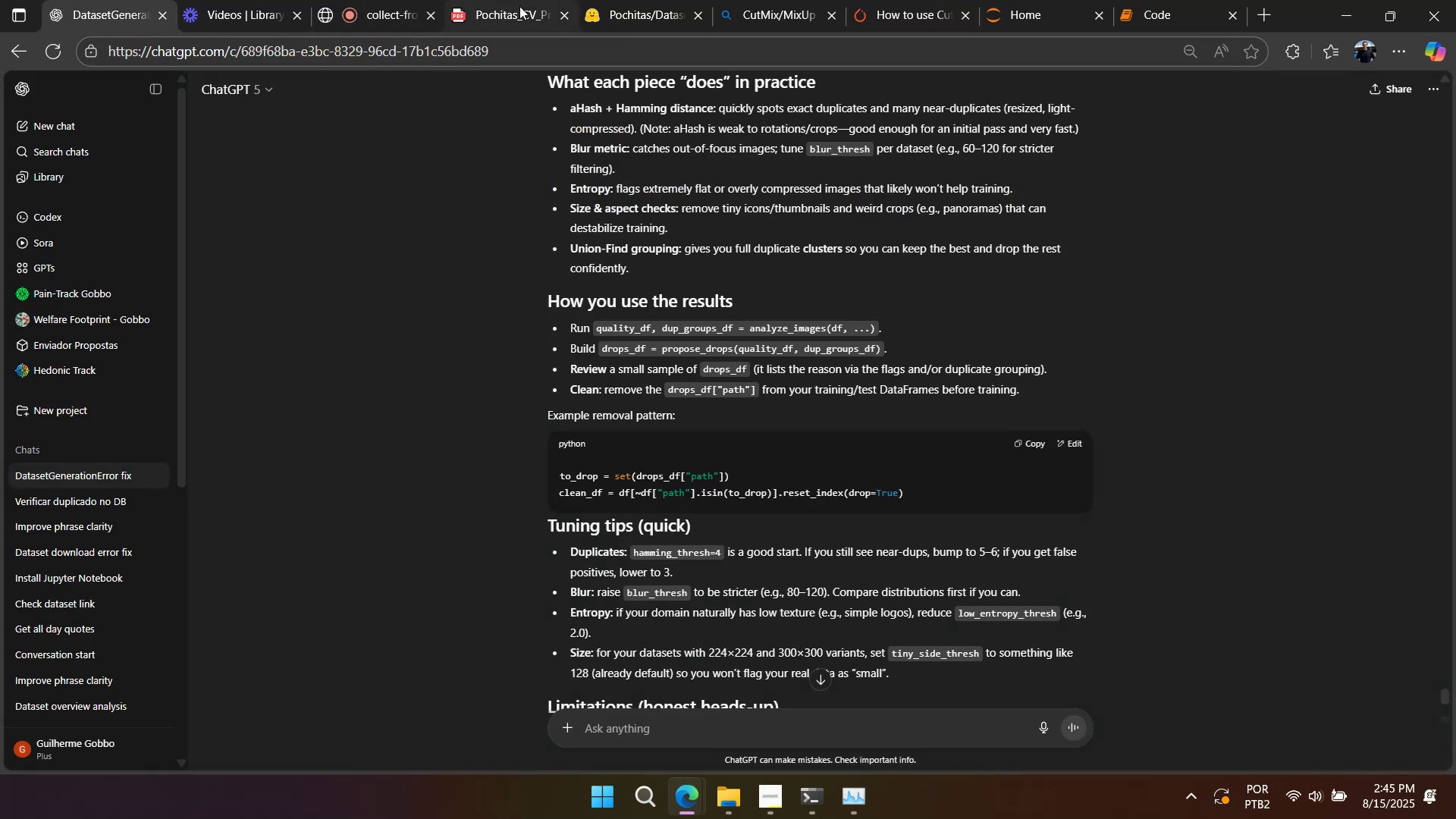 
left_click([492, 11])
 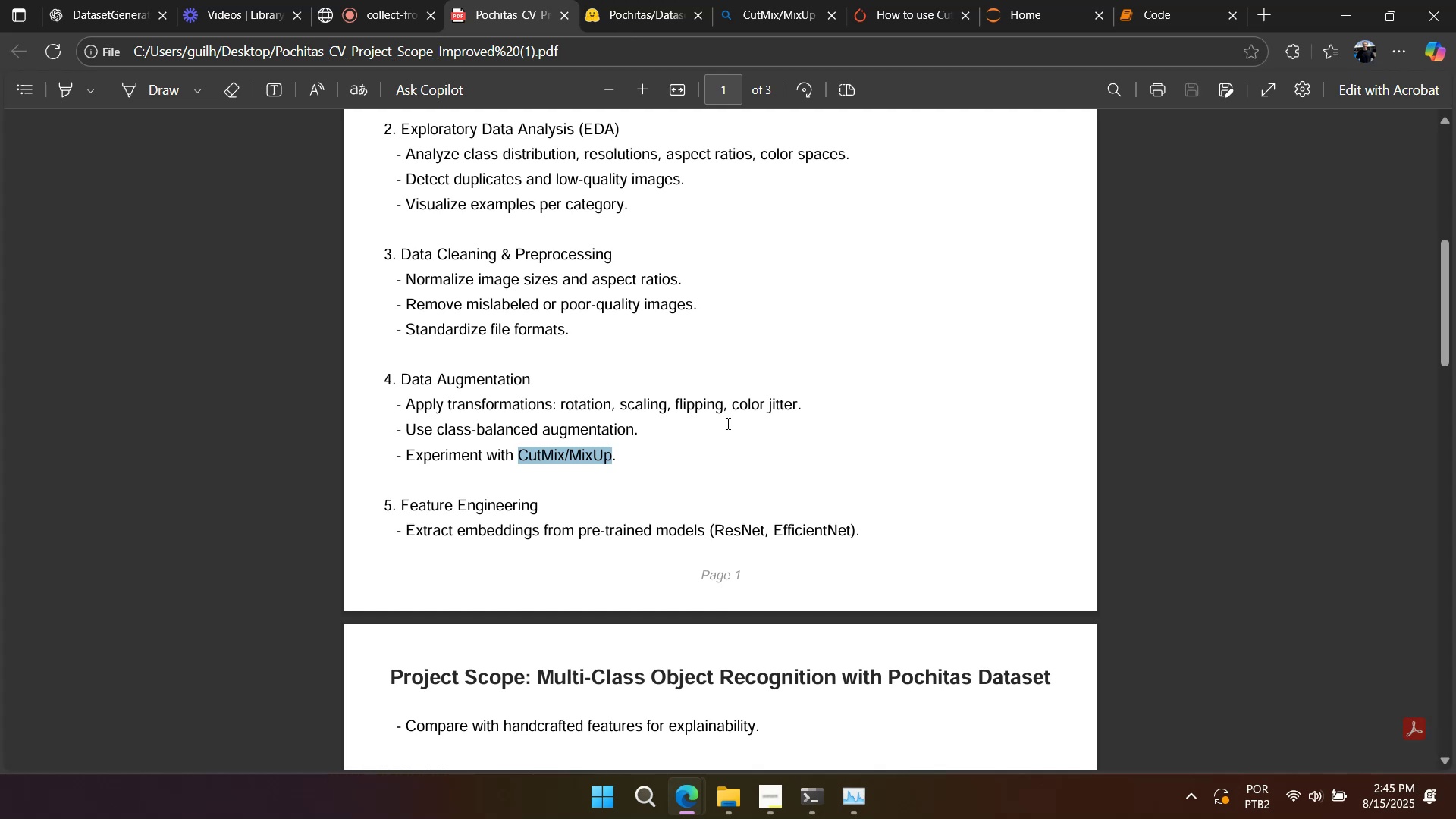 
left_click([645, 446])
 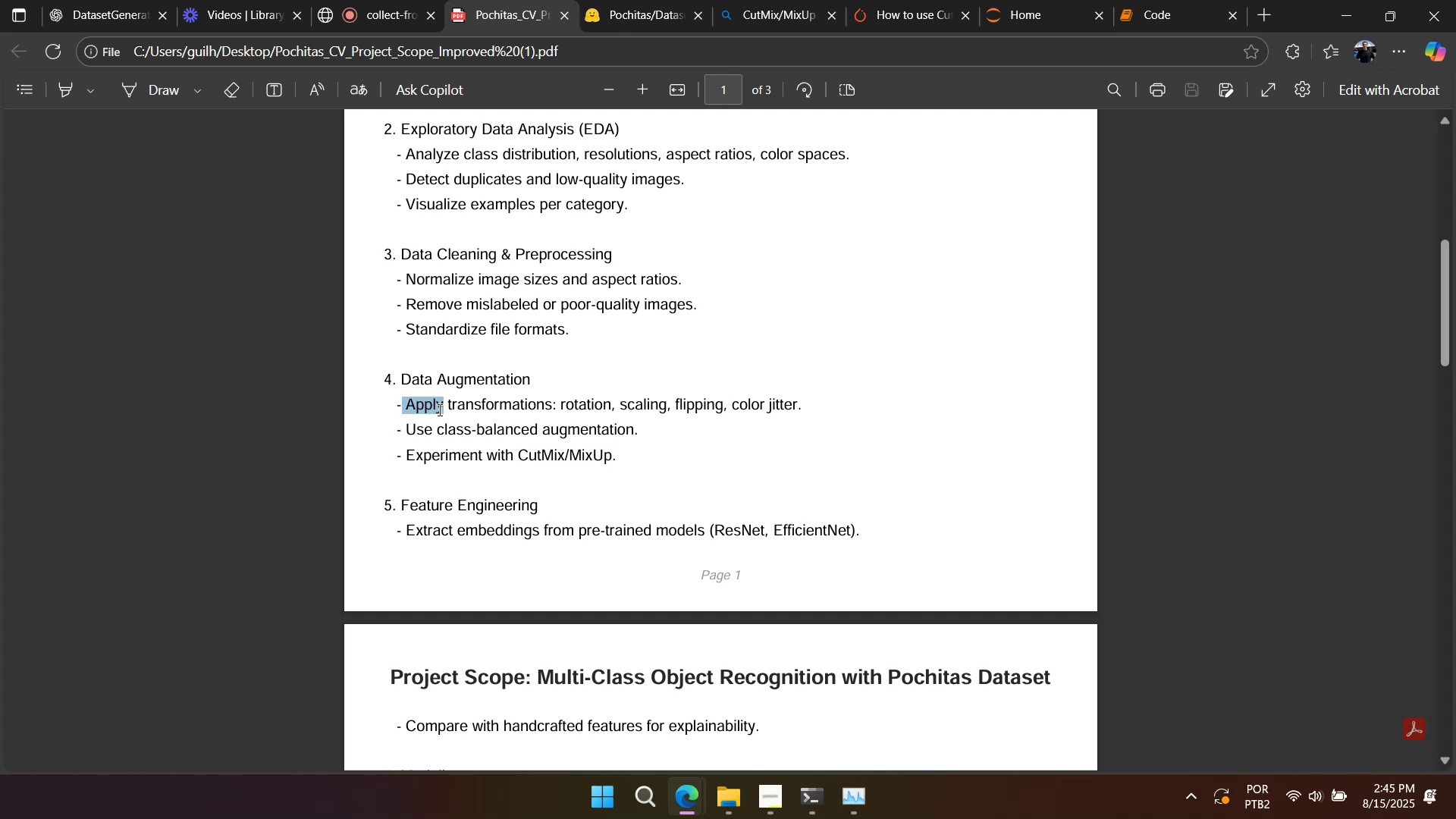 
wait(5.15)
 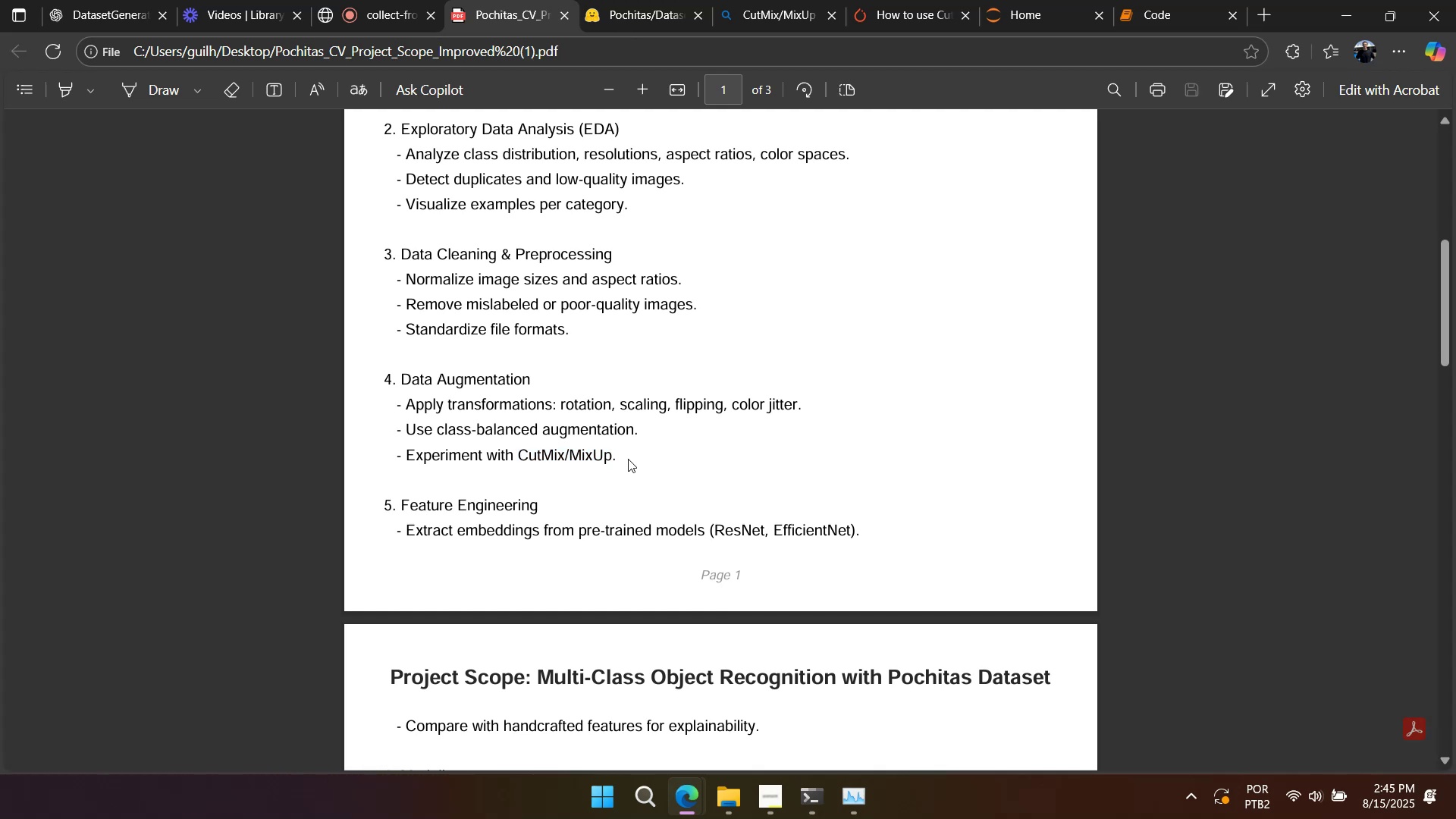 
key(Control+C)
 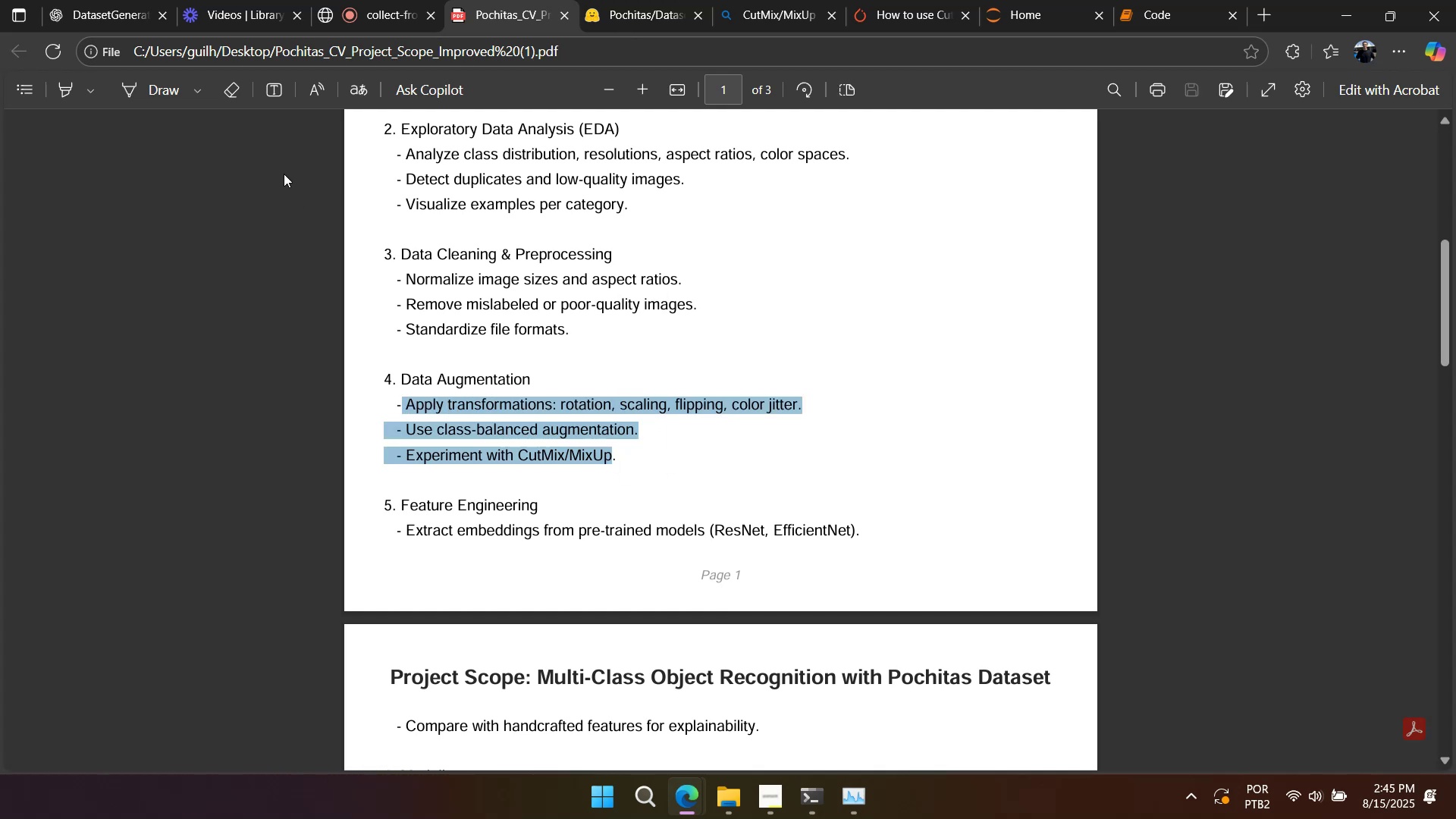 
key(Control+C)
 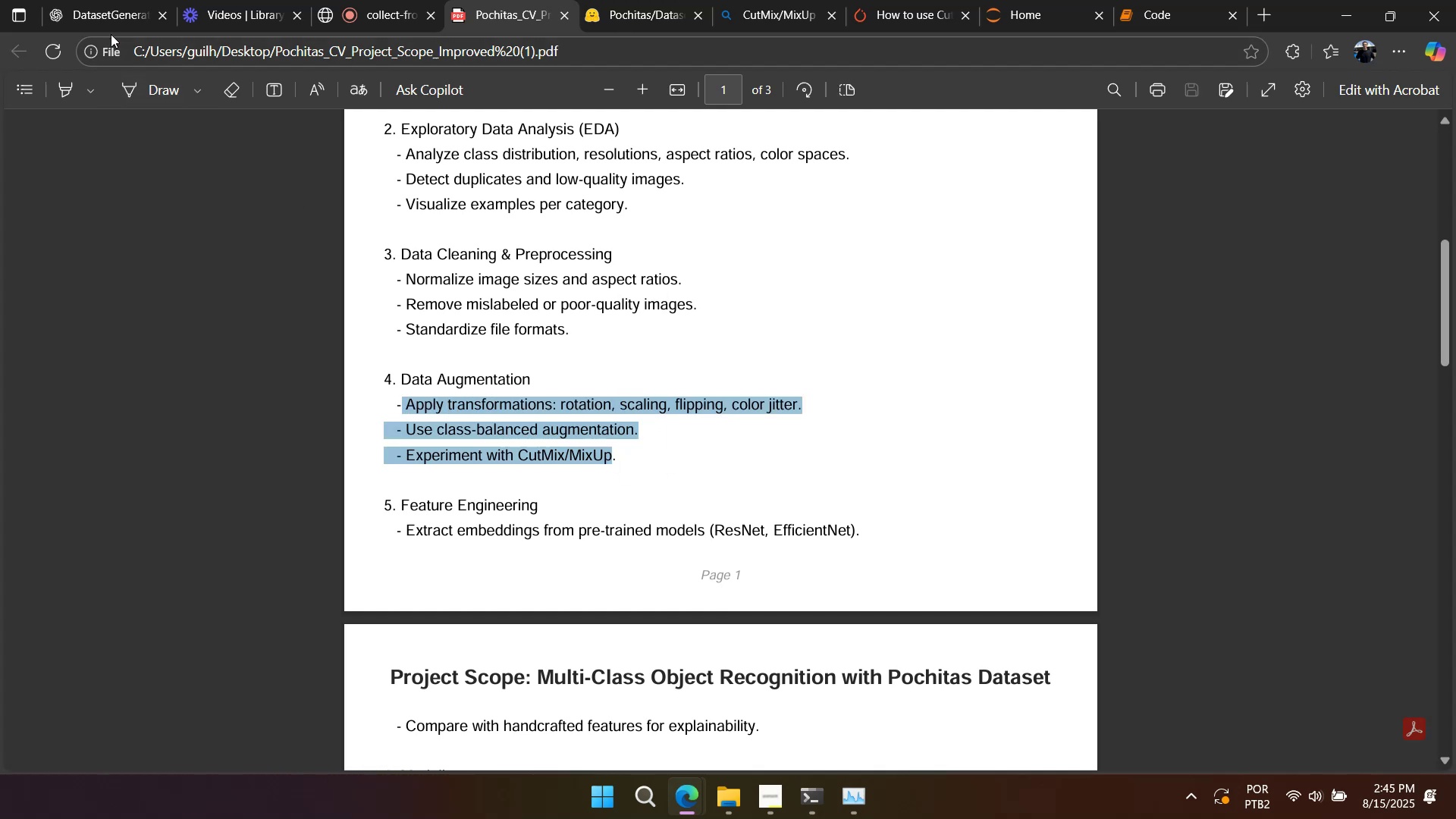 
left_click([107, 30])
 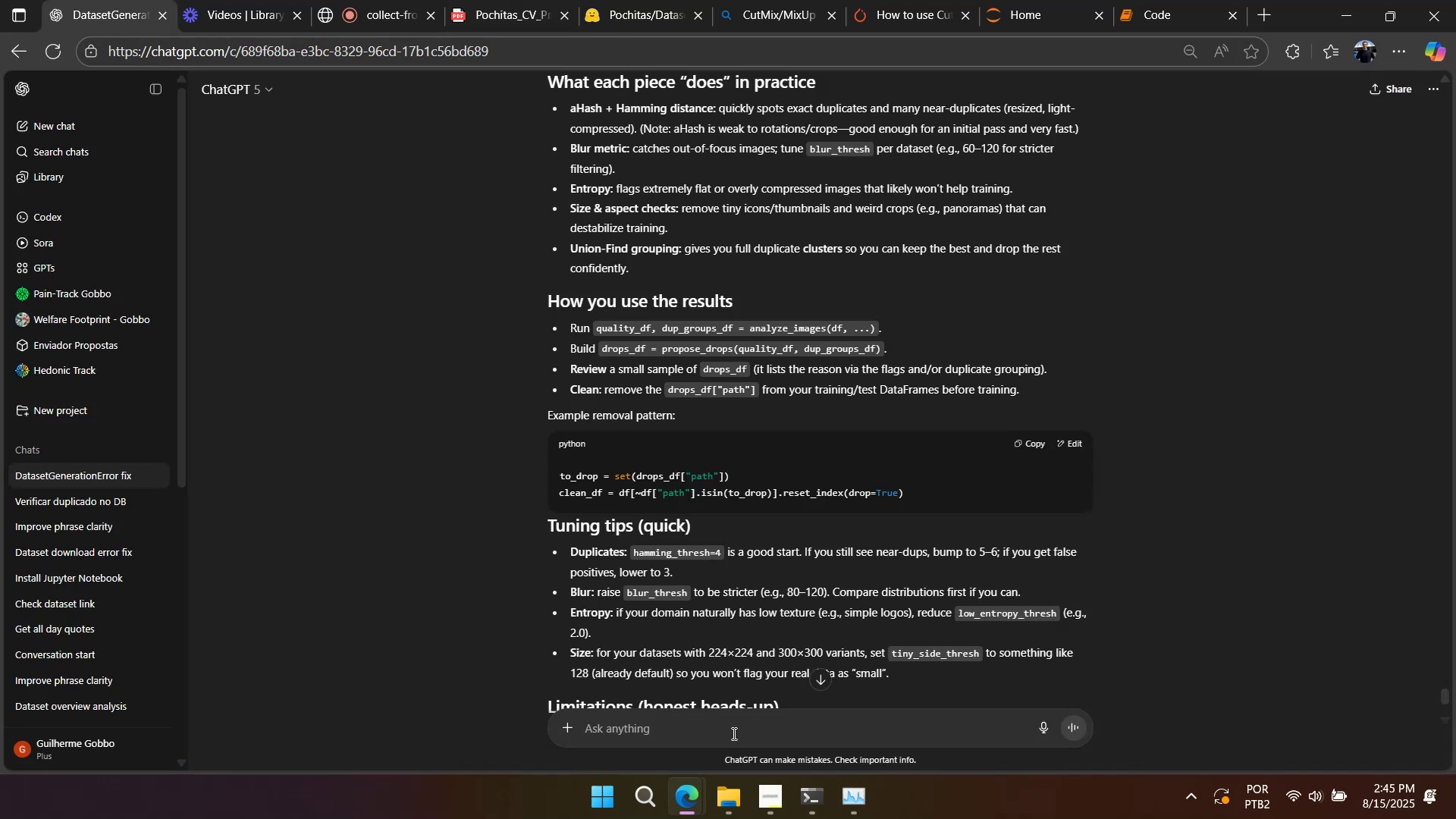 
left_click([734, 734])
 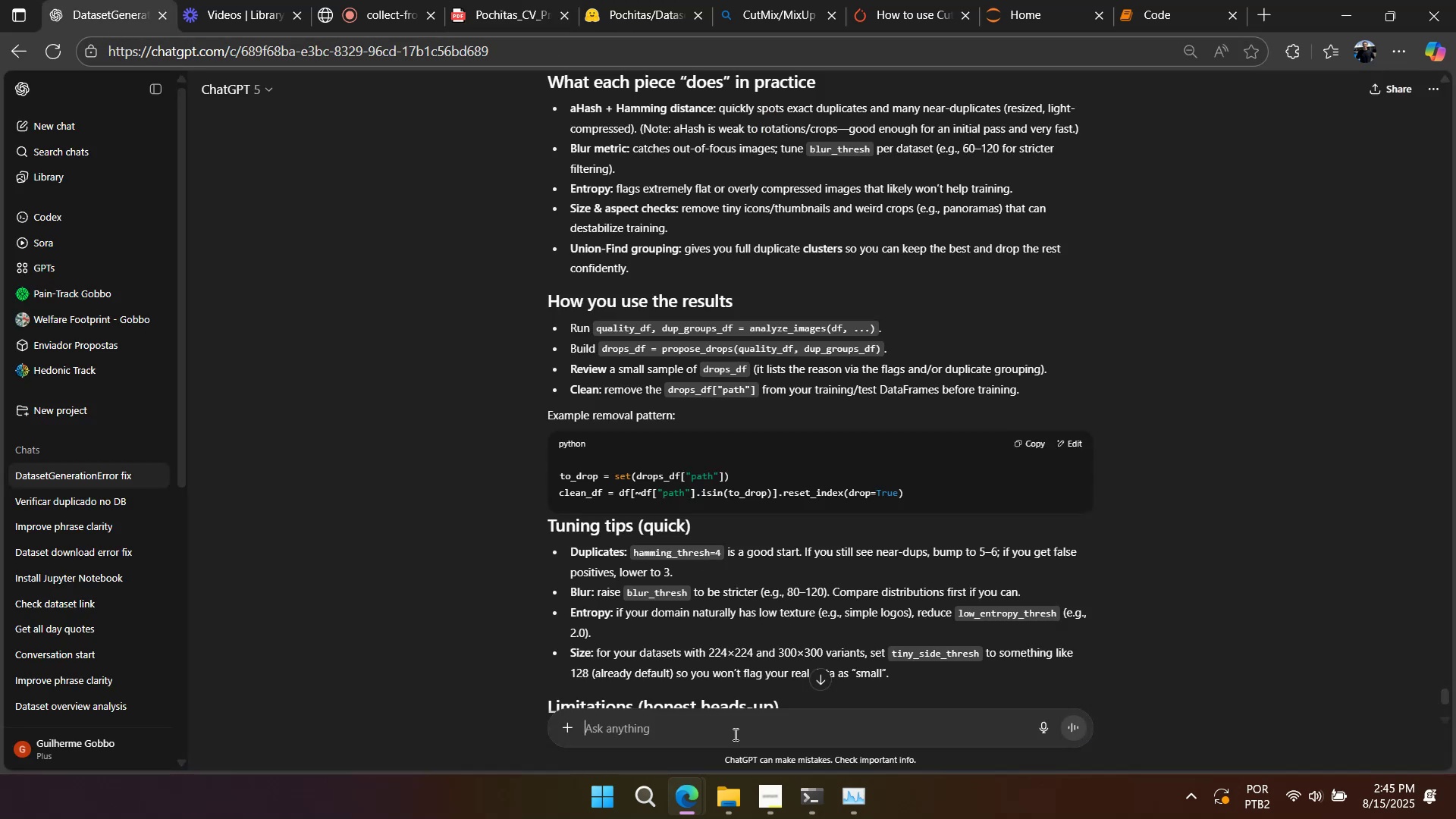 
type(AAPPLY SOME OF THESE TECHNIQUES FOR ME?)
 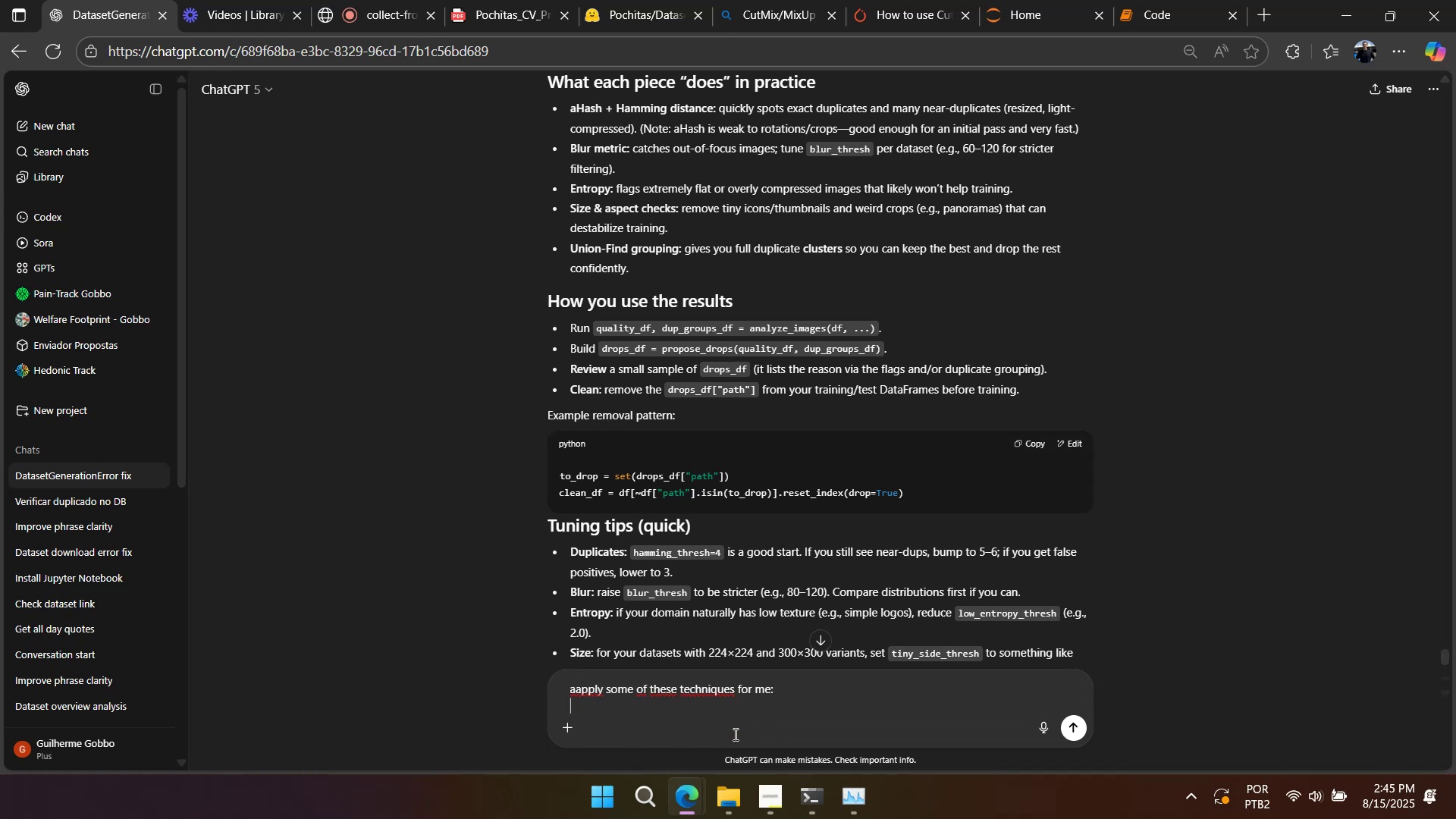 
key(Shift+Enter)
 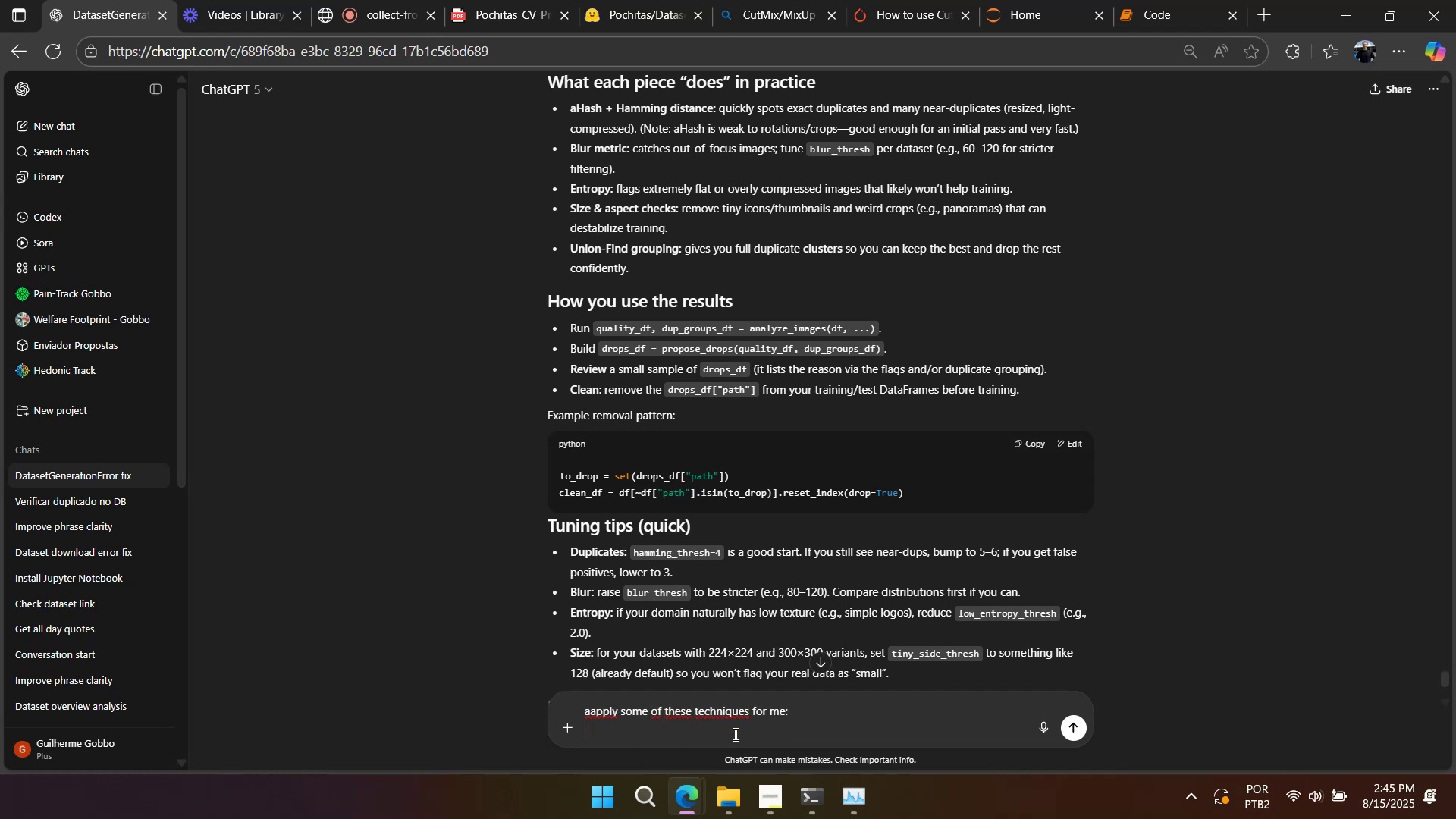 
key(Shift+Enter)
 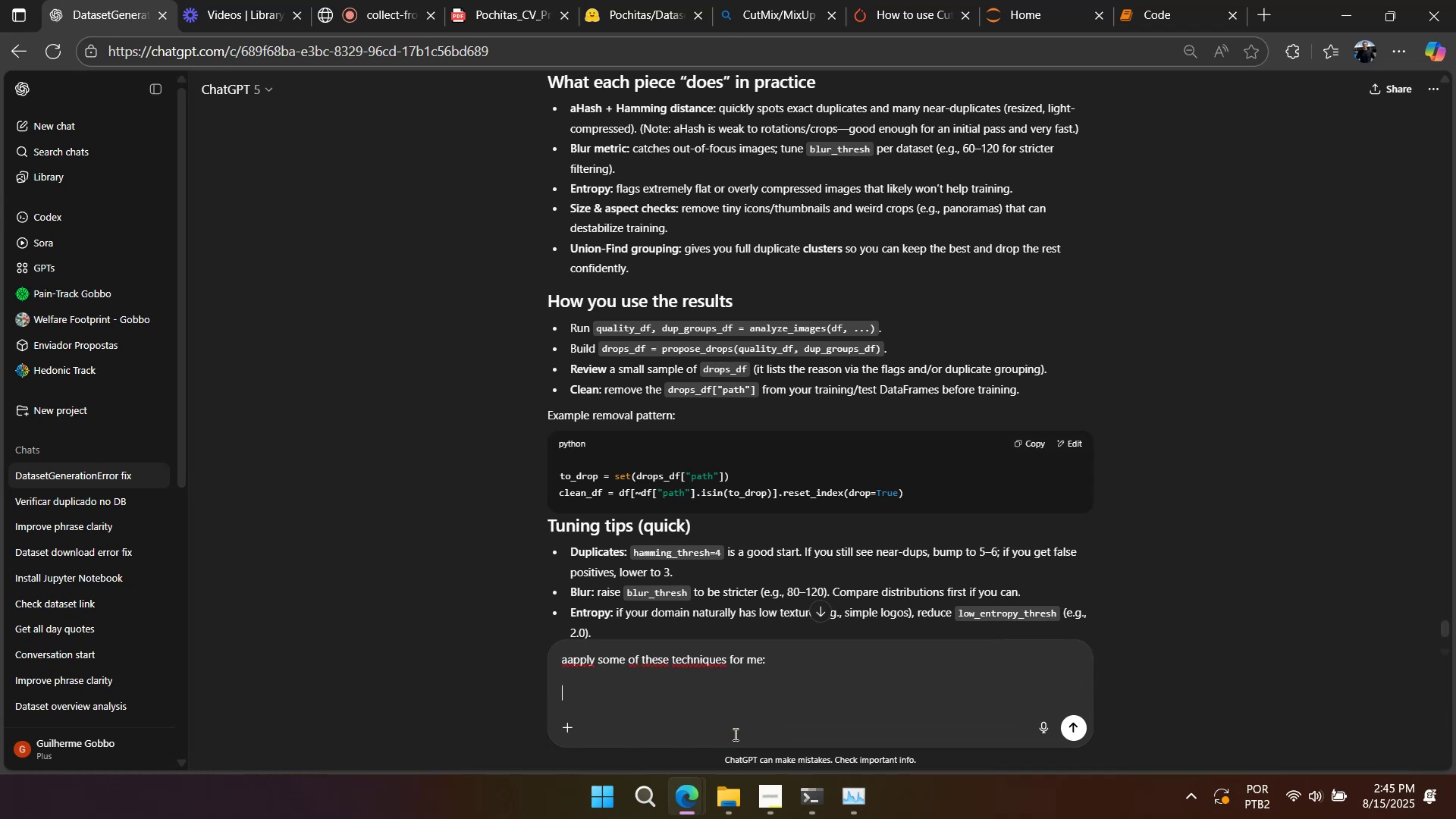 
key(Control+V)
 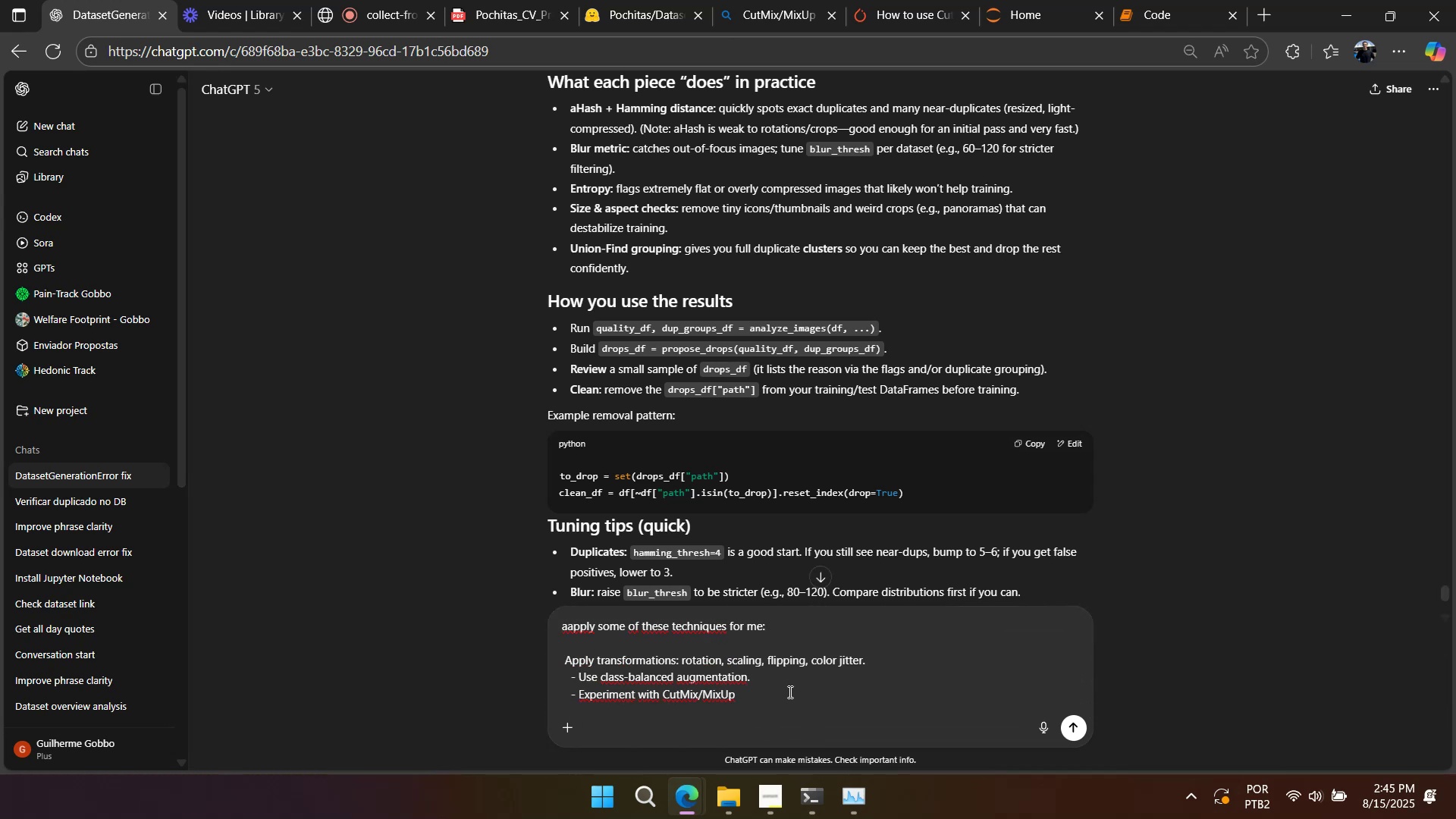 
double_click([787, 676])
 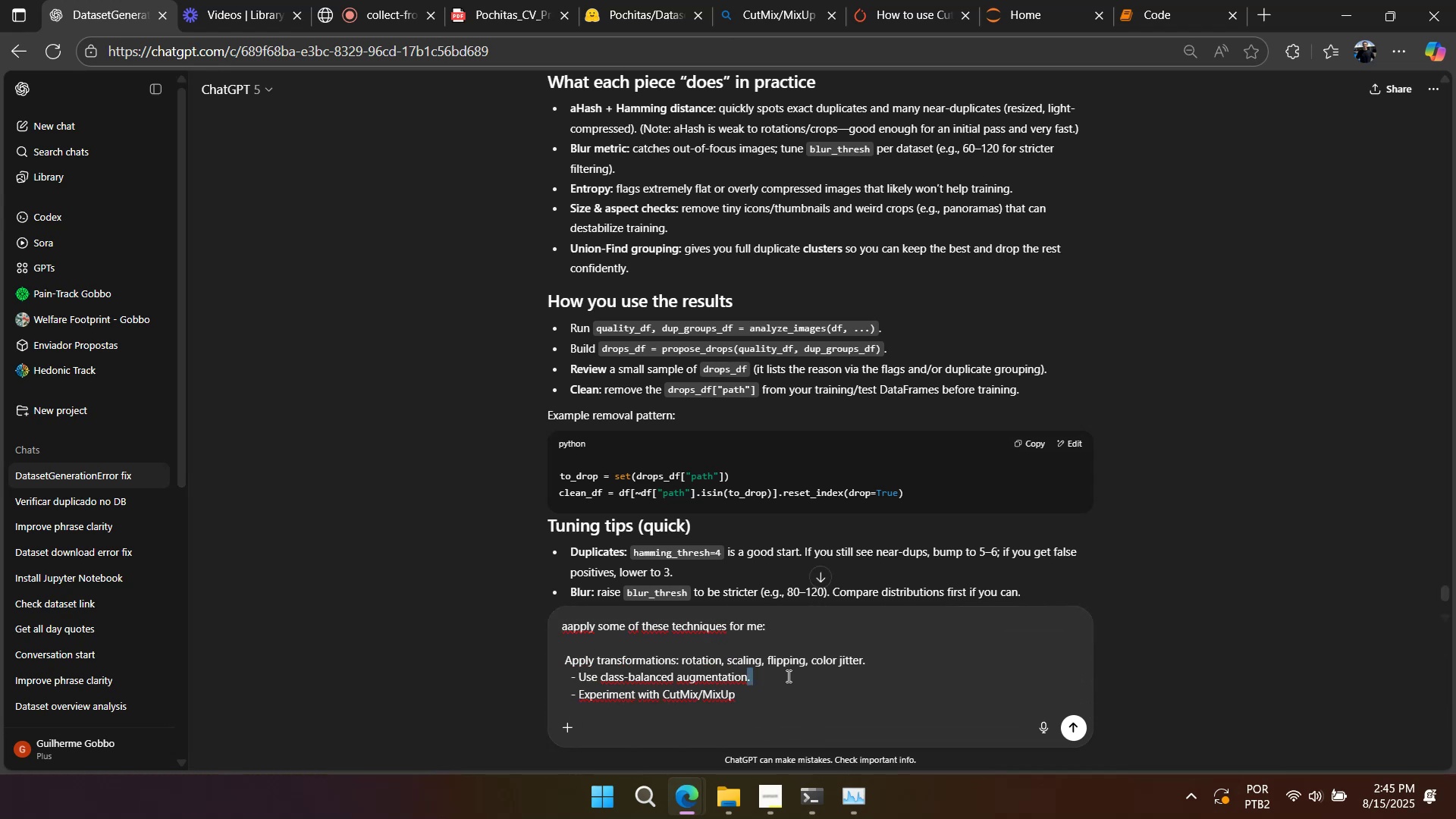 
triple_click([787, 676])
 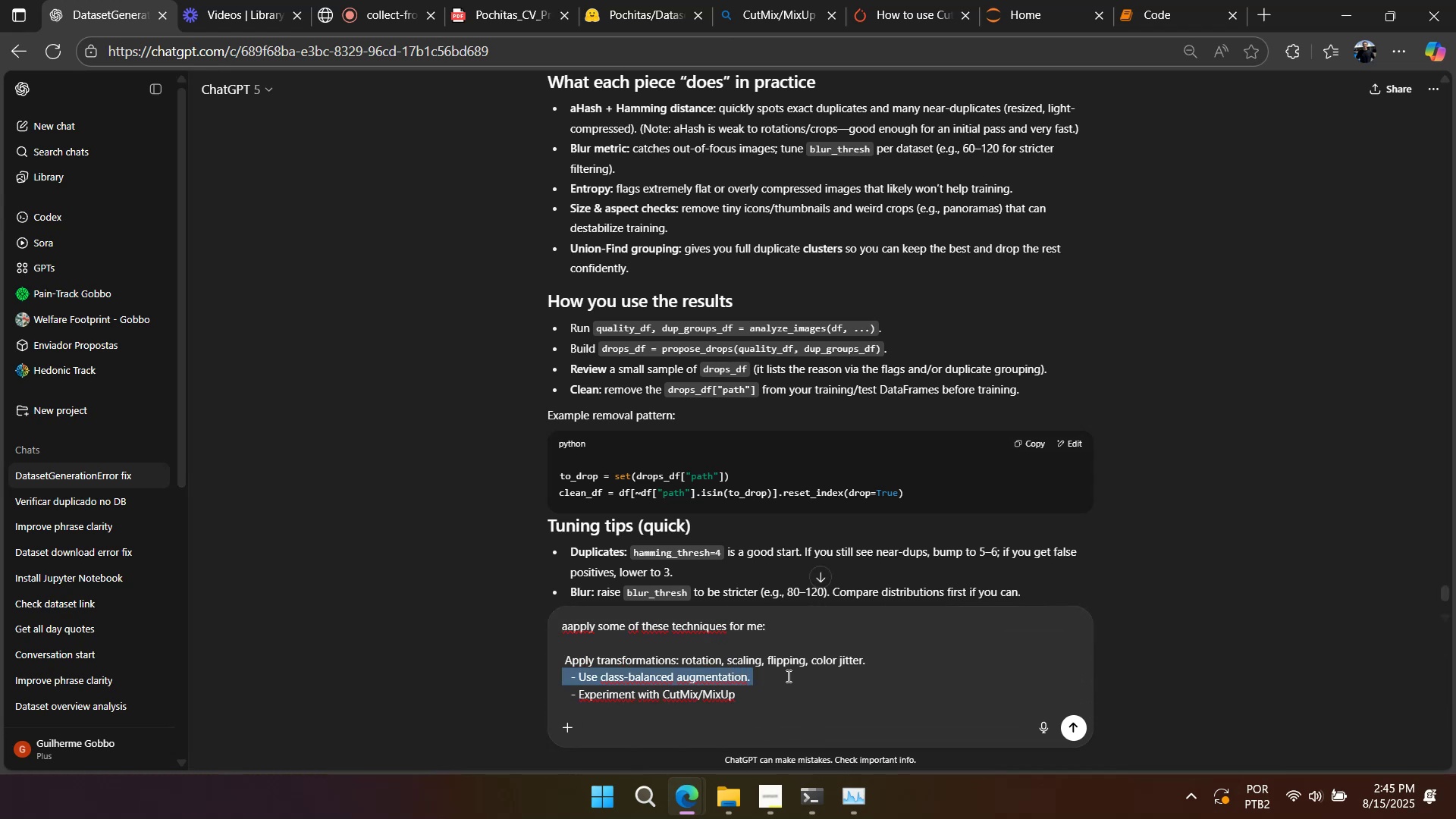 
key(Backspace)
 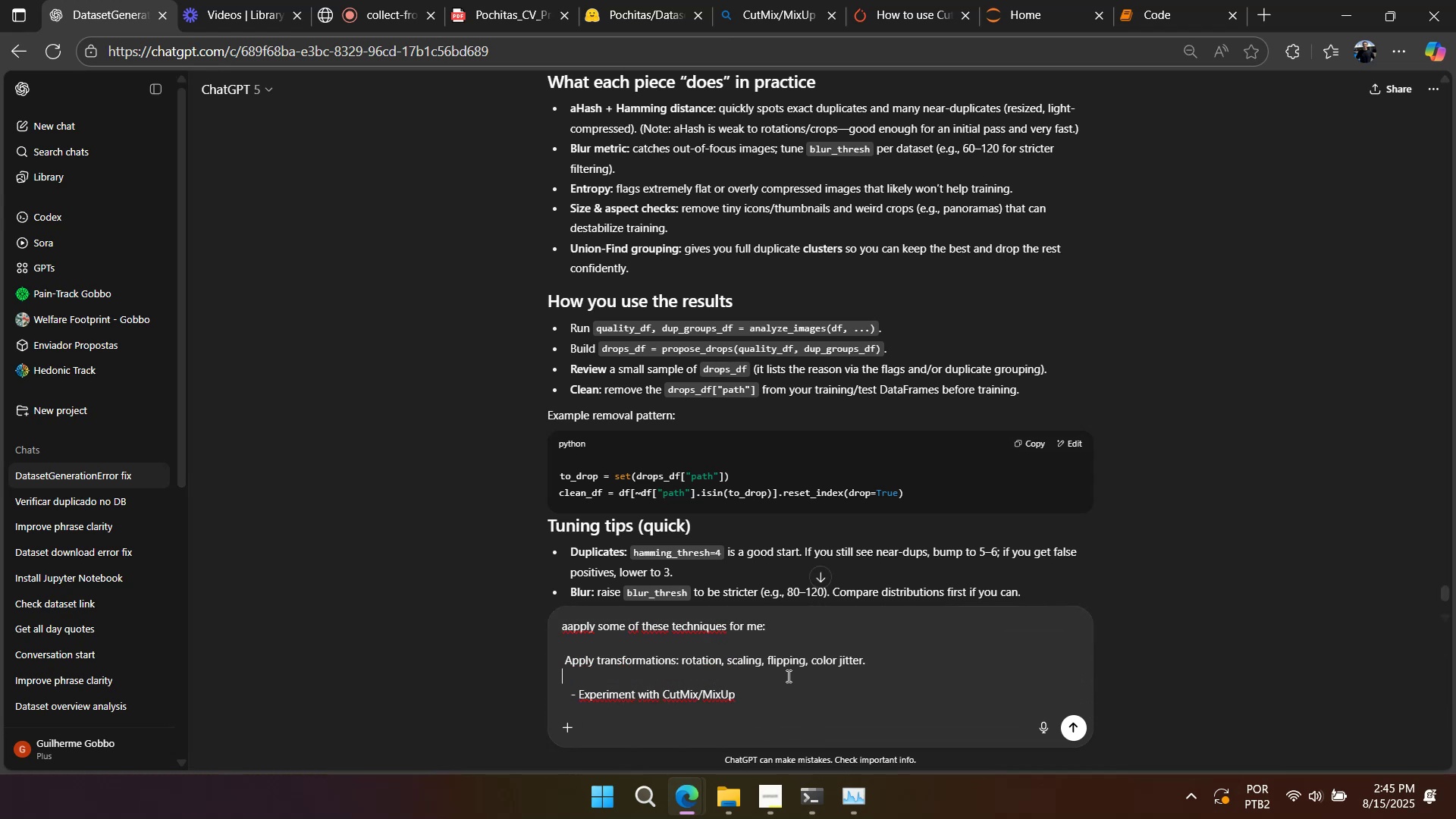 
key(Shift+Enter)
 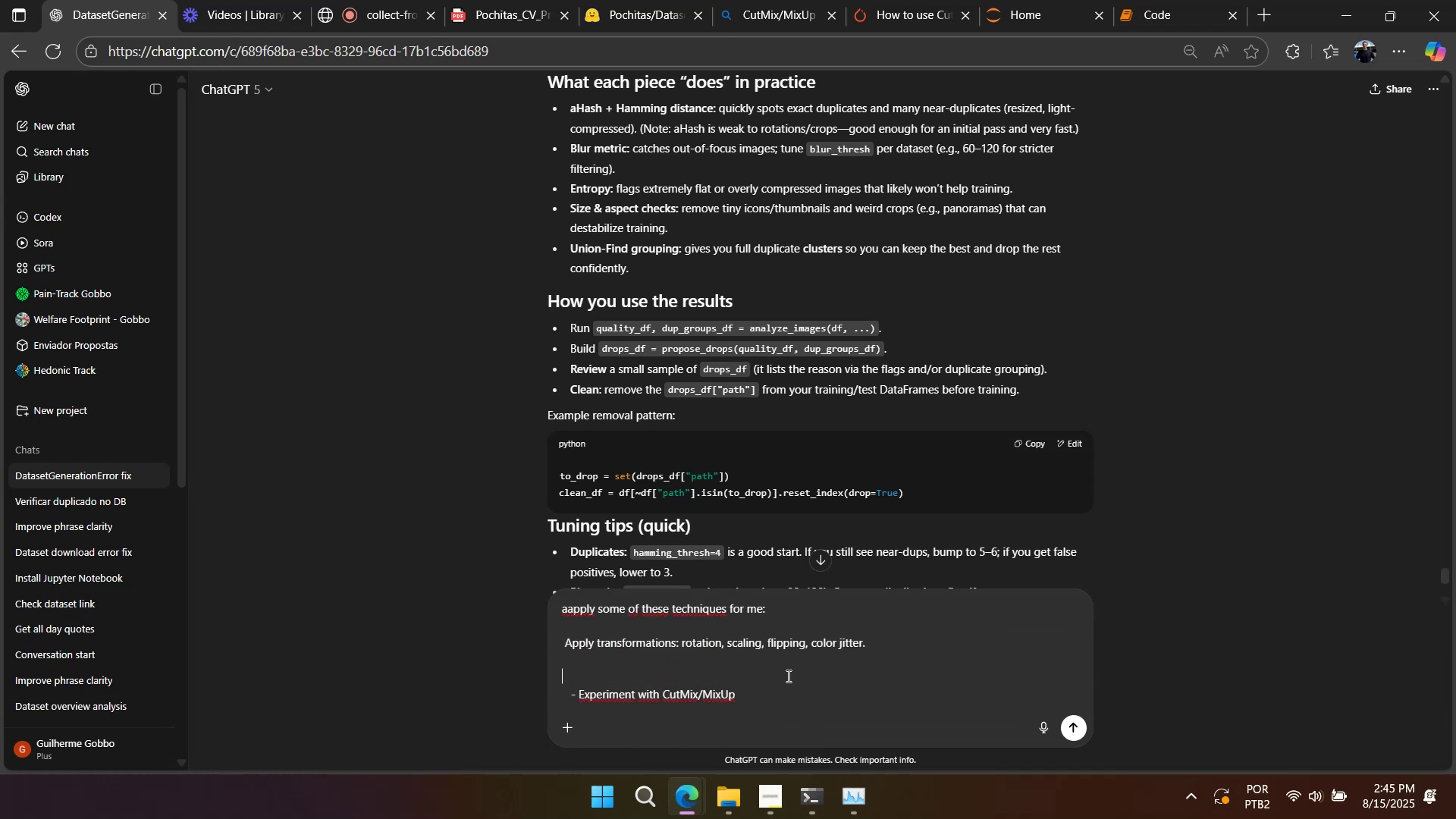 
key(Enter)
 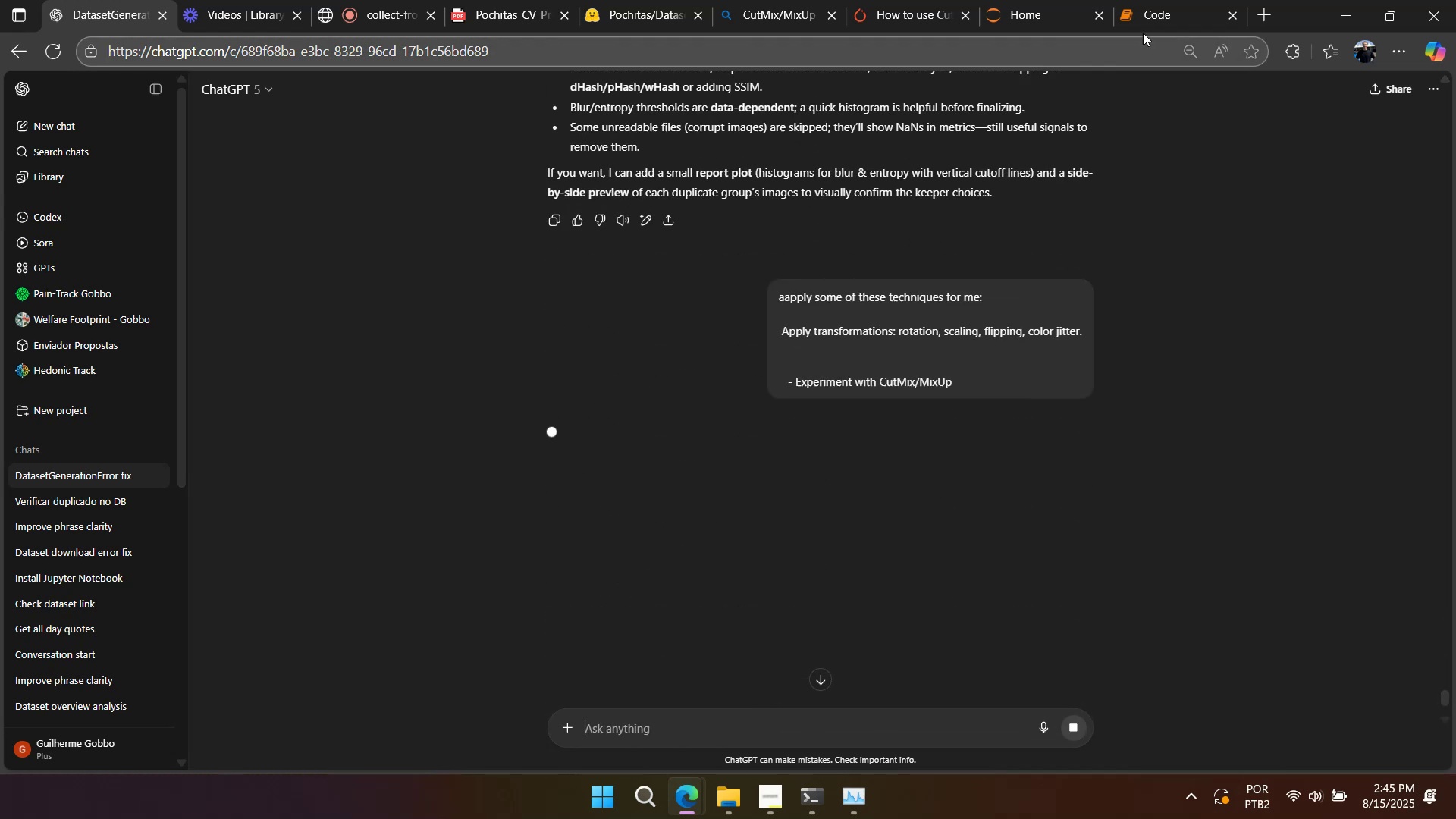 
left_click([1144, 30])
 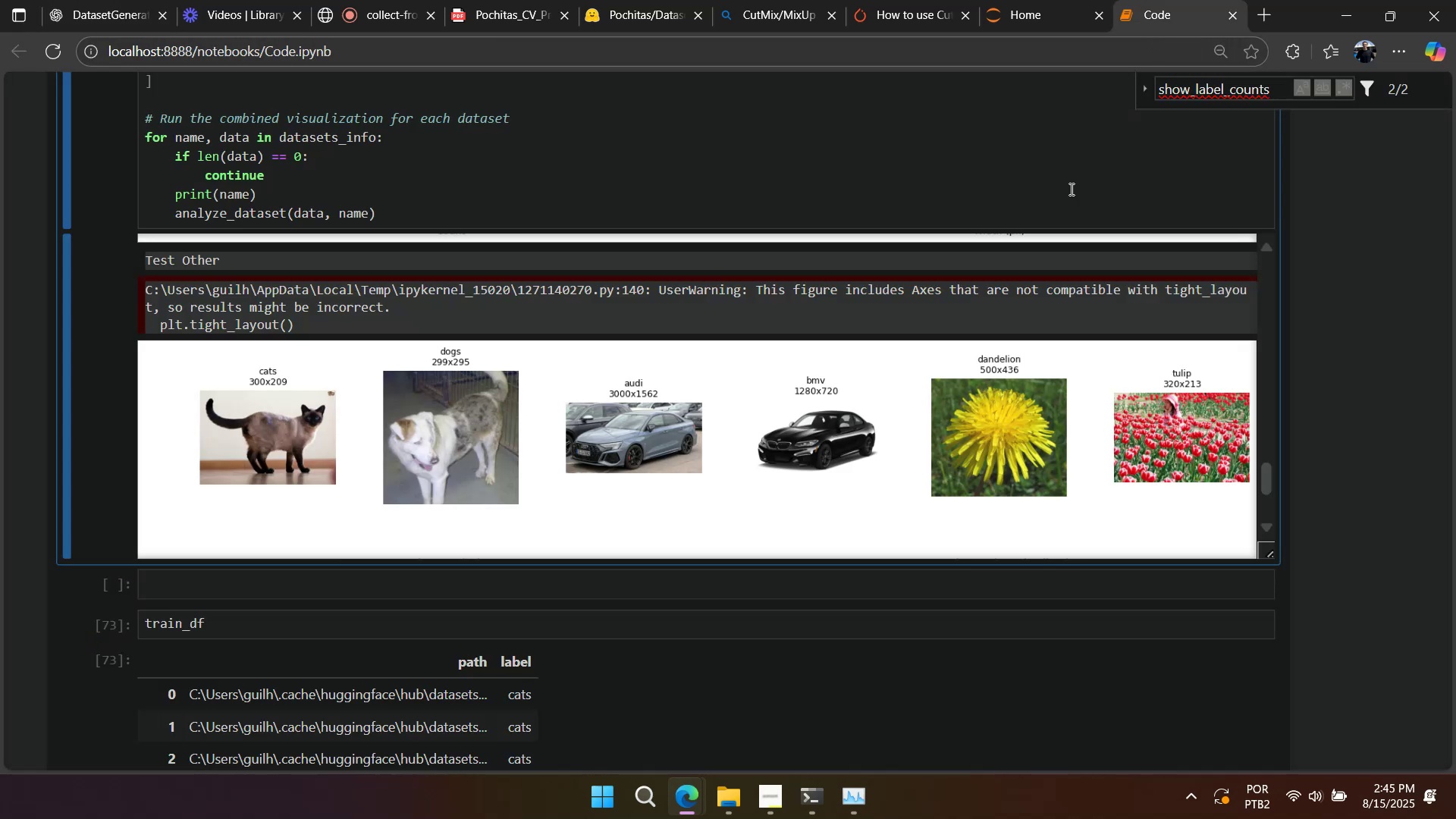 
scroll: coordinate [786, 481], scroll_direction: up, amount: 22.0
 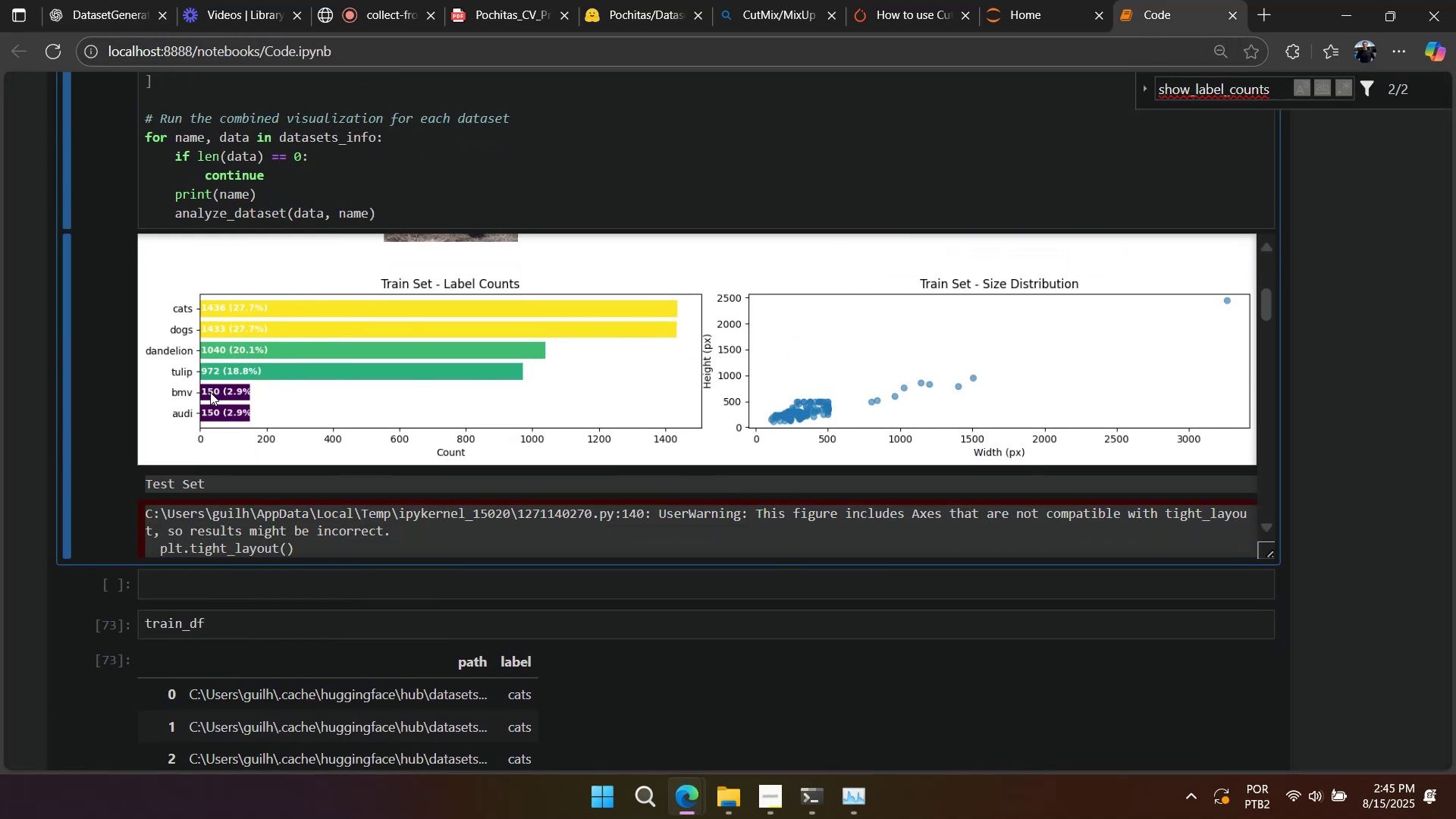 
wait(5.57)
 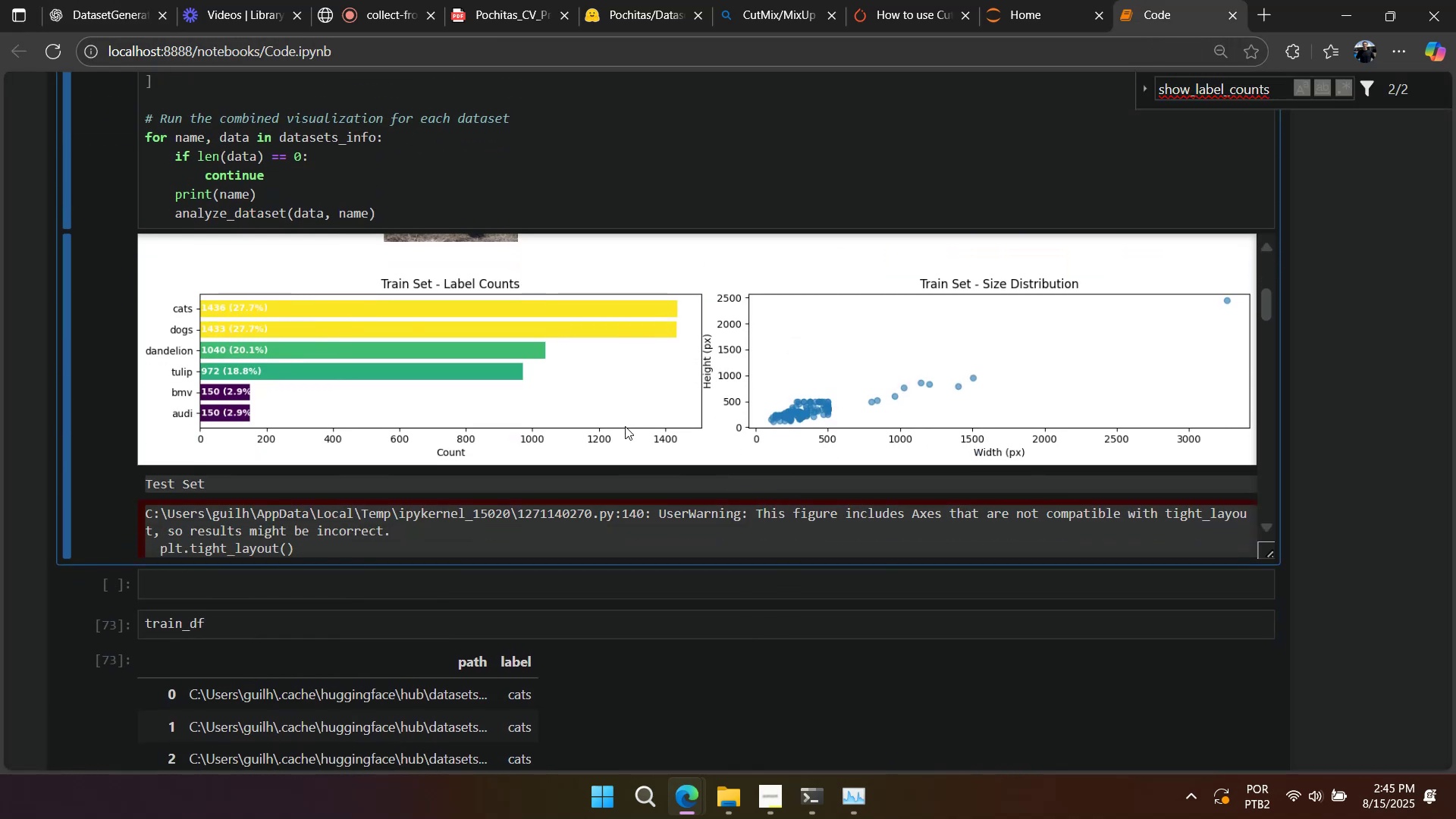 
left_click([124, 13])
 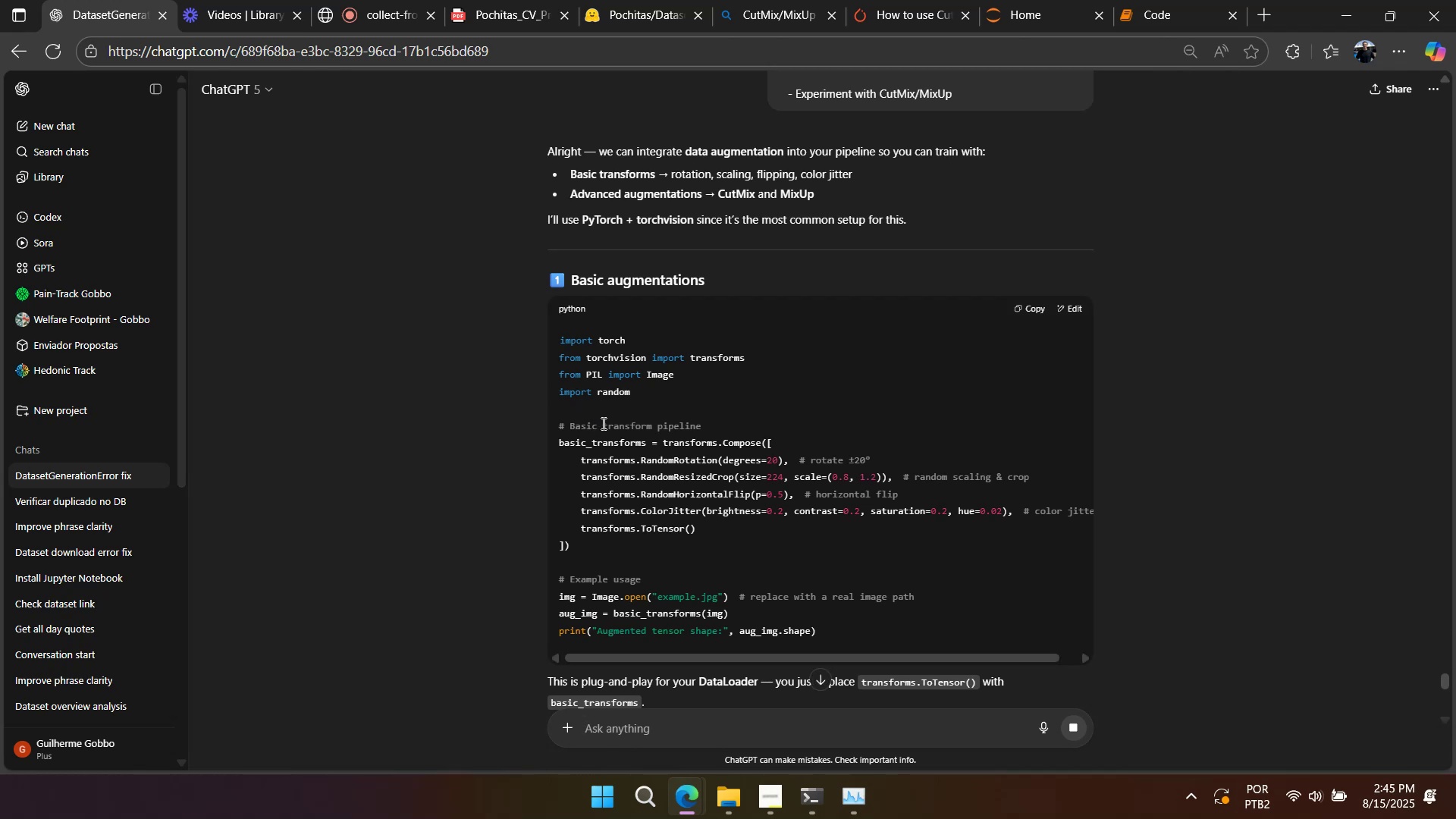 
mouse_move([448, 310])
 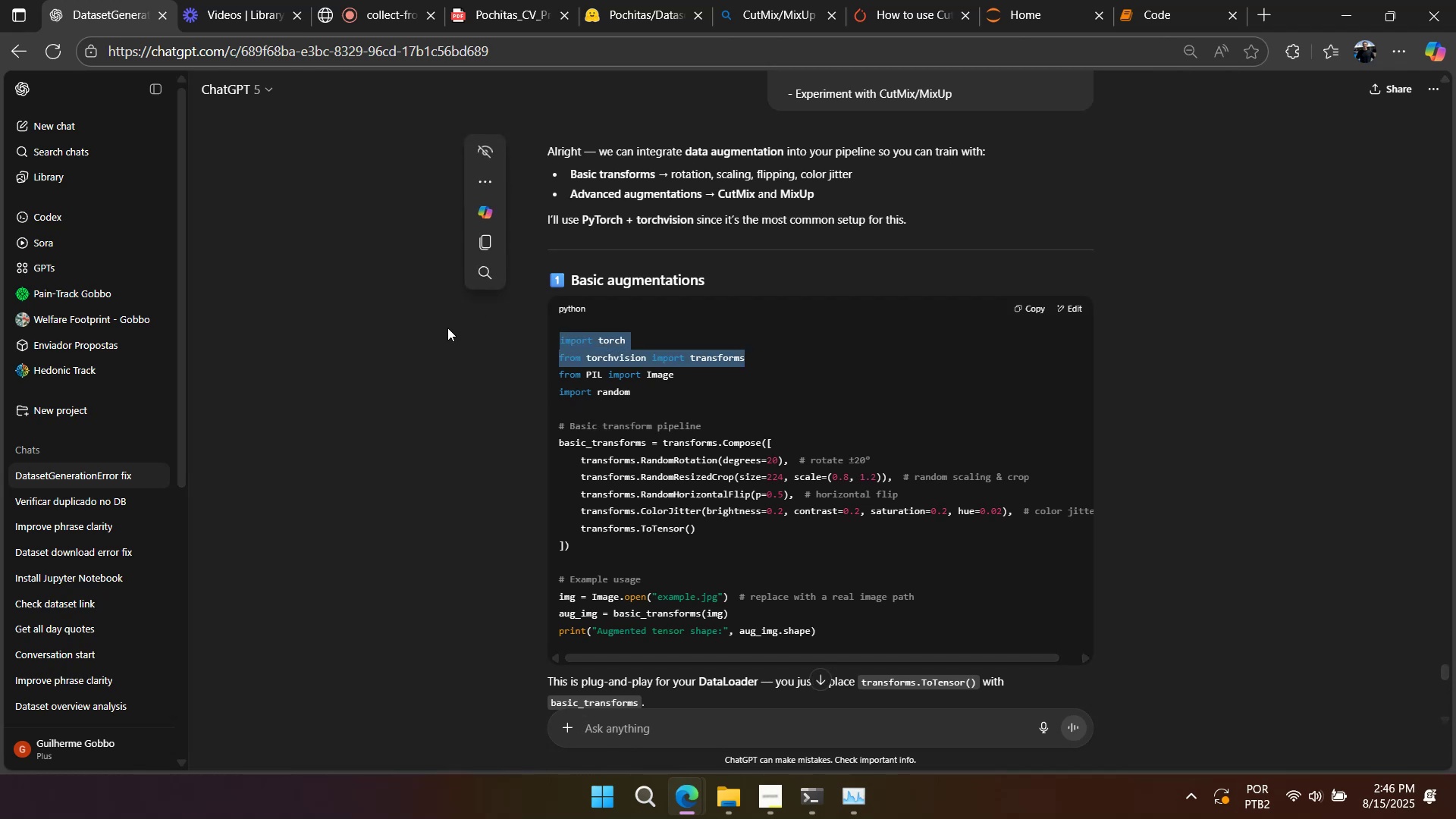 
key(Control+C)
 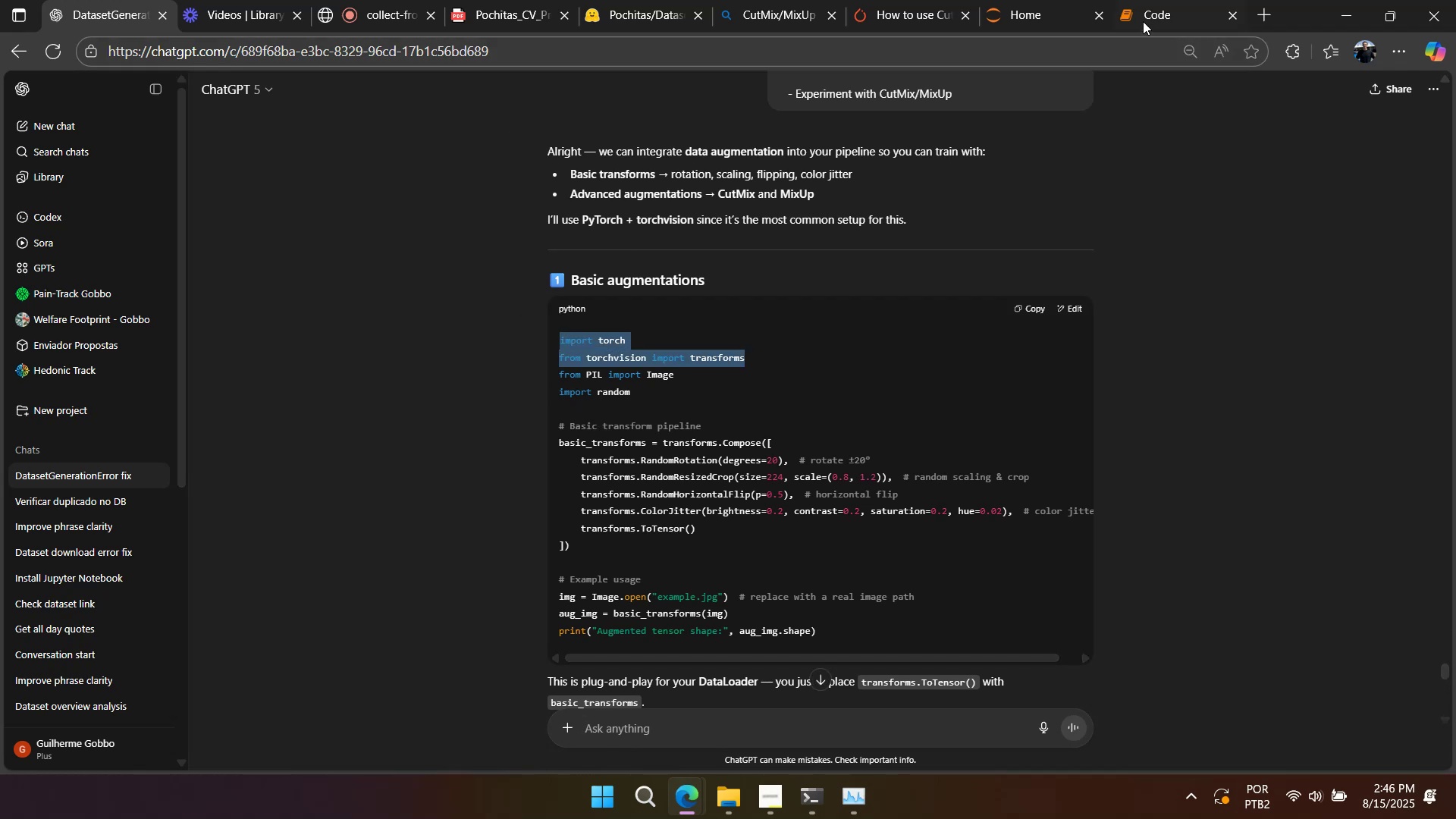 
left_click([1154, 9])
 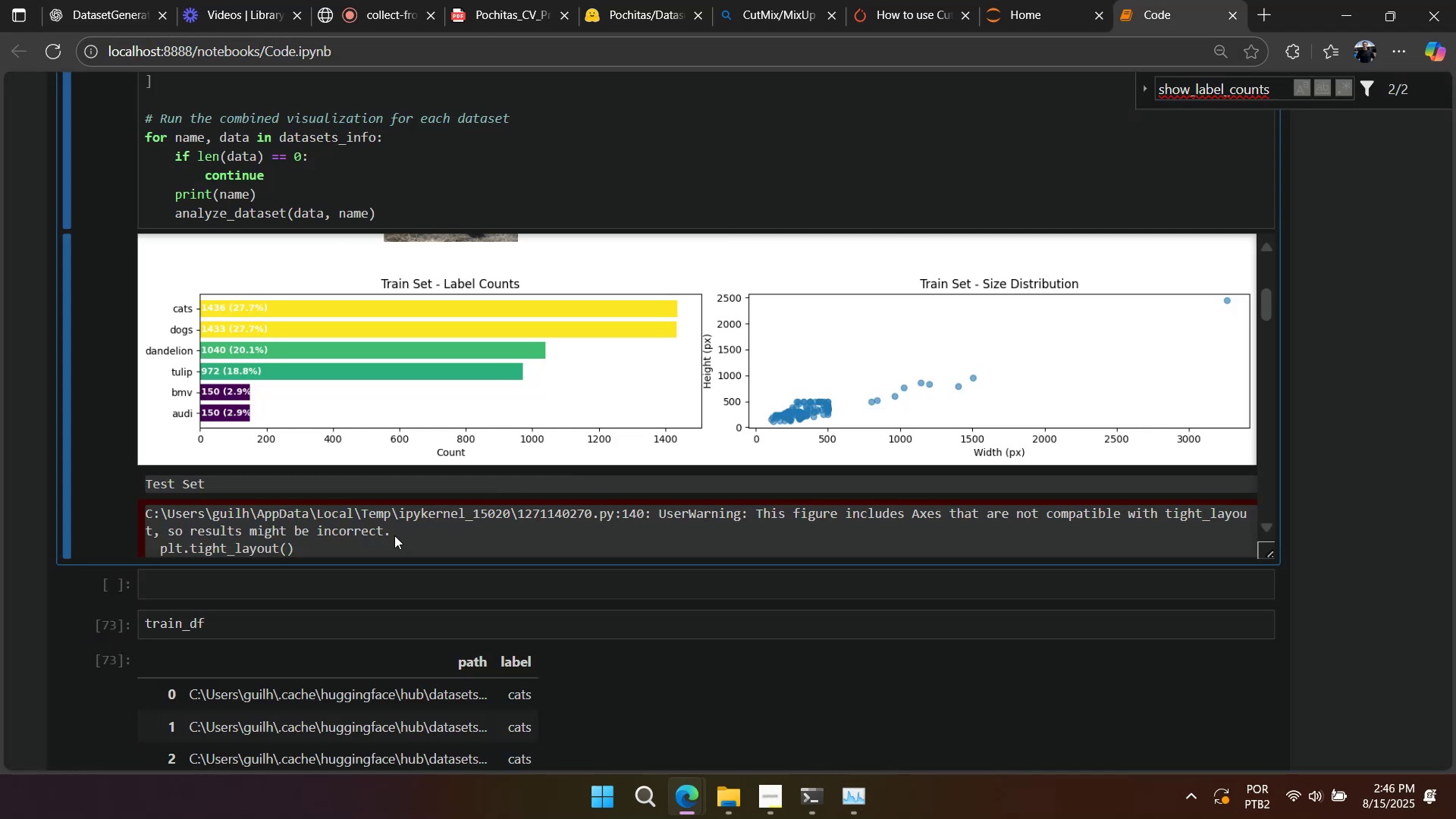 
scroll: coordinate [292, 626], scroll_direction: down, amount: 8.0
 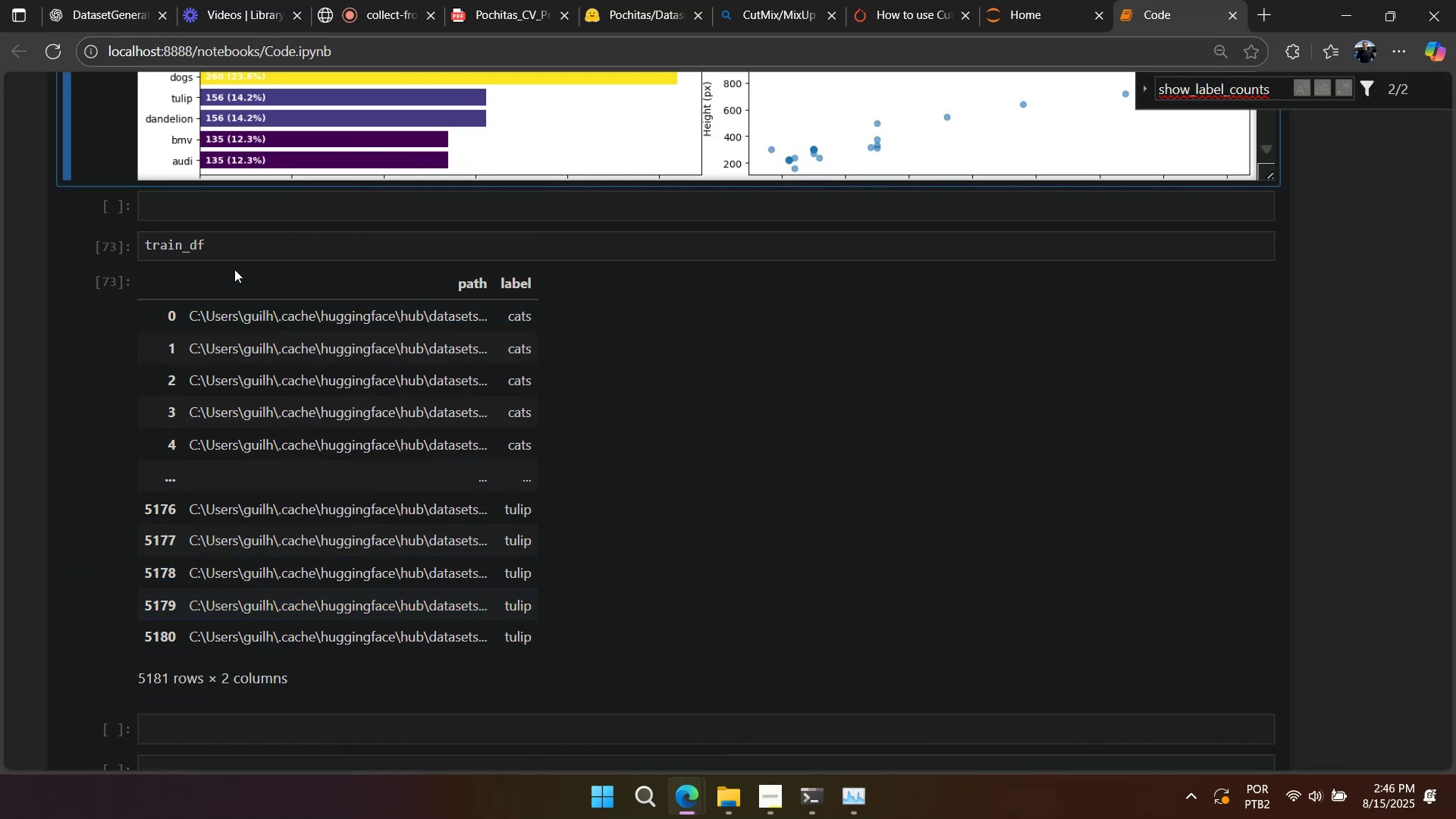 
left_click([259, 240])
 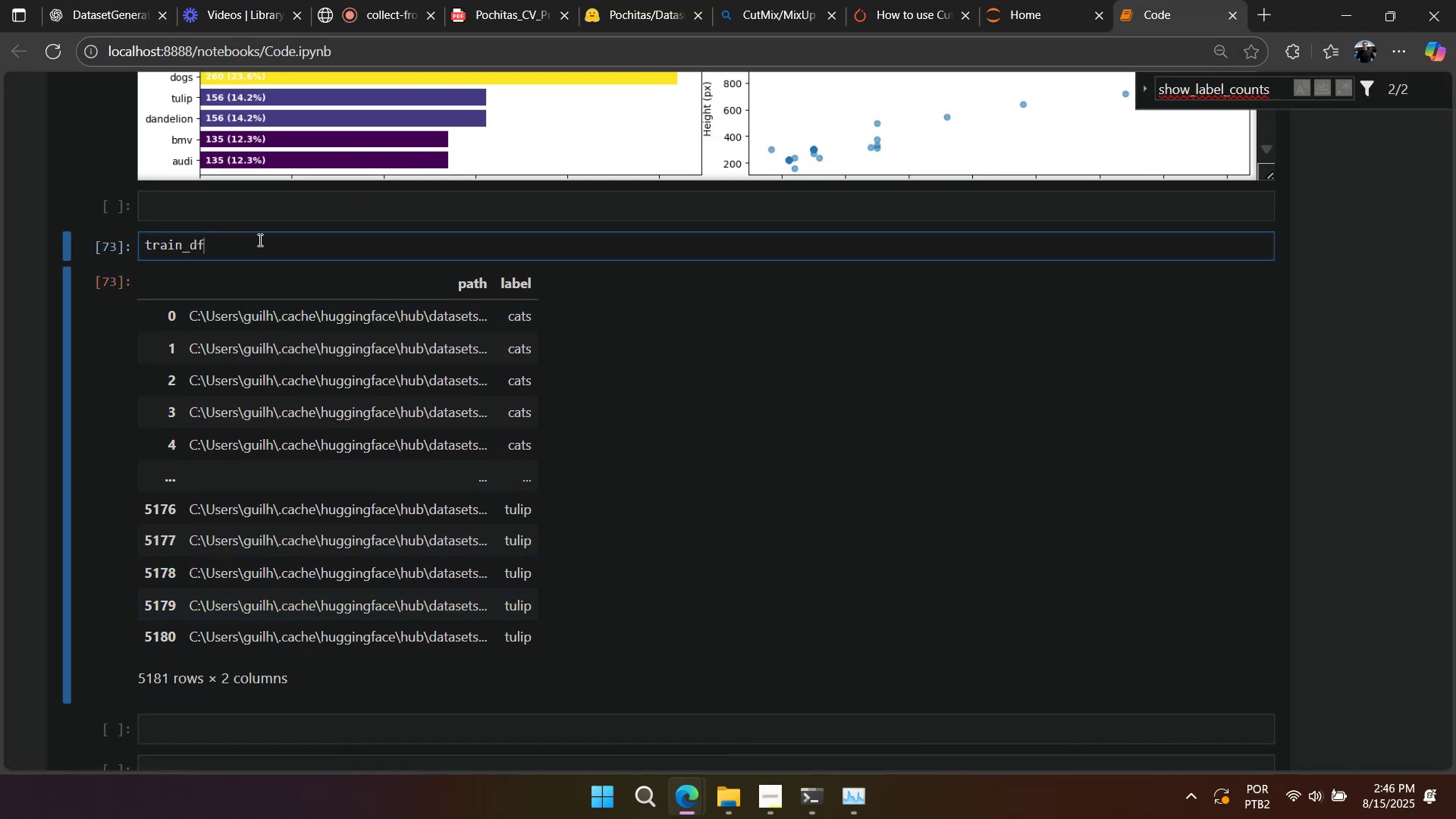 
key(Control+A)
 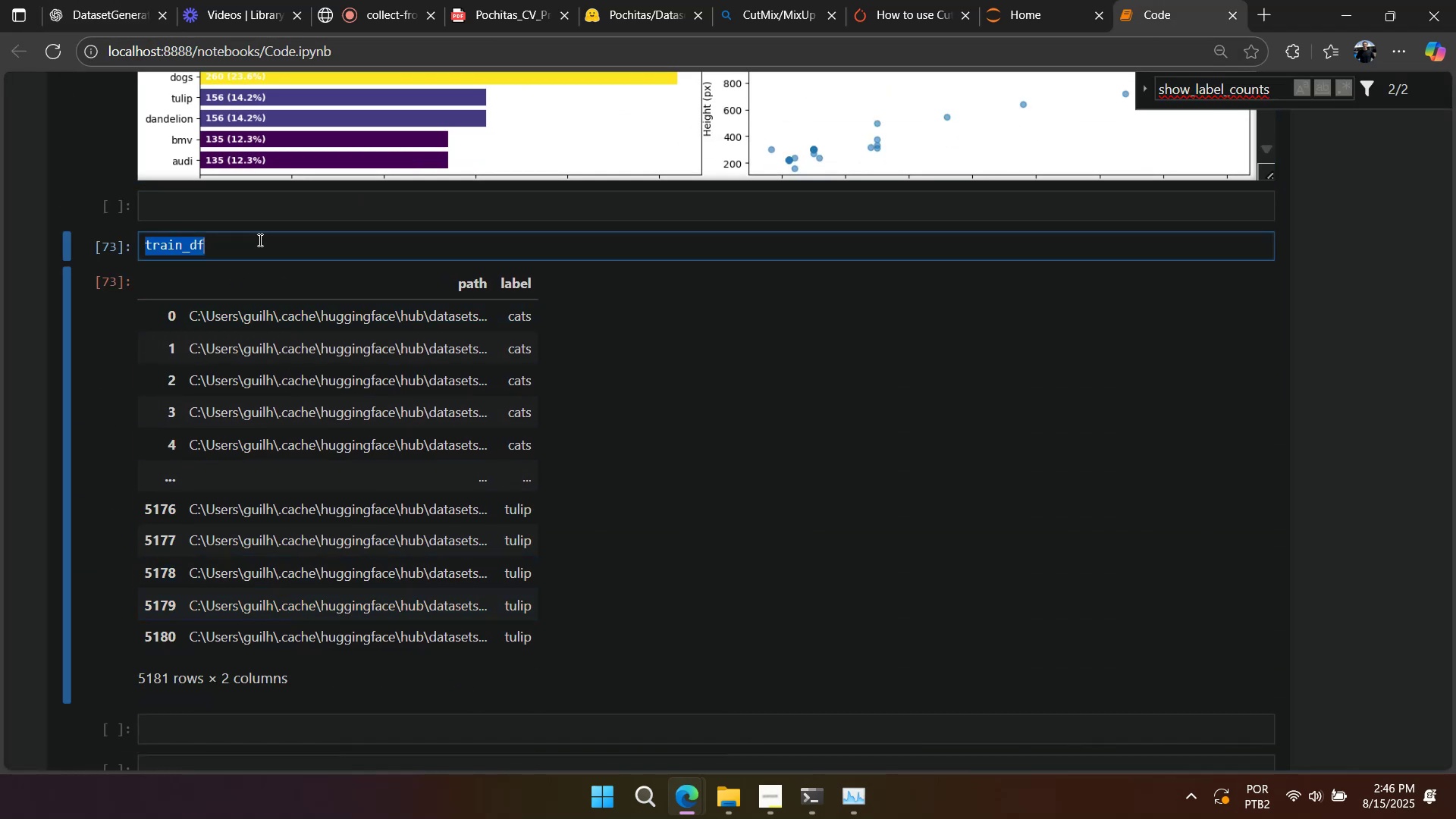 
key(Control+V)
 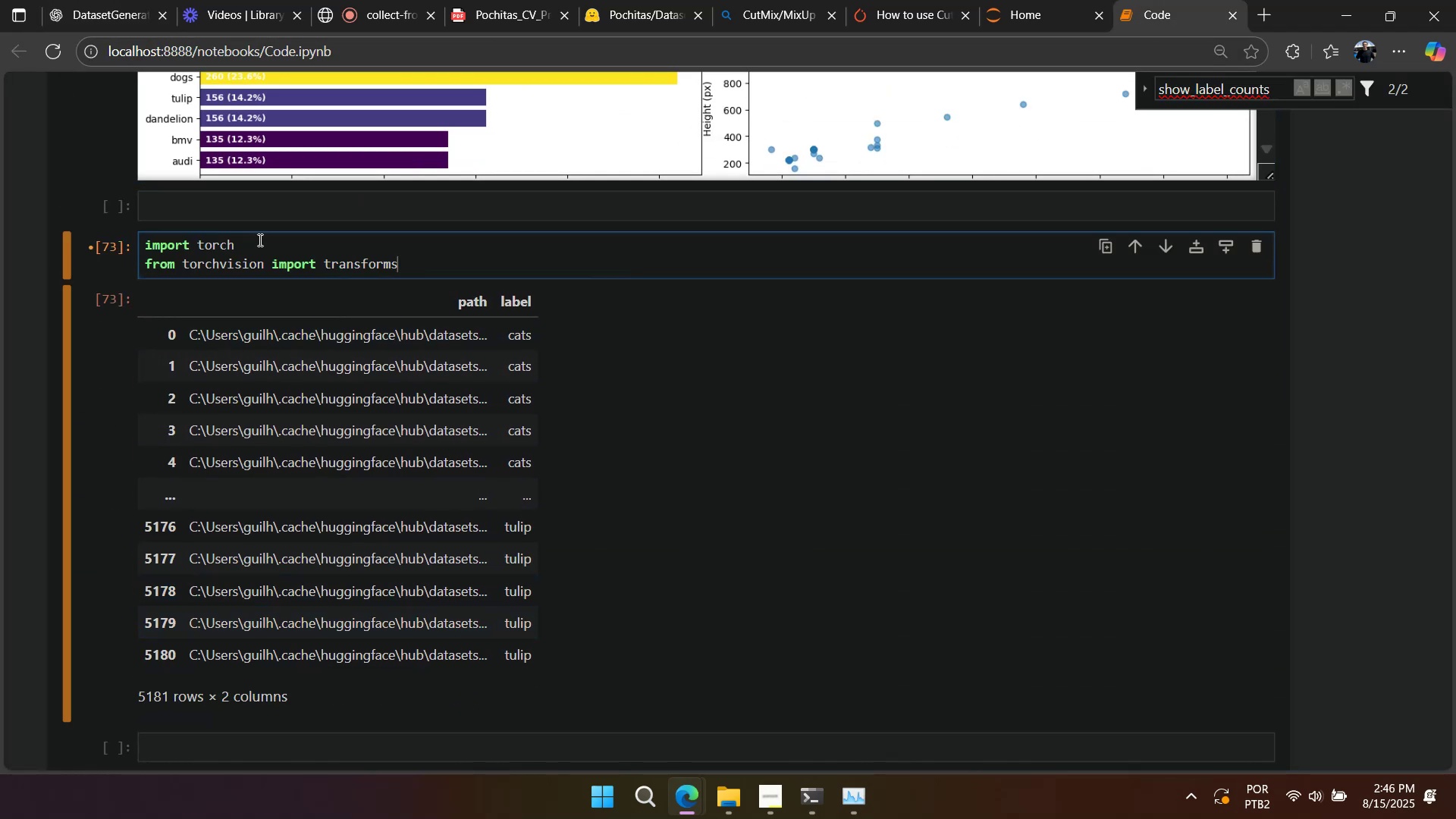 
key(Shift+Enter)
 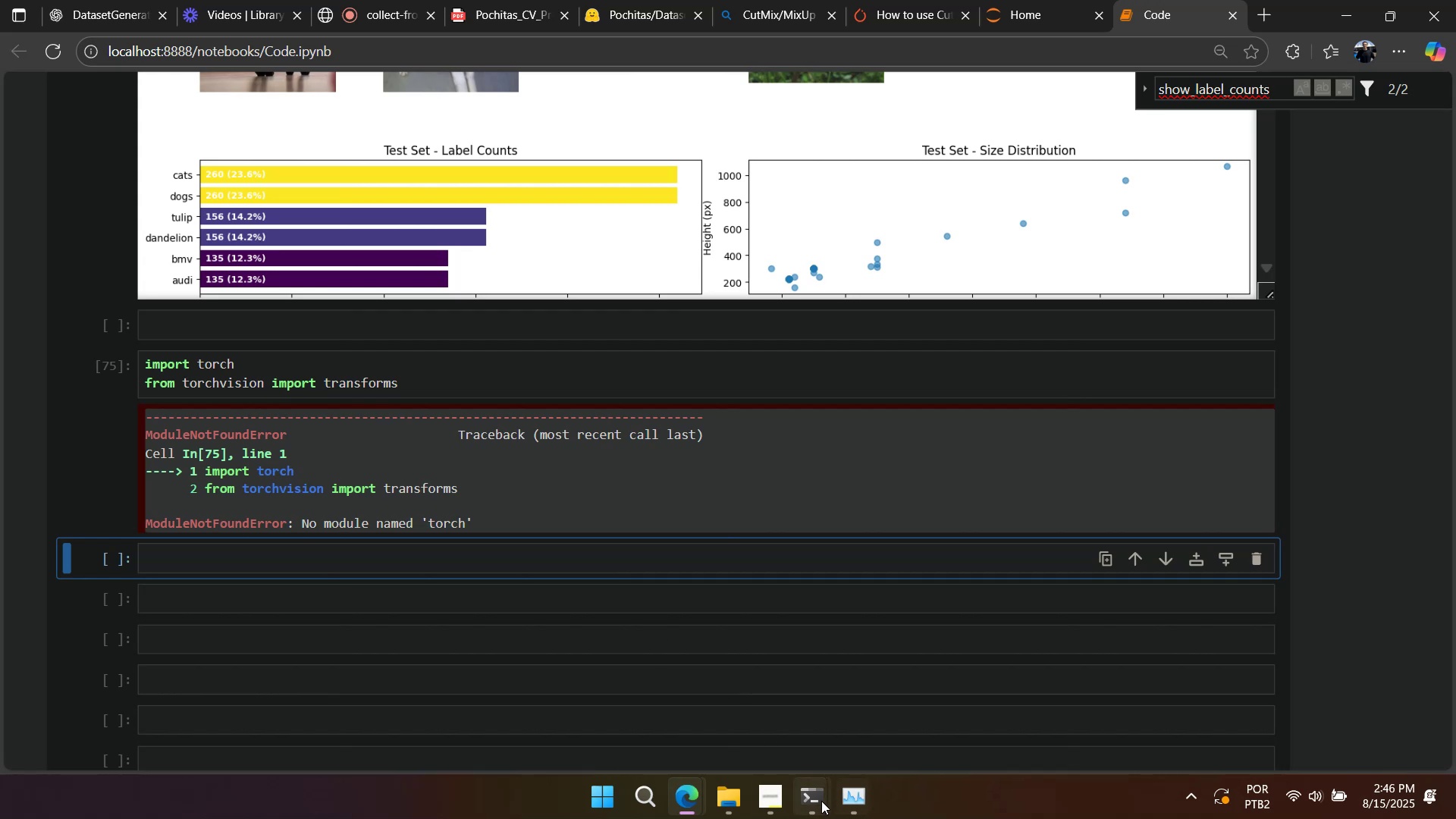 
double_click([876, 733])
 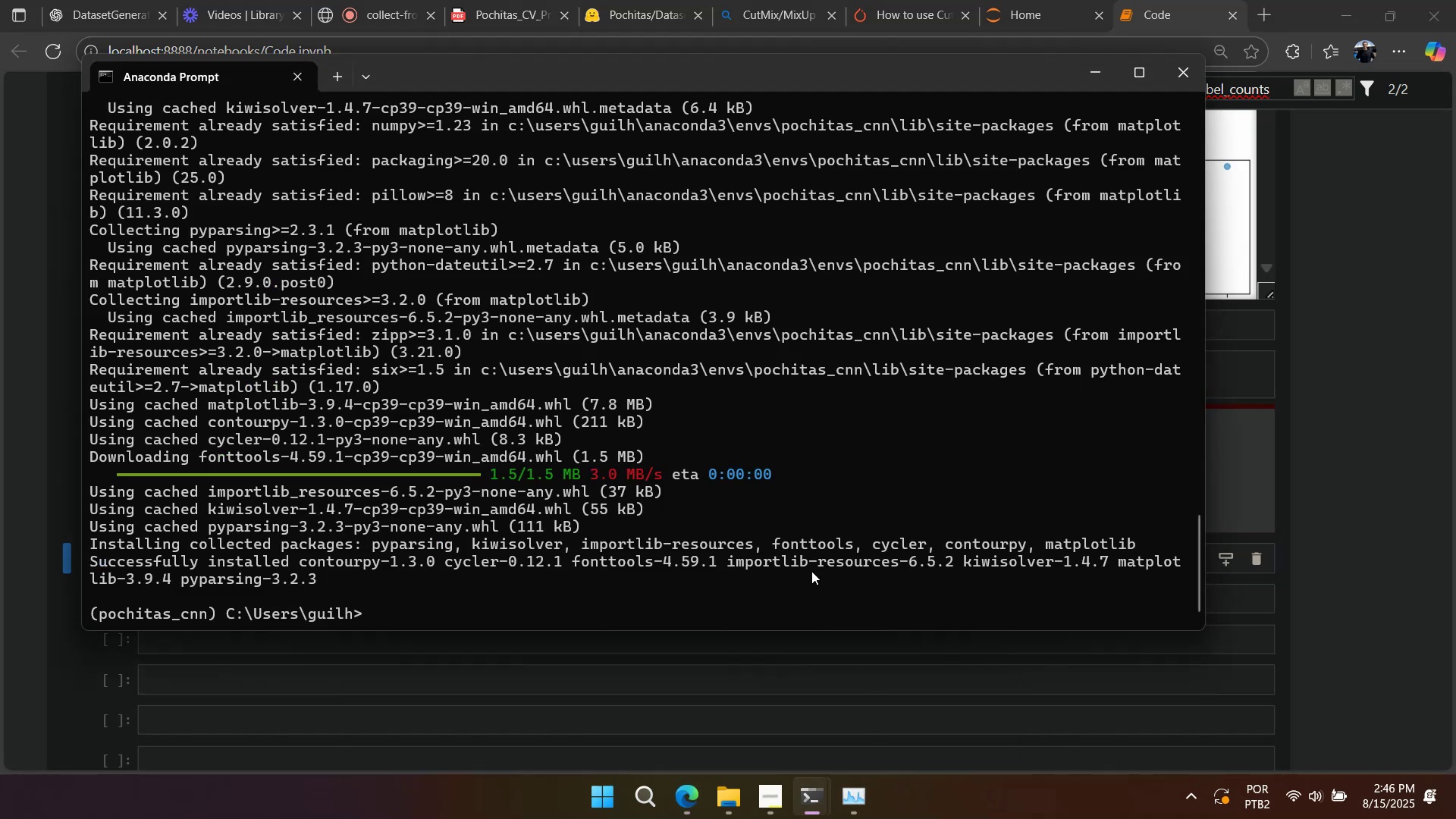 
type(PIP INSTALL OT)
key(Backspace)
key(Backspace)
type(TORC TORCVISION)
 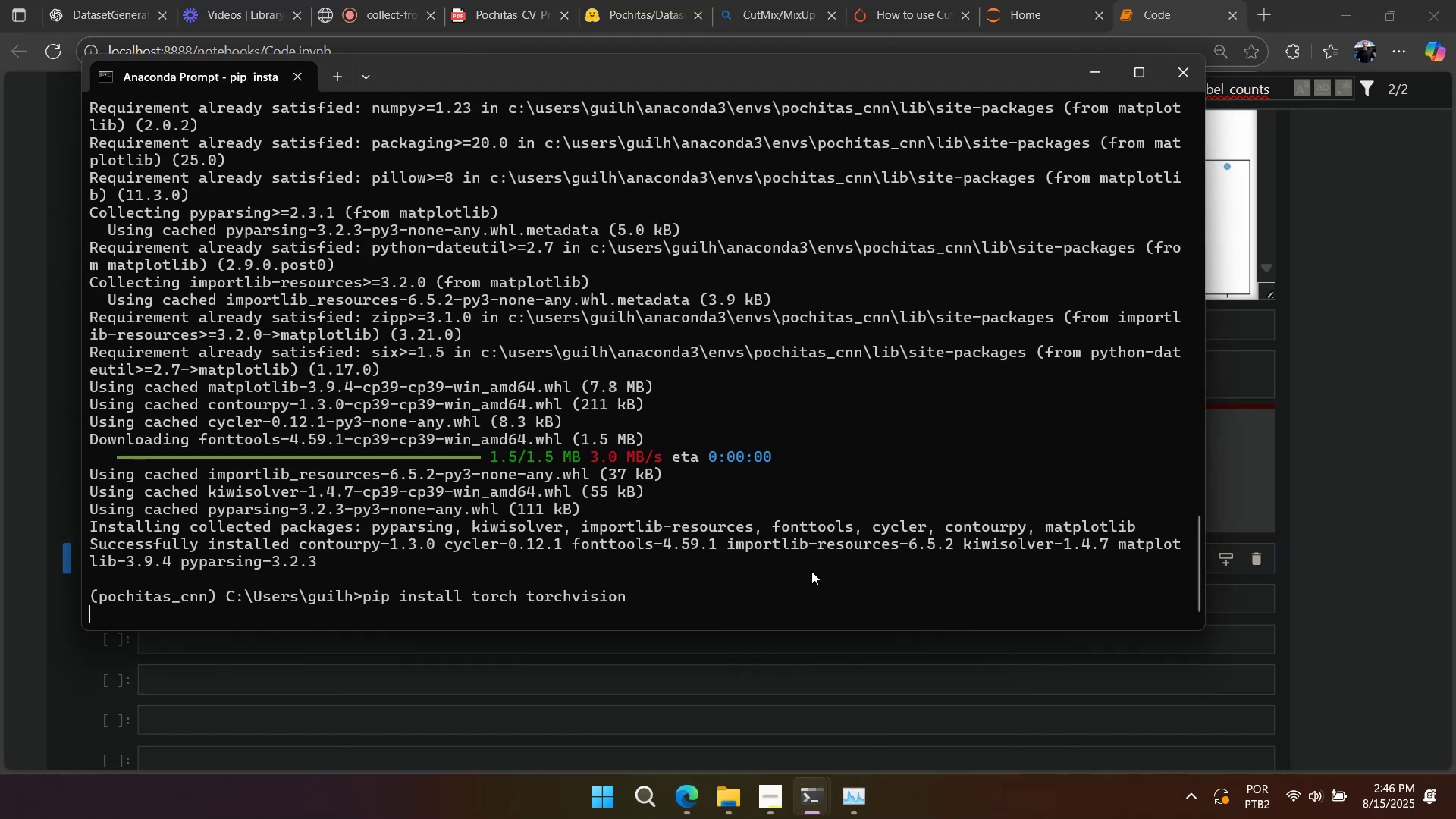 
hold_key(key=H, duration=0.94)
 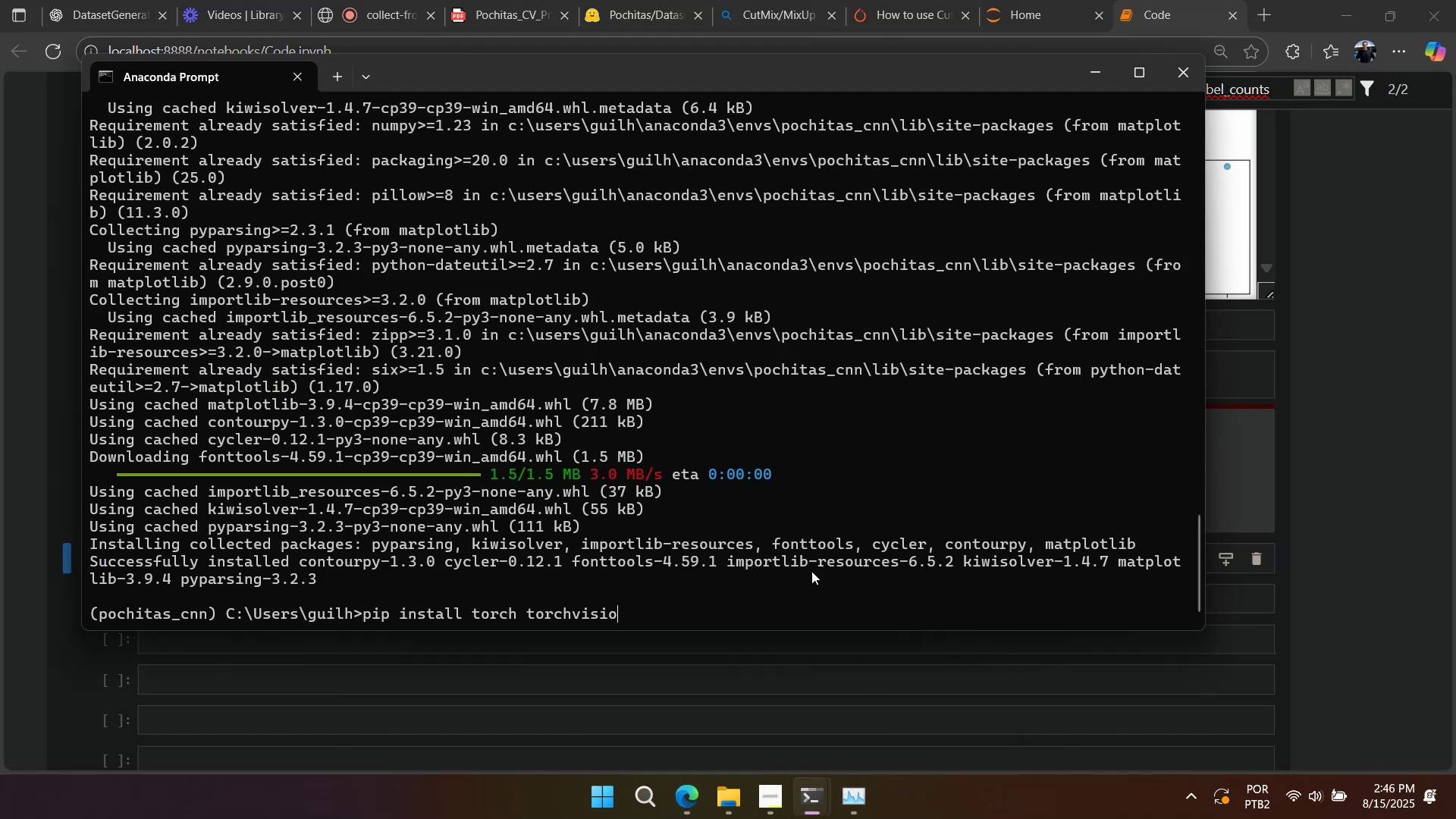 
key(Enter)
 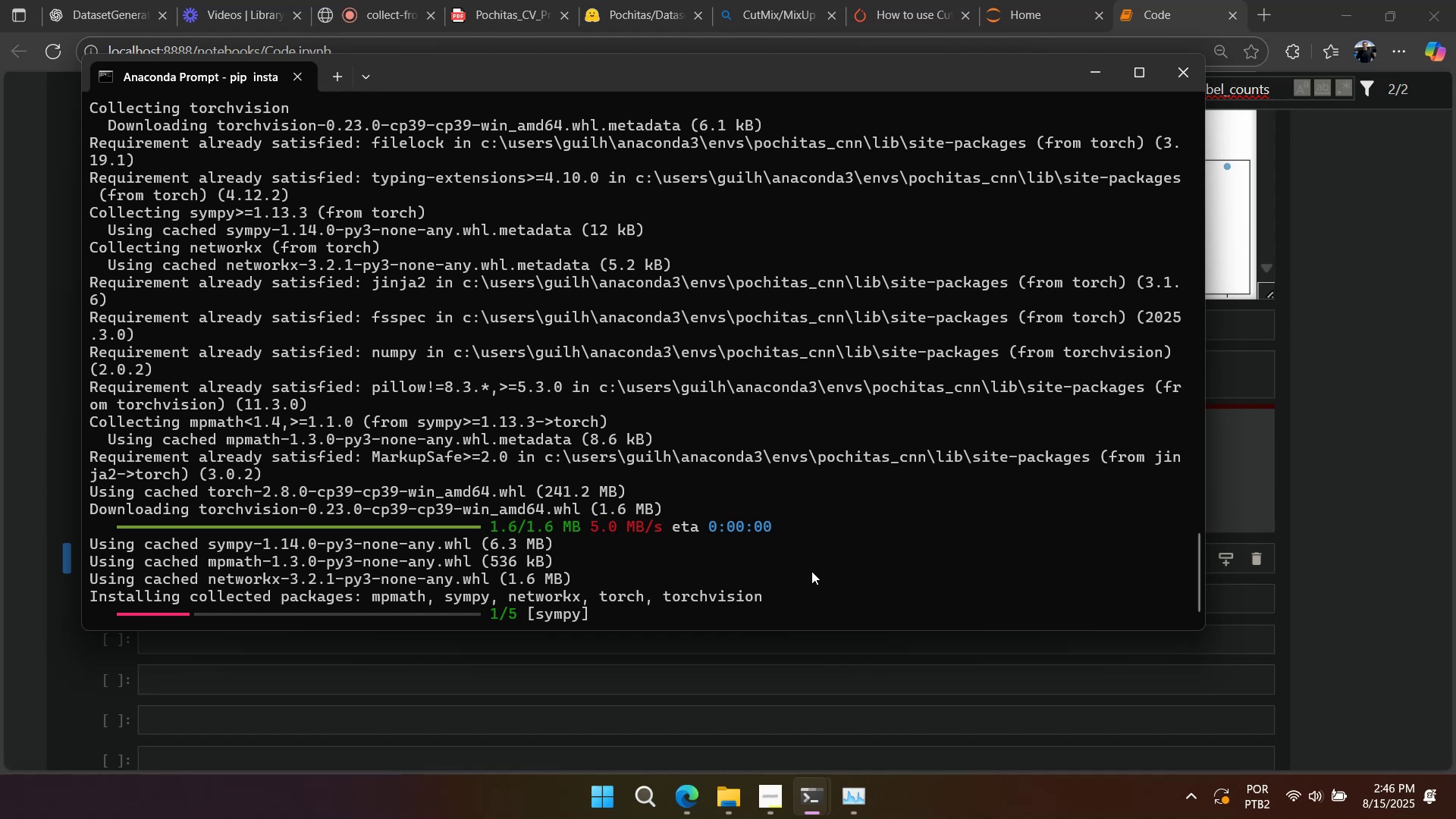 
wait(19.18)
 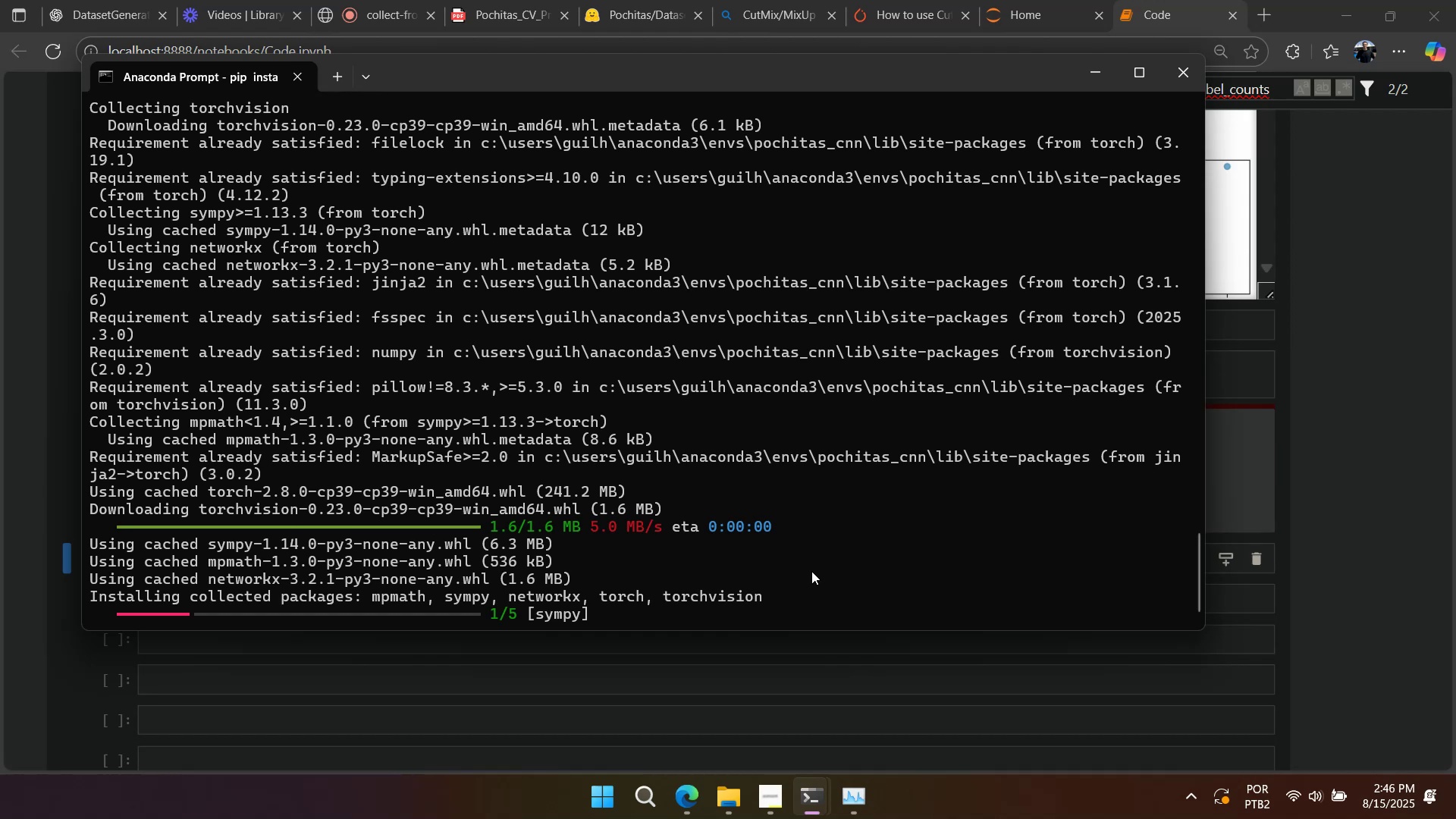 
scroll: coordinate [837, 560], scroll_direction: down, amount: 9.0
 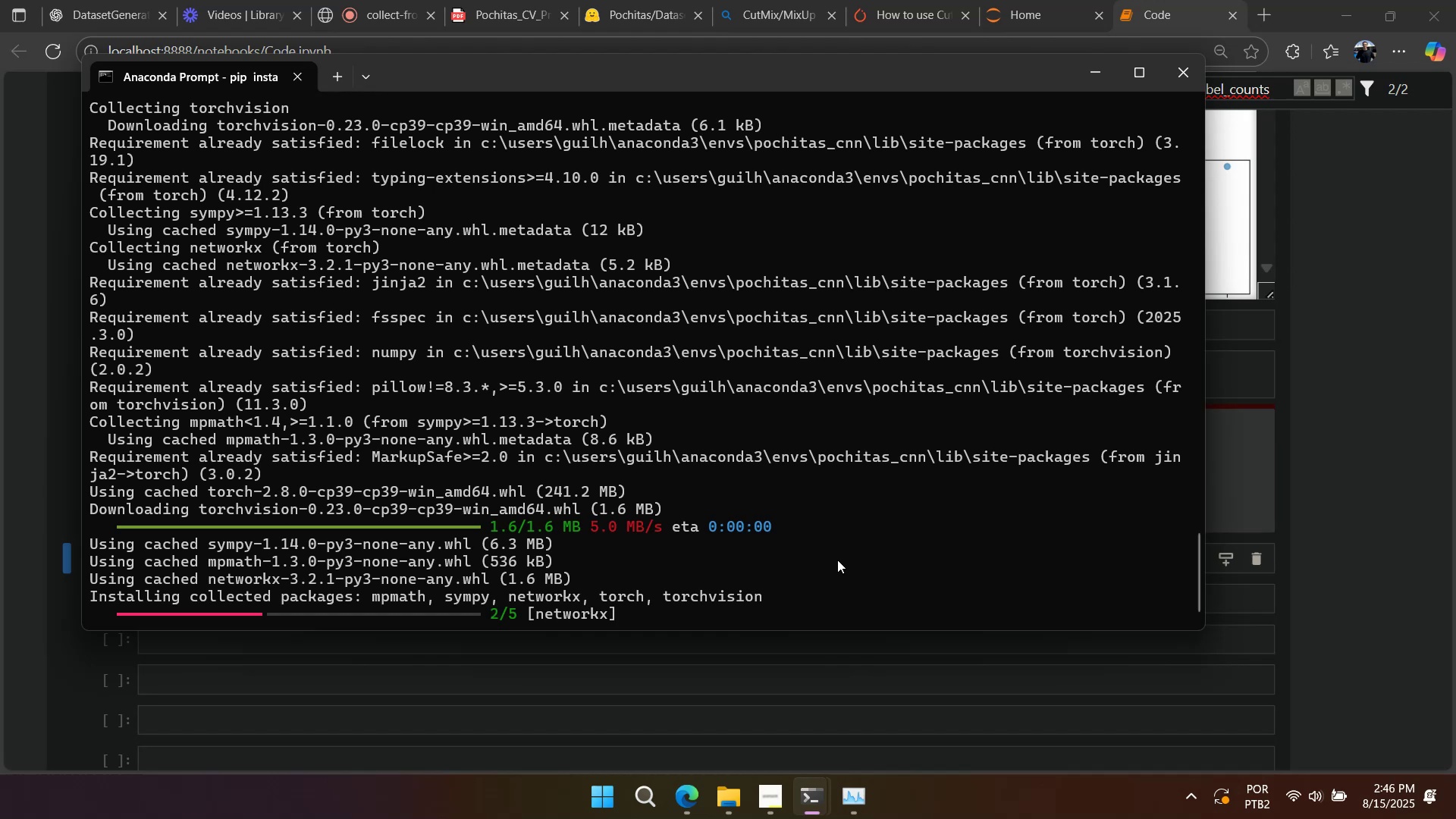 
wait(9.96)
 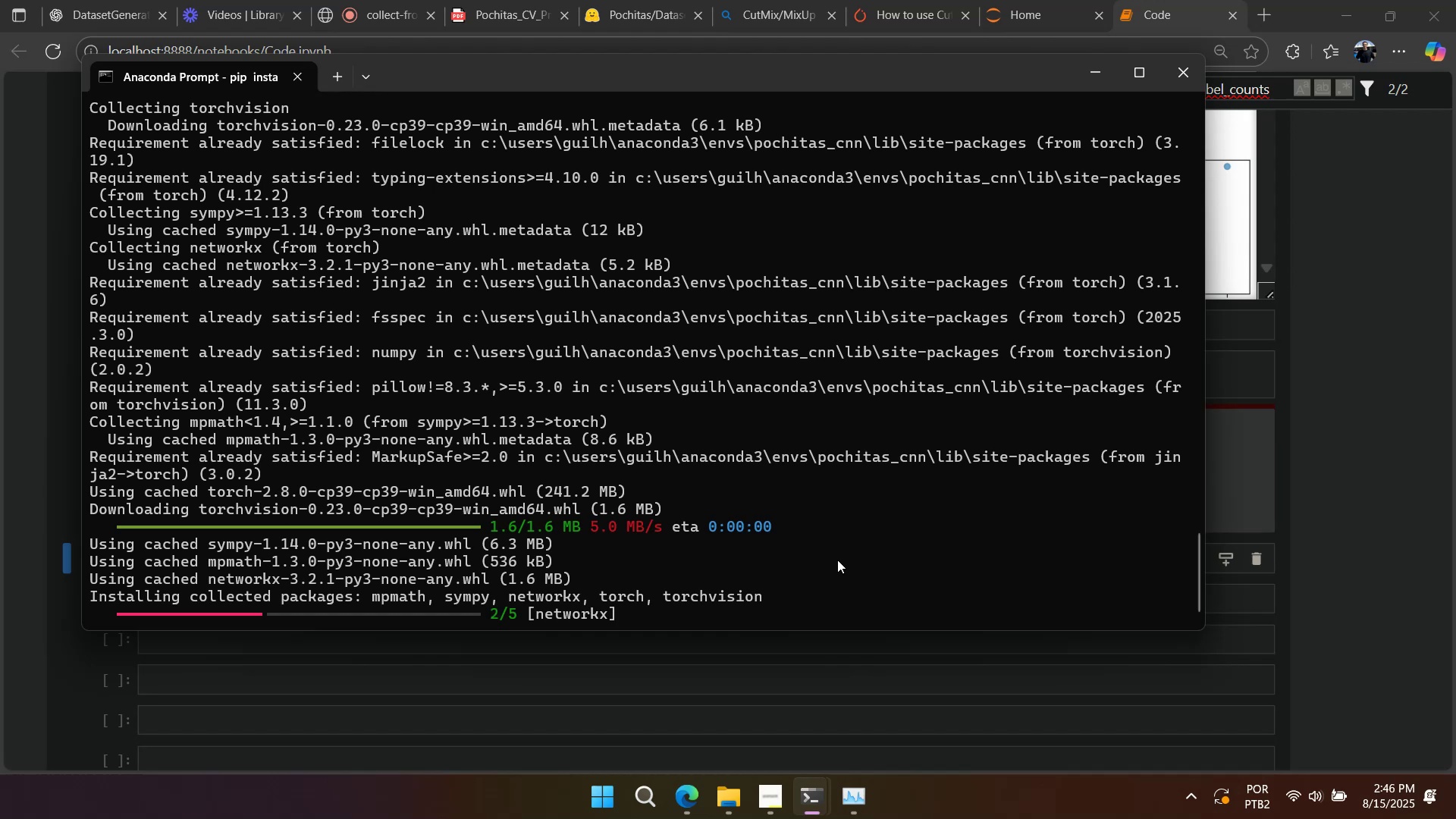 
scroll: coordinate [837, 560], scroll_direction: down, amount: 2.0
 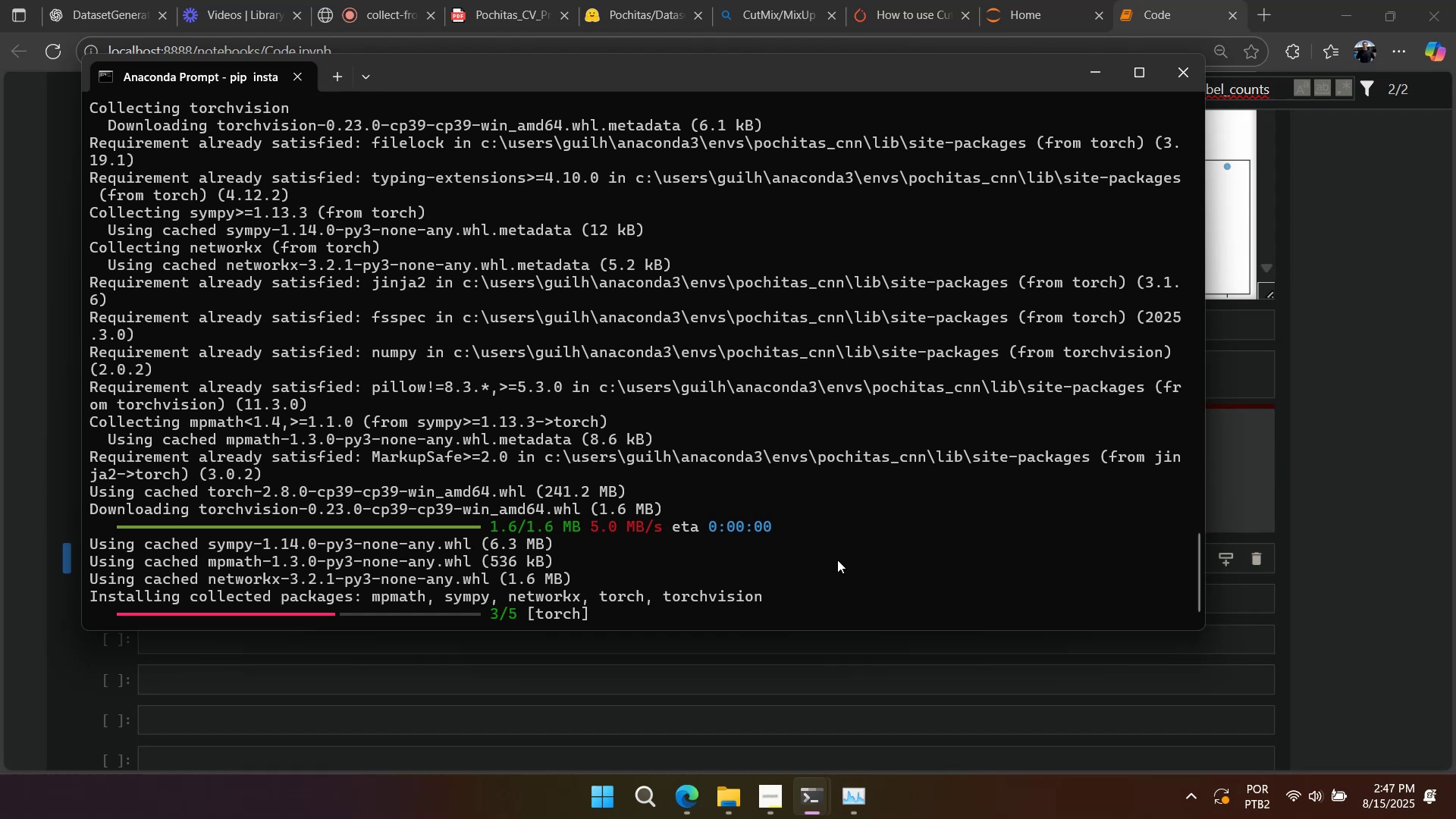 
wait(27.48)
 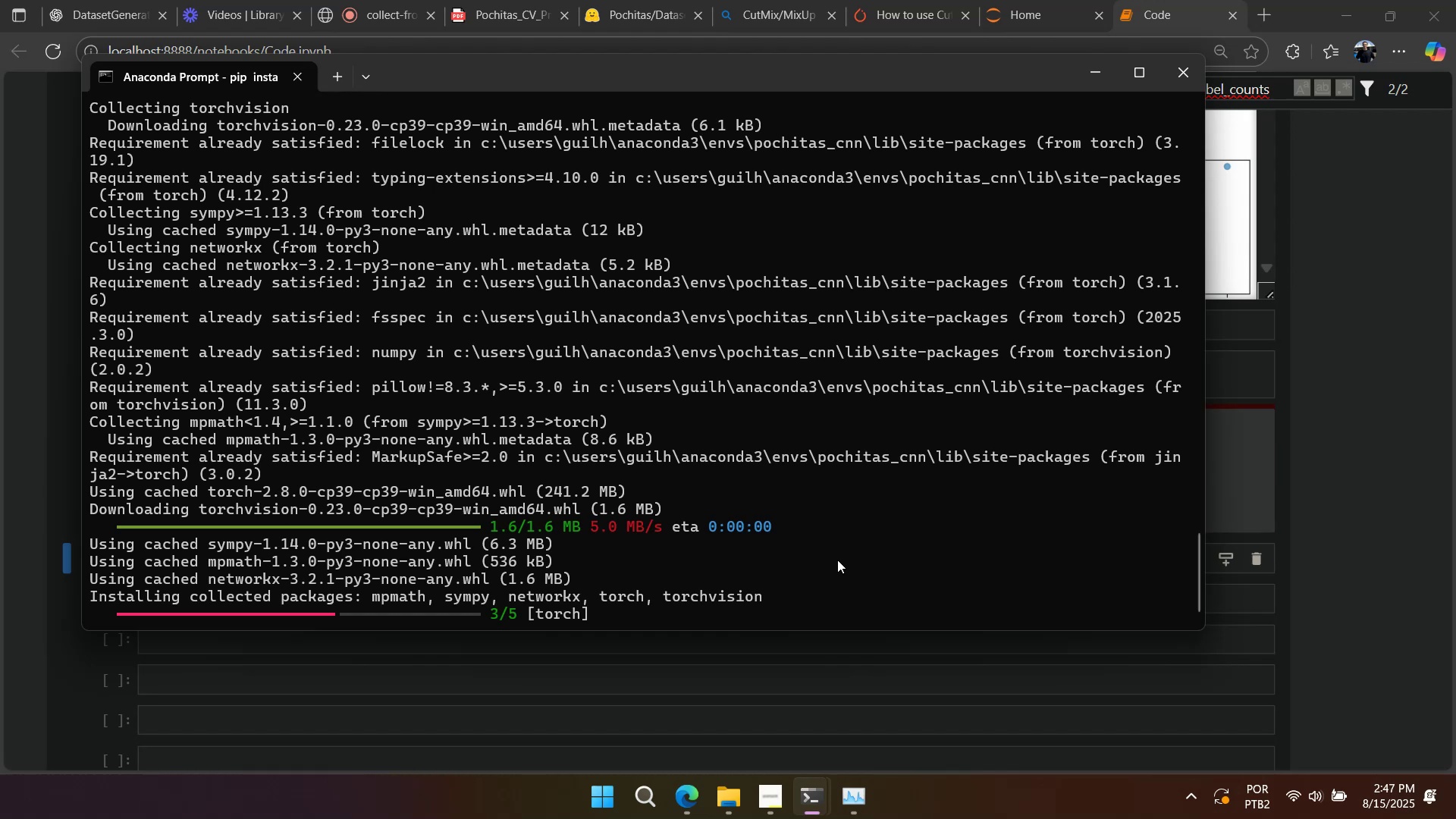 
scroll: coordinate [837, 560], scroll_direction: down, amount: 5.0
 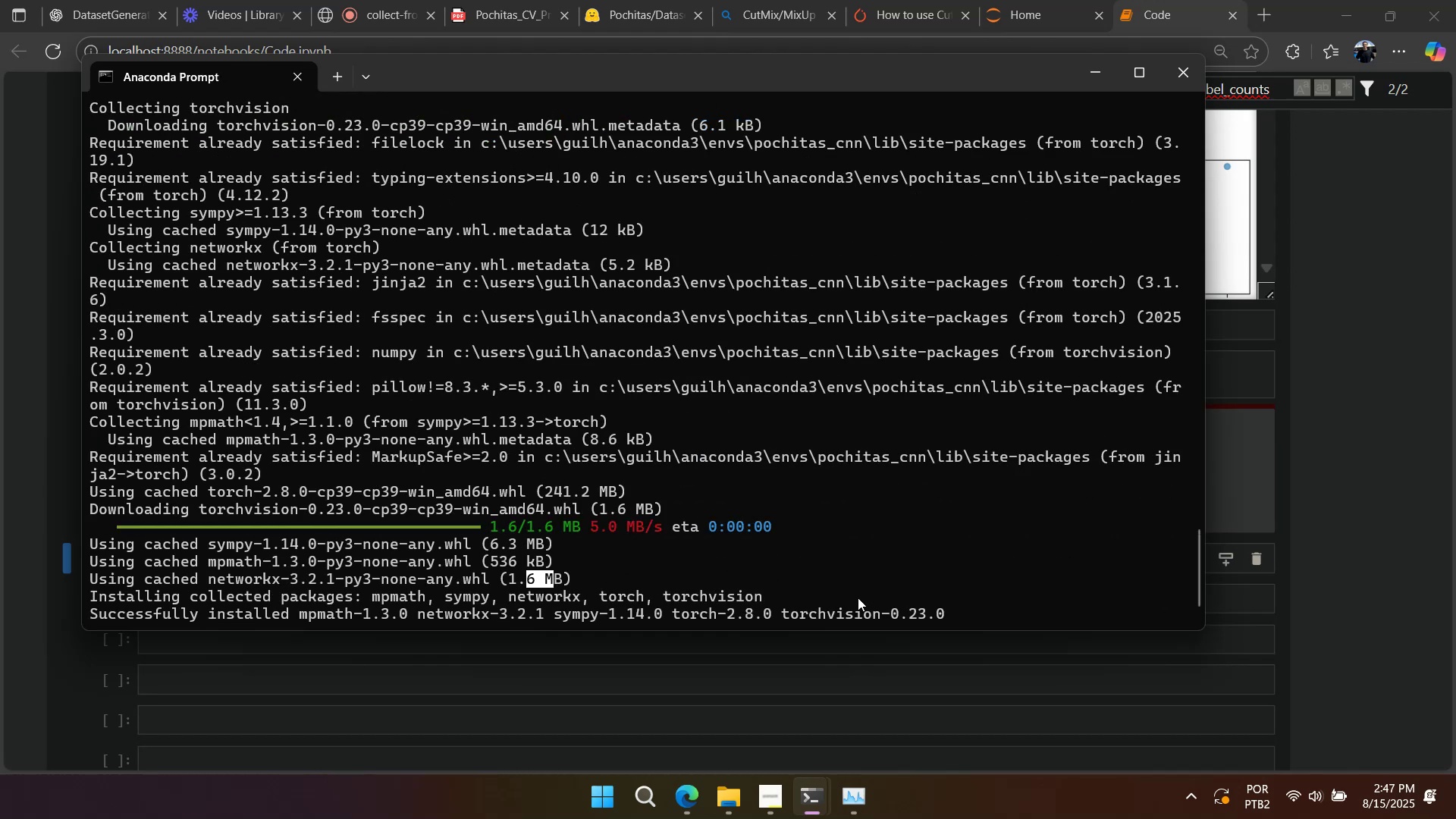 
wait(5.42)
 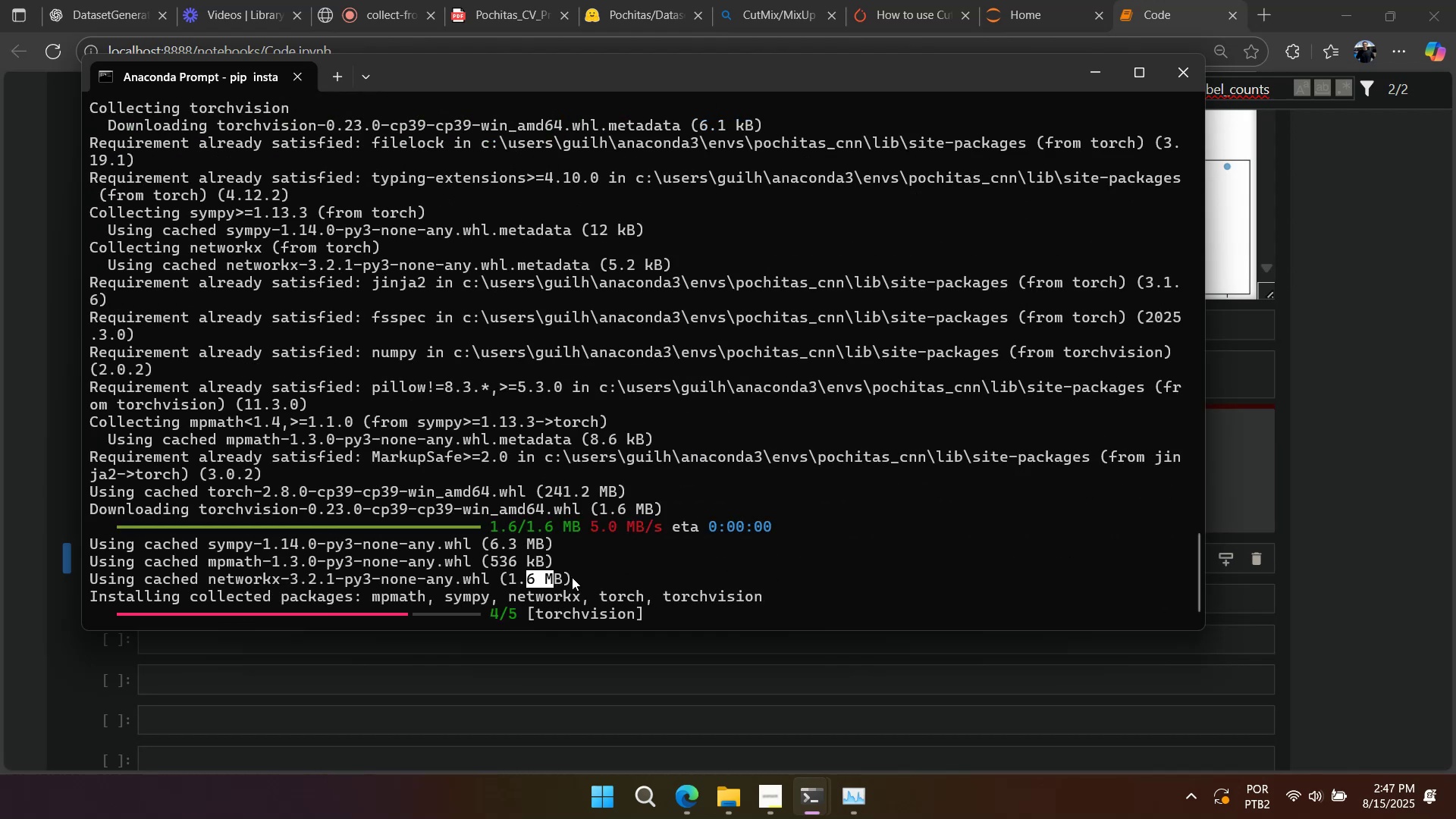 
scroll: coordinate [889, 566], scroll_direction: down, amount: 6.0
 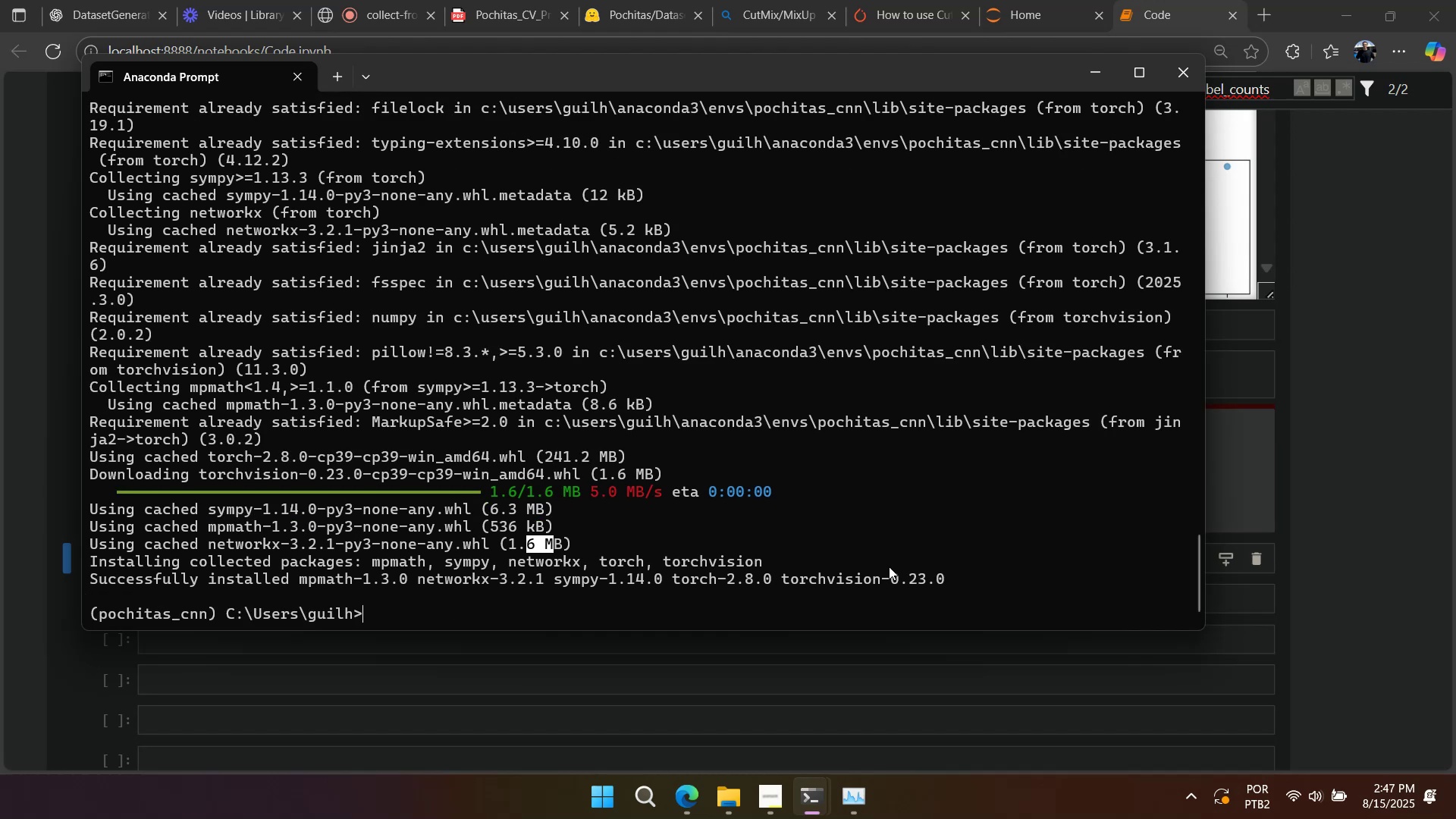 
left_click([889, 566])
 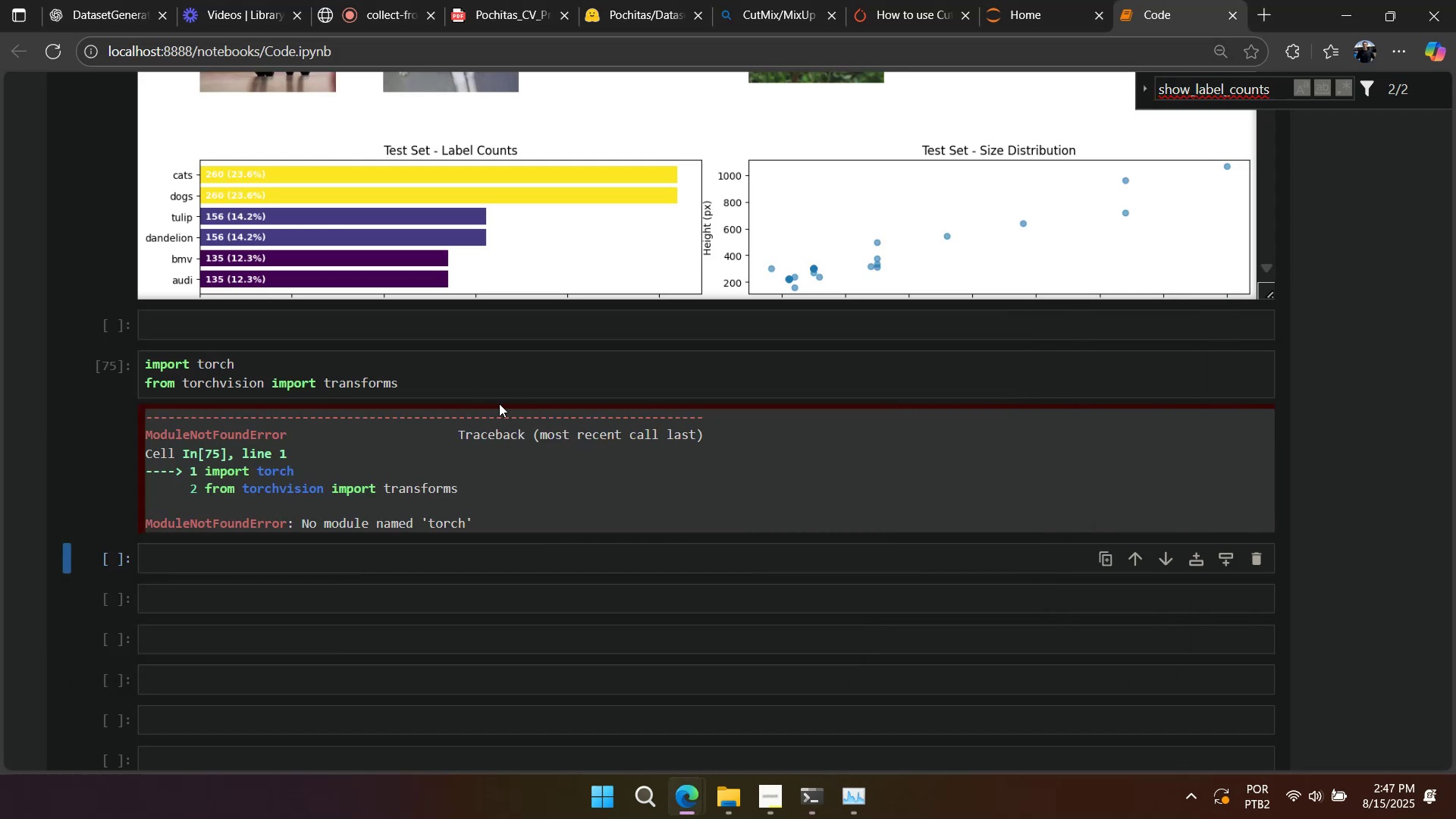 
left_click([506, 367])
 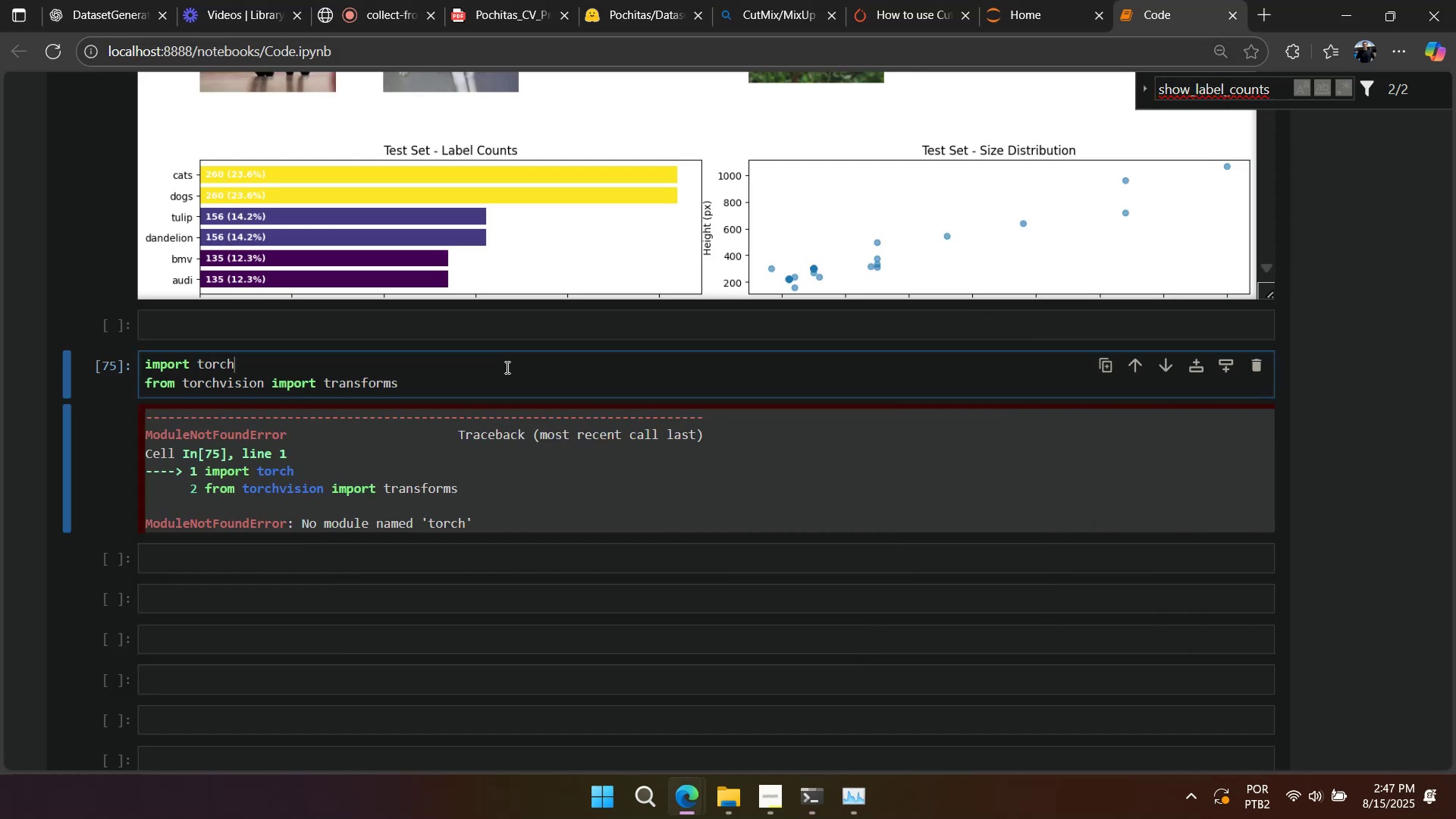 
key(Shift+Enter)
 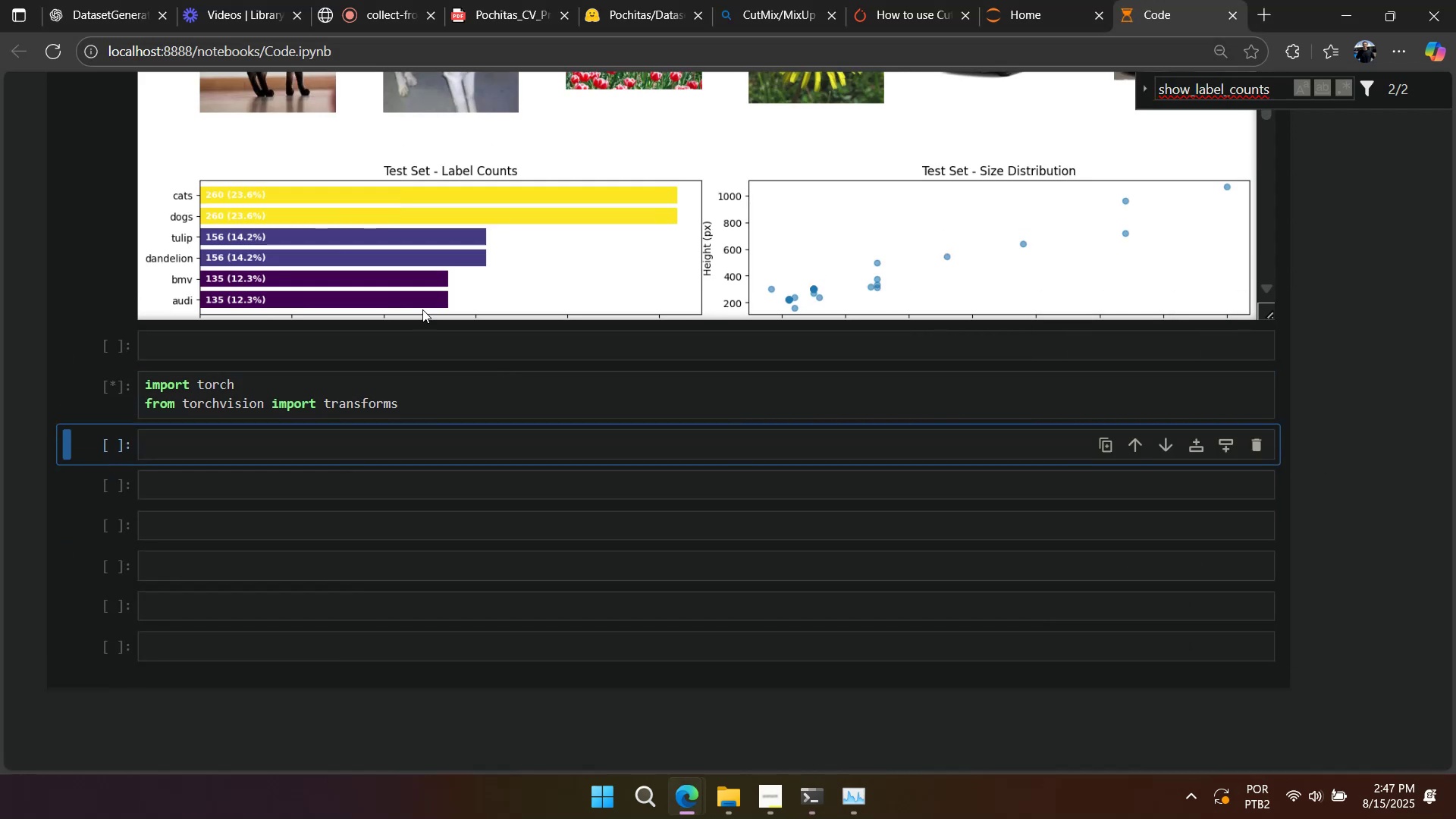 
left_click([115, 27])
 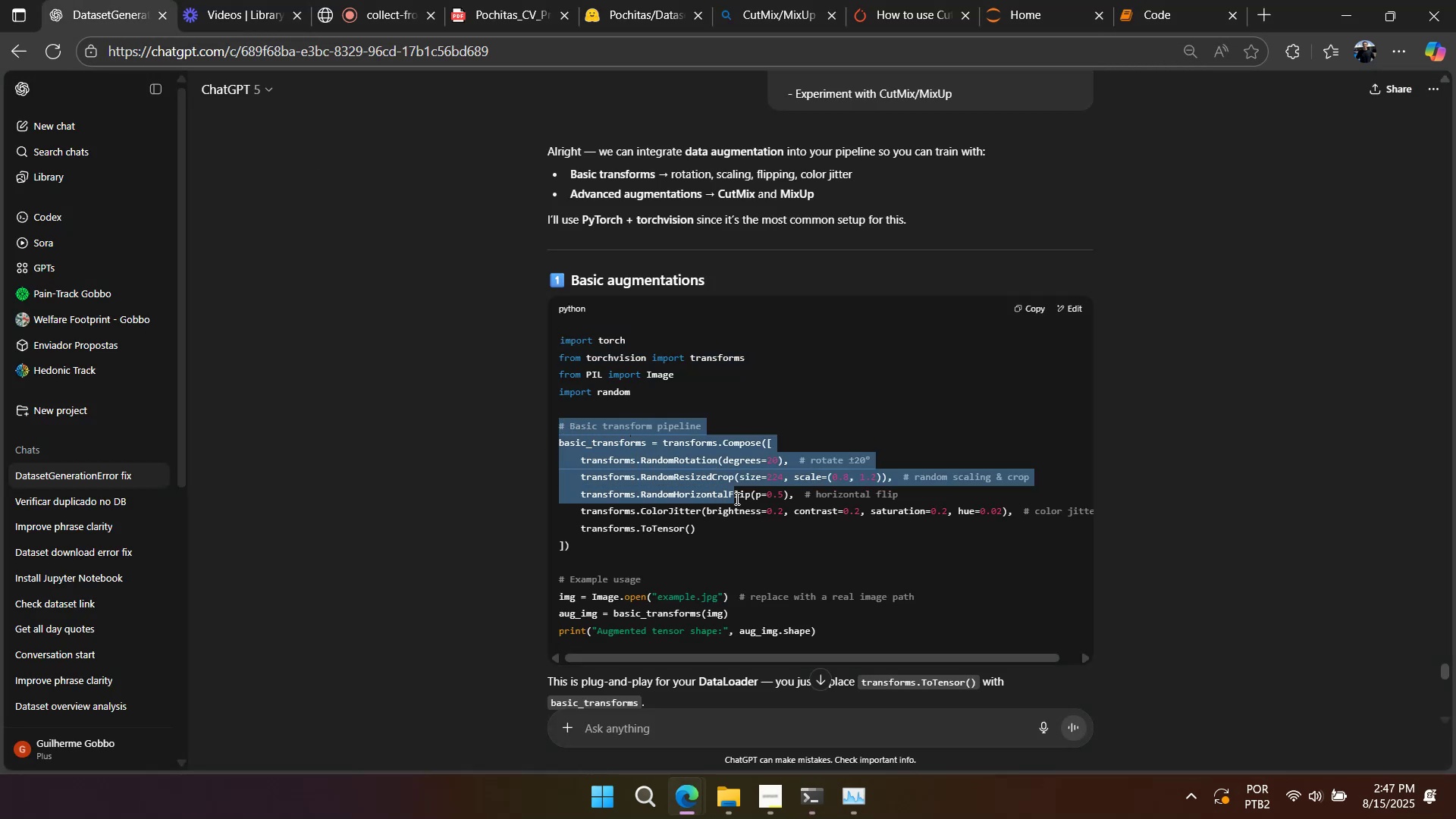 
wait(5.18)
 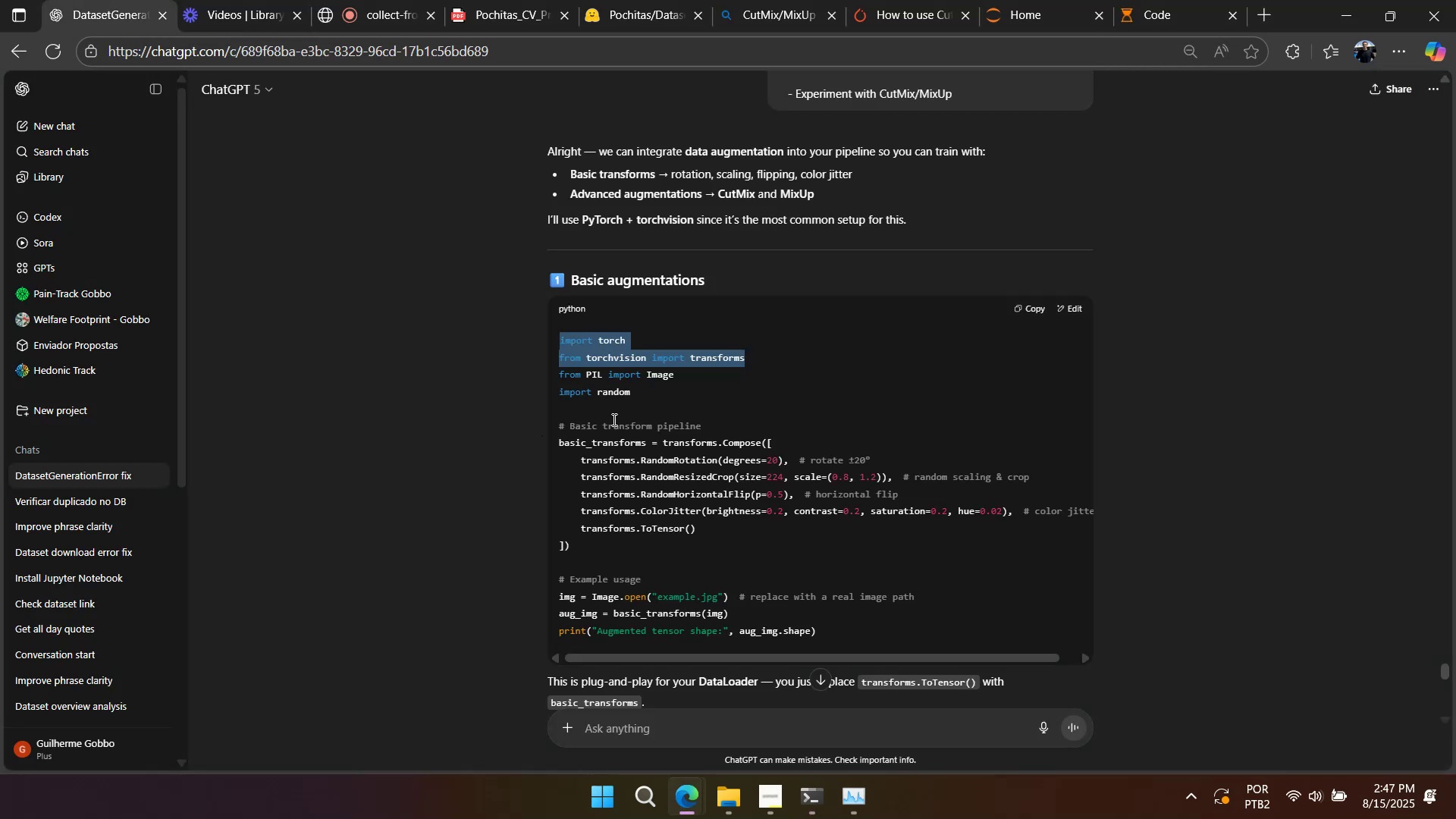 
key(Control+C)
 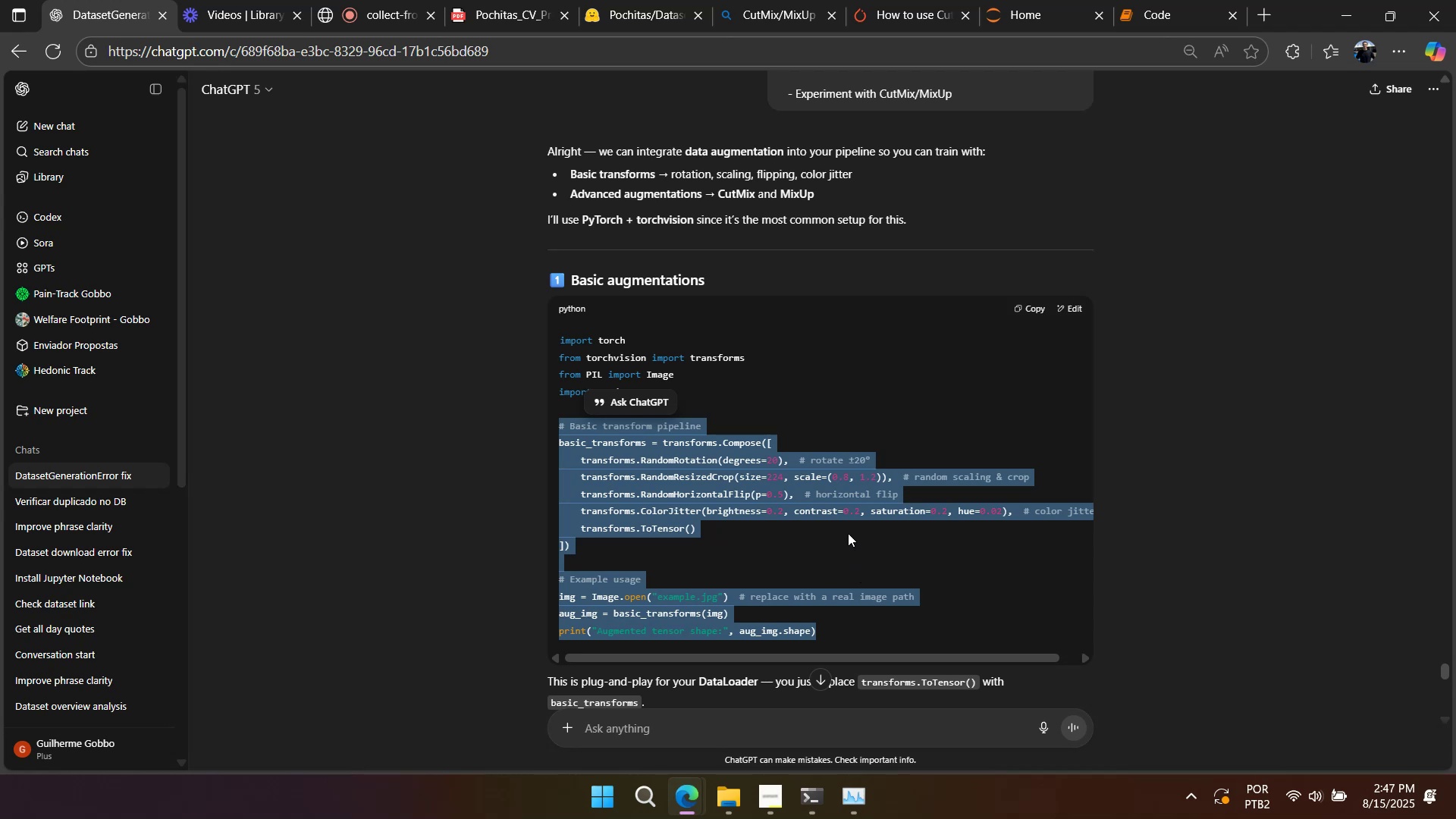 
scroll: coordinate [845, 510], scroll_direction: down, amount: 4.0
 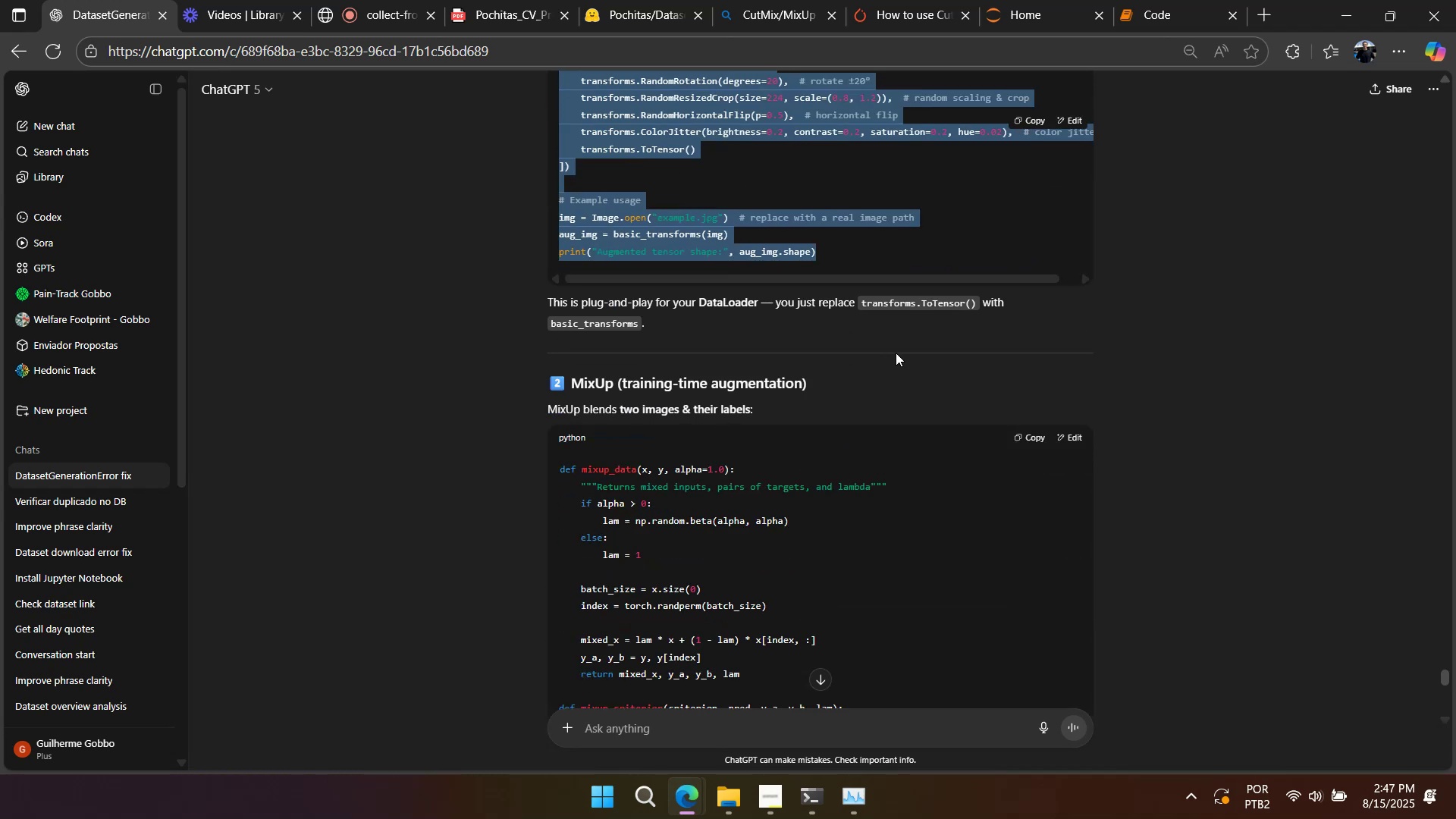 
scroll: coordinate [896, 352], scroll_direction: up, amount: 4.0
 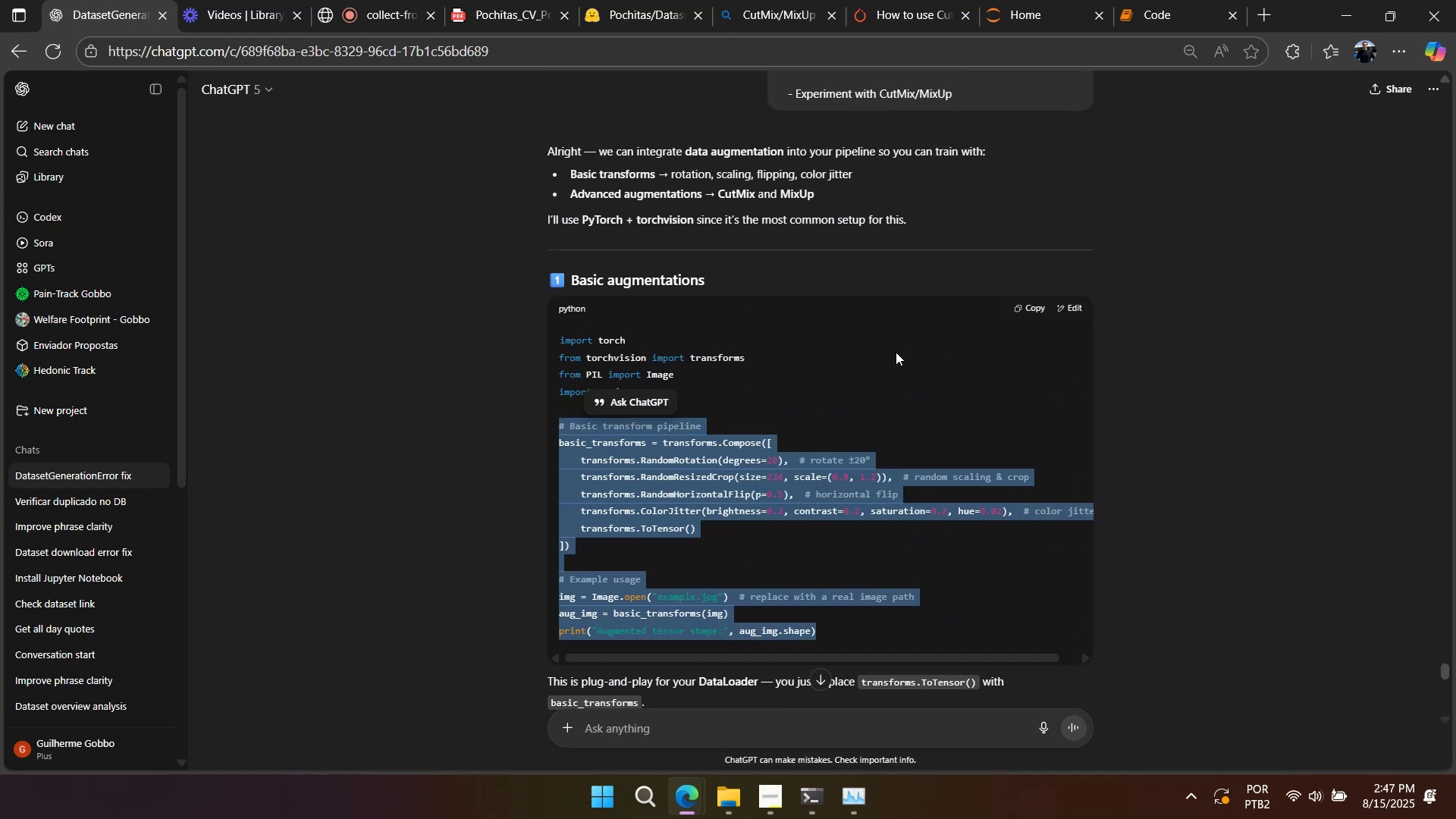 
scroll: coordinate [896, 352], scroll_direction: down, amount: 1.0
 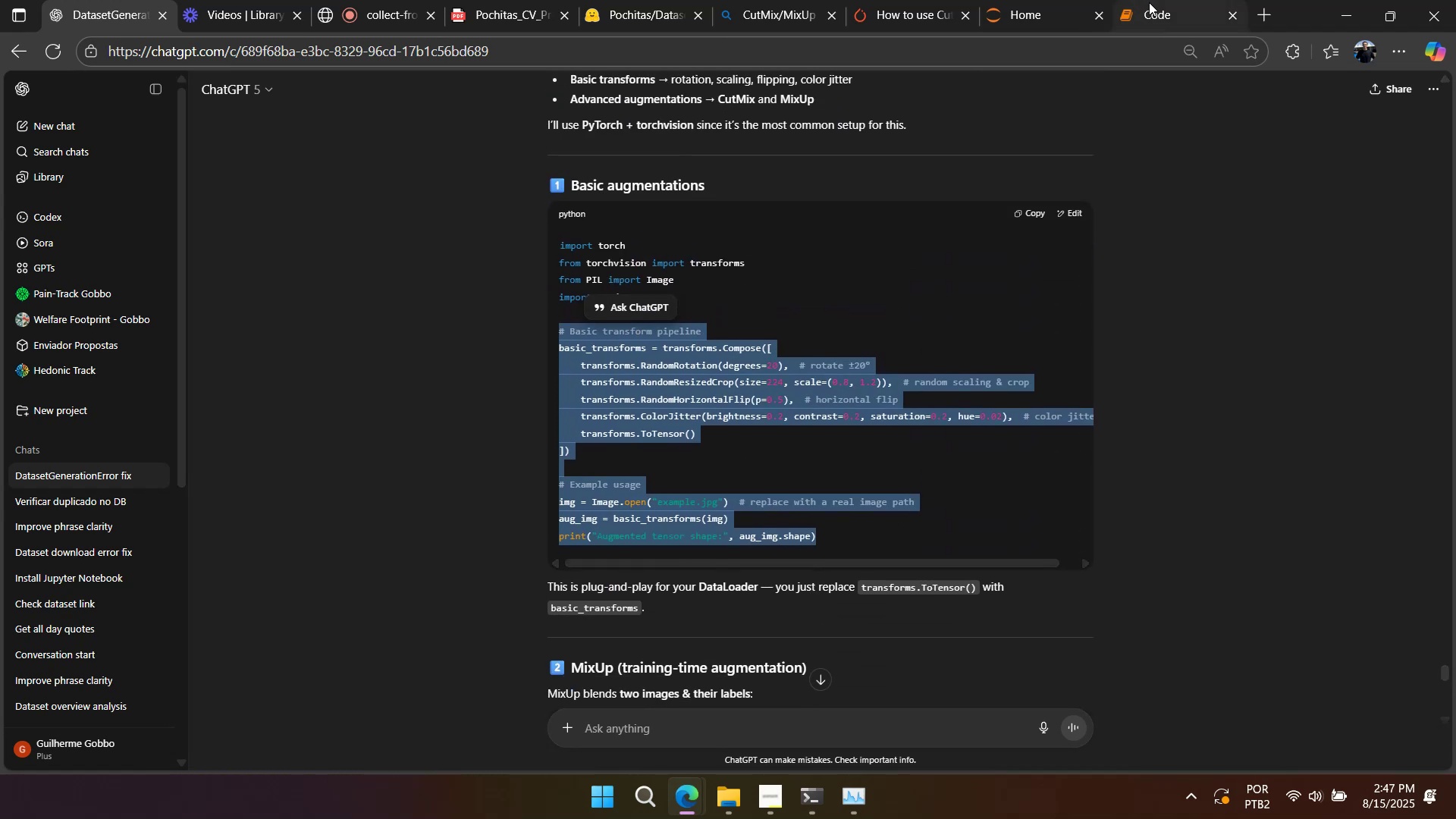 
left_click([1152, 10])
 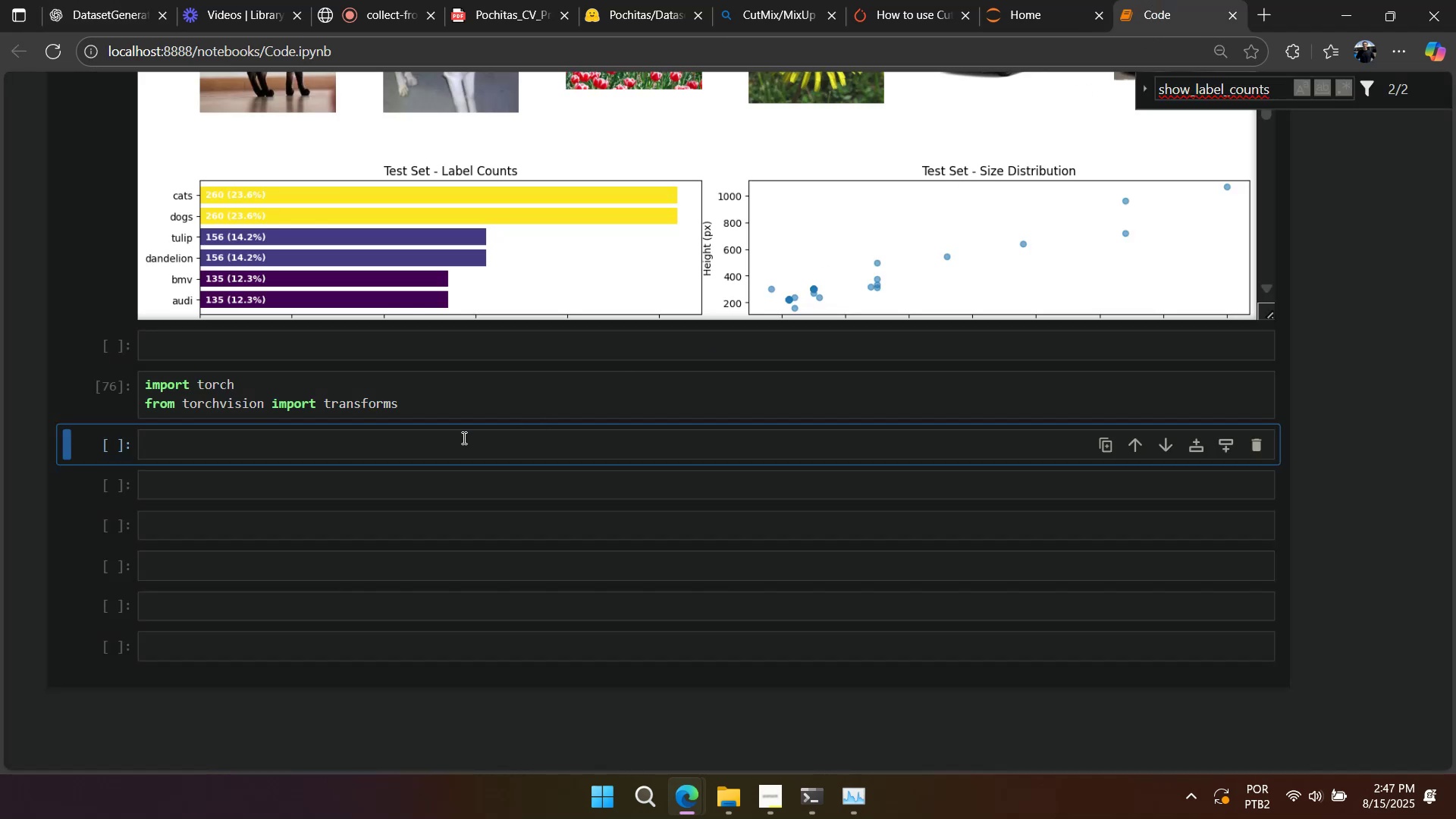 
left_click([424, 441])
 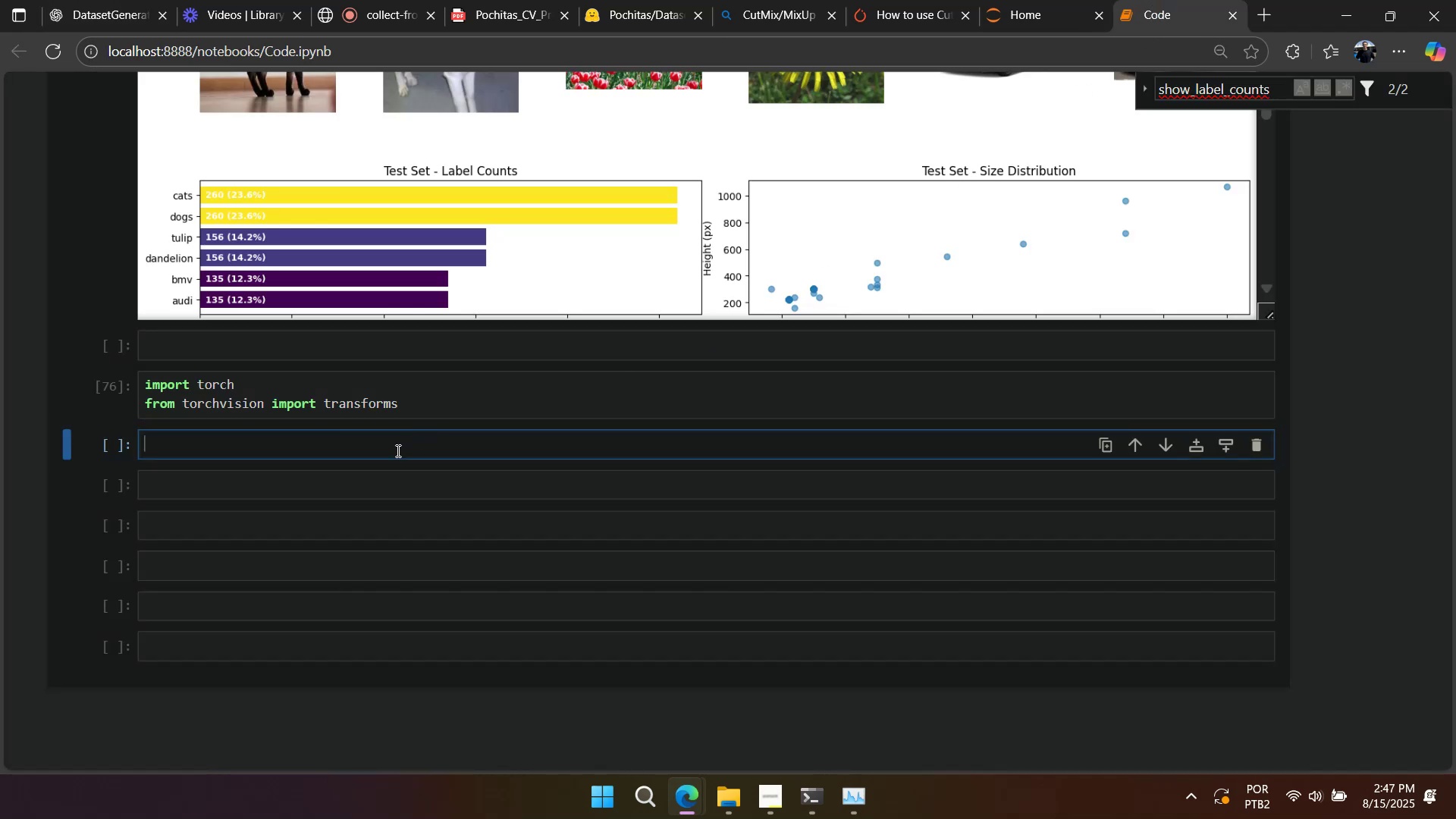 
key(Control+V)
 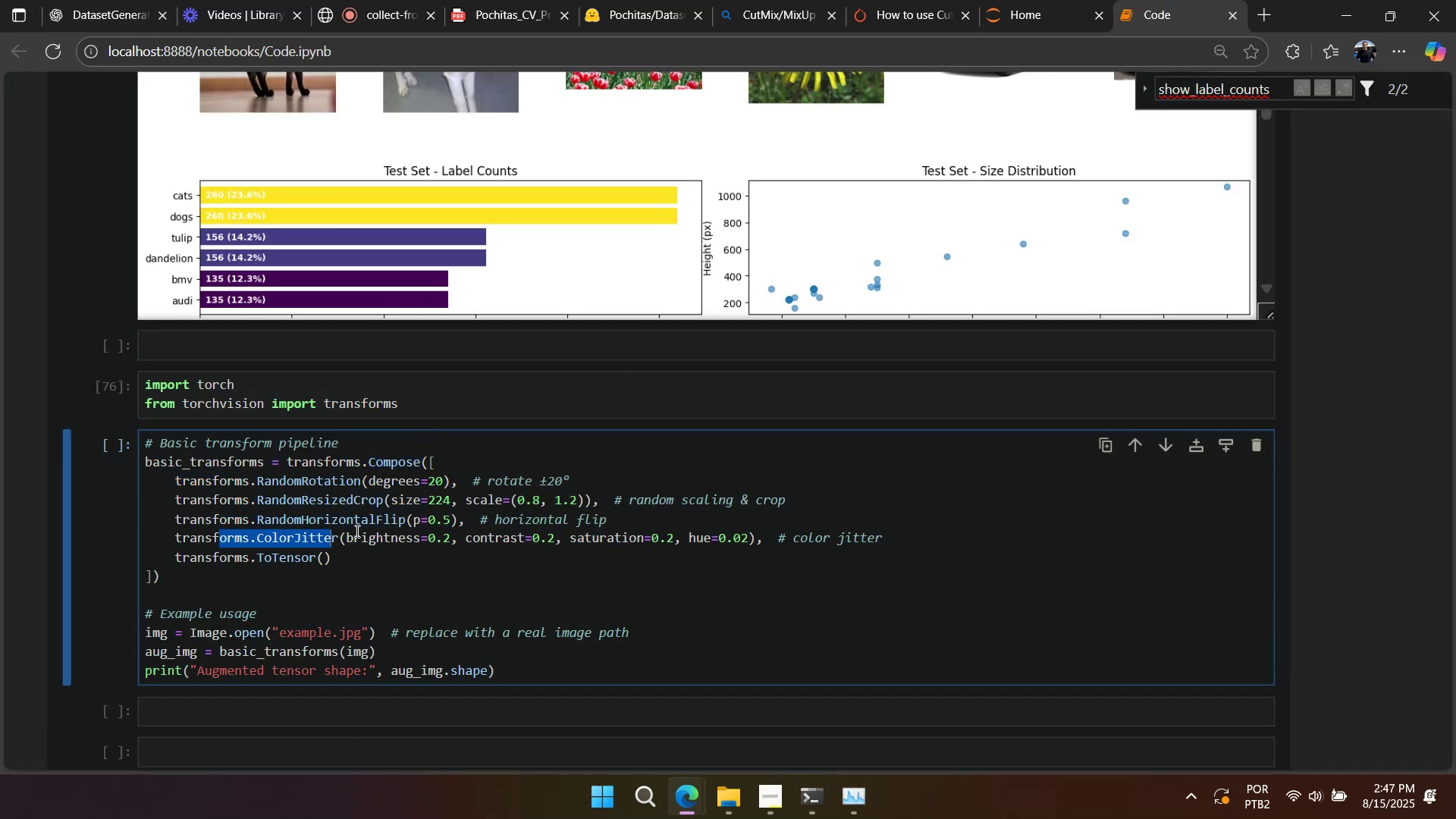 
left_click([630, 532])
 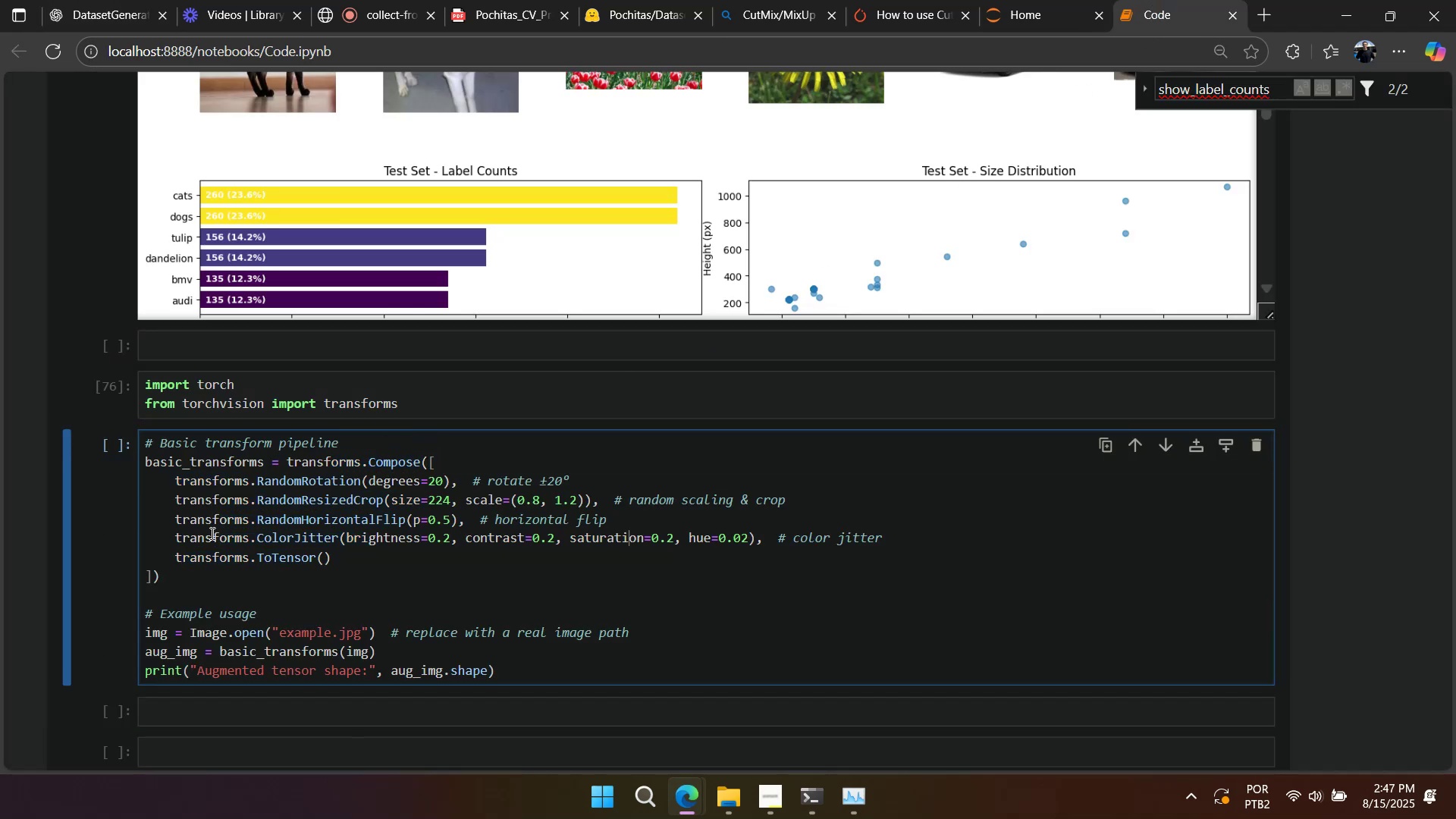 
scroll: coordinate [178, 528], scroll_direction: down, amount: 3.0
 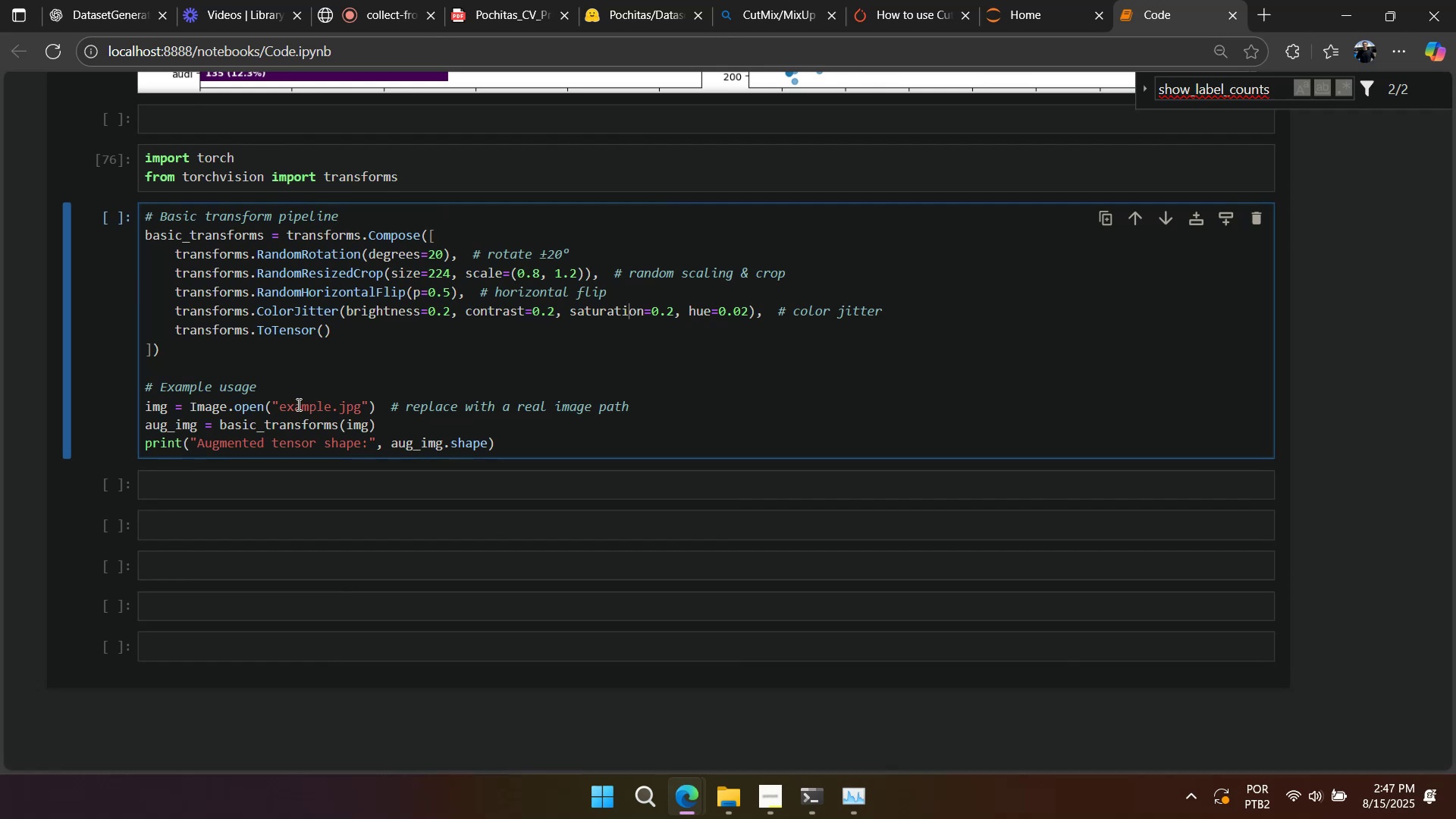 
scroll: coordinate [297, 404], scroll_direction: up, amount: 1.0
 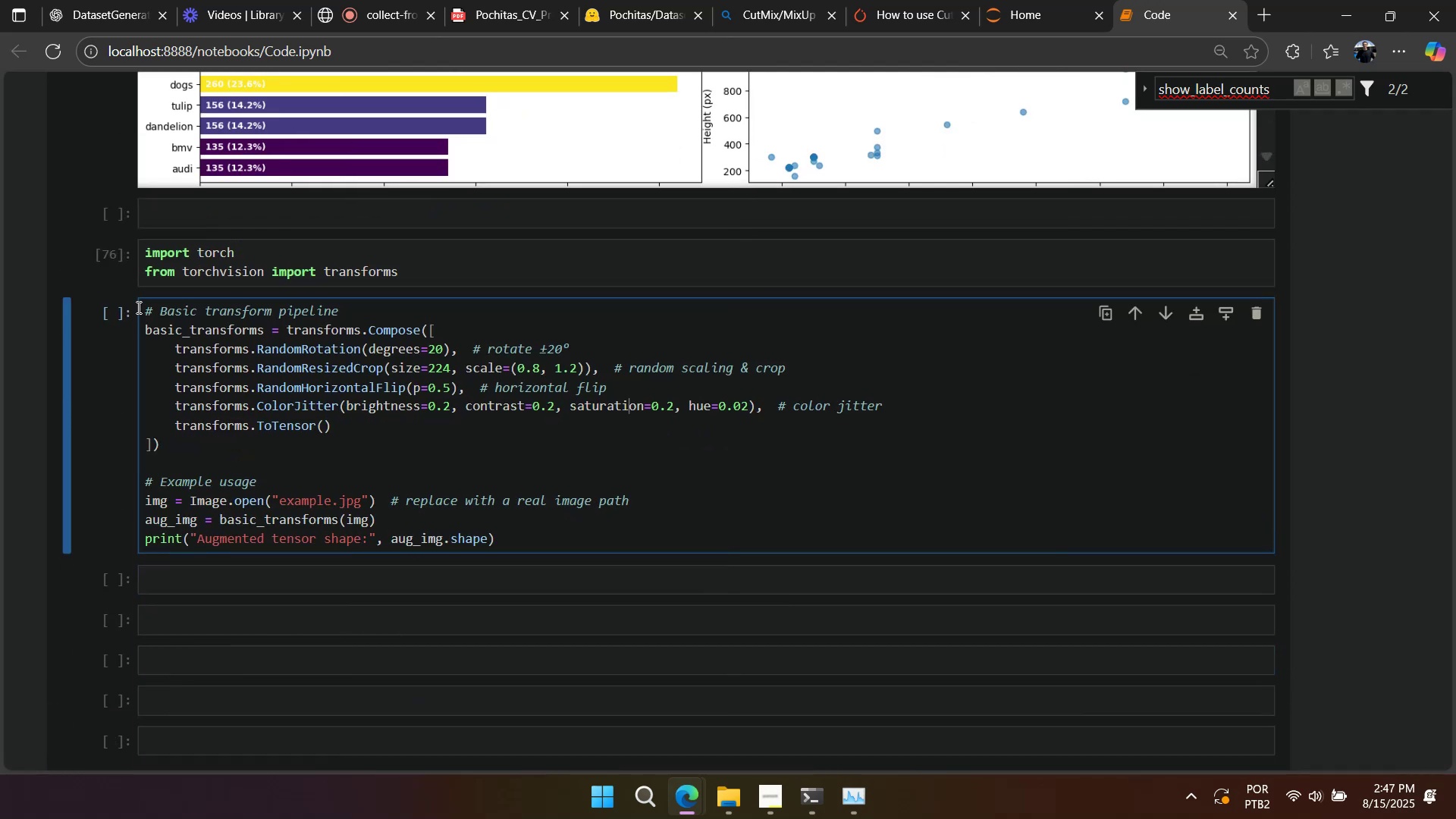 
left_click([115, 356])
 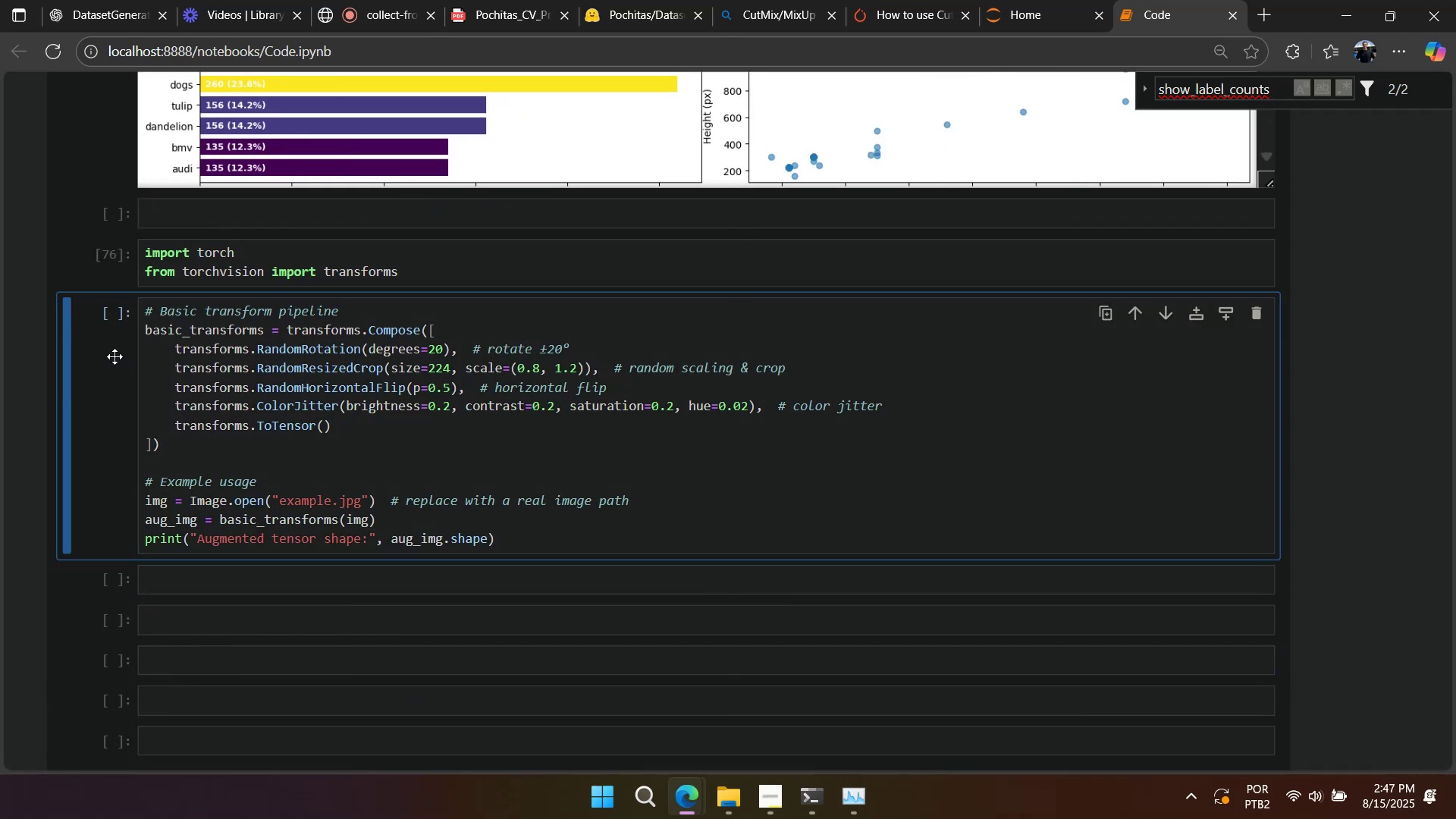 
type(AAA)
 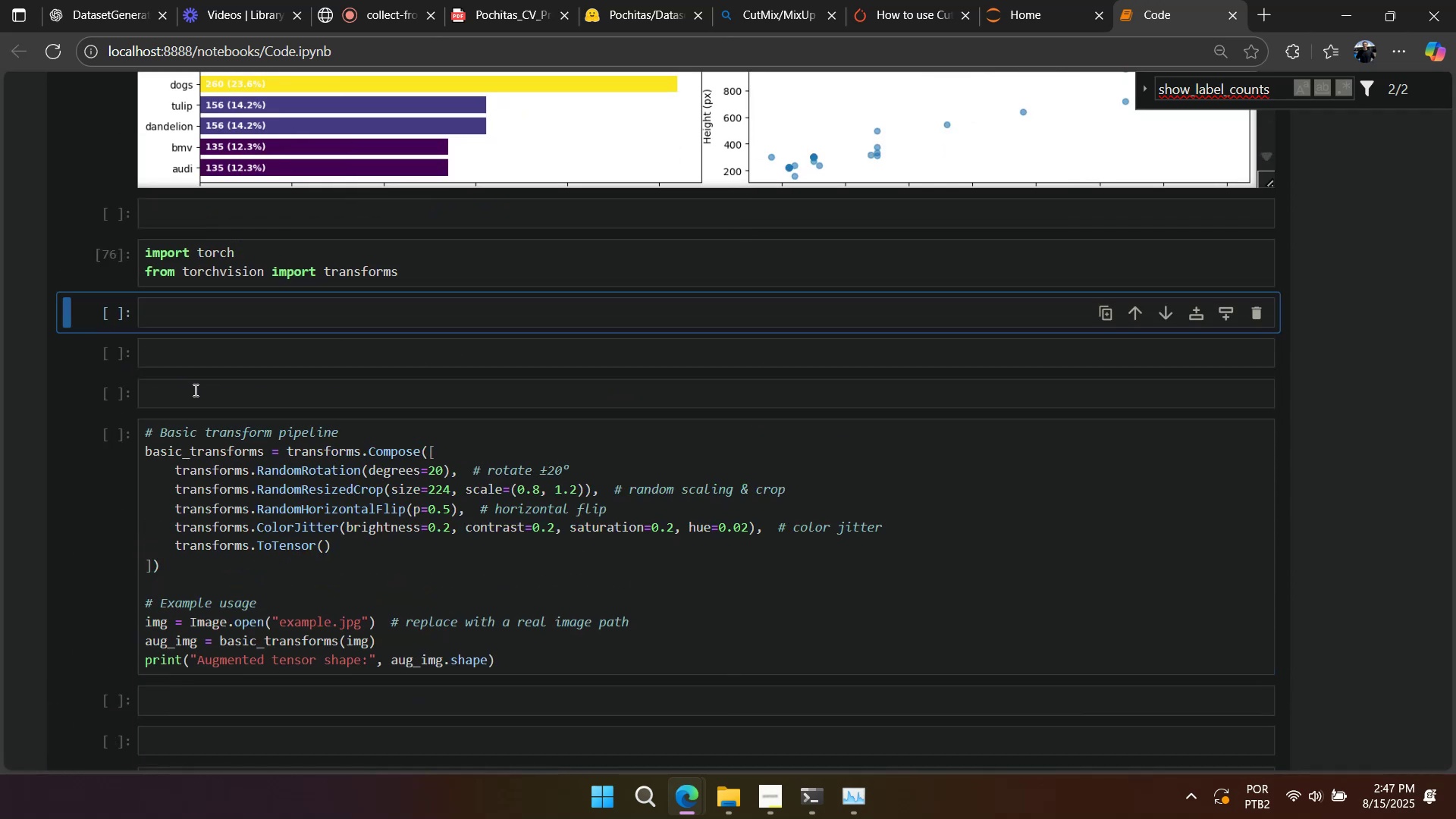 
left_click([202, 381])
 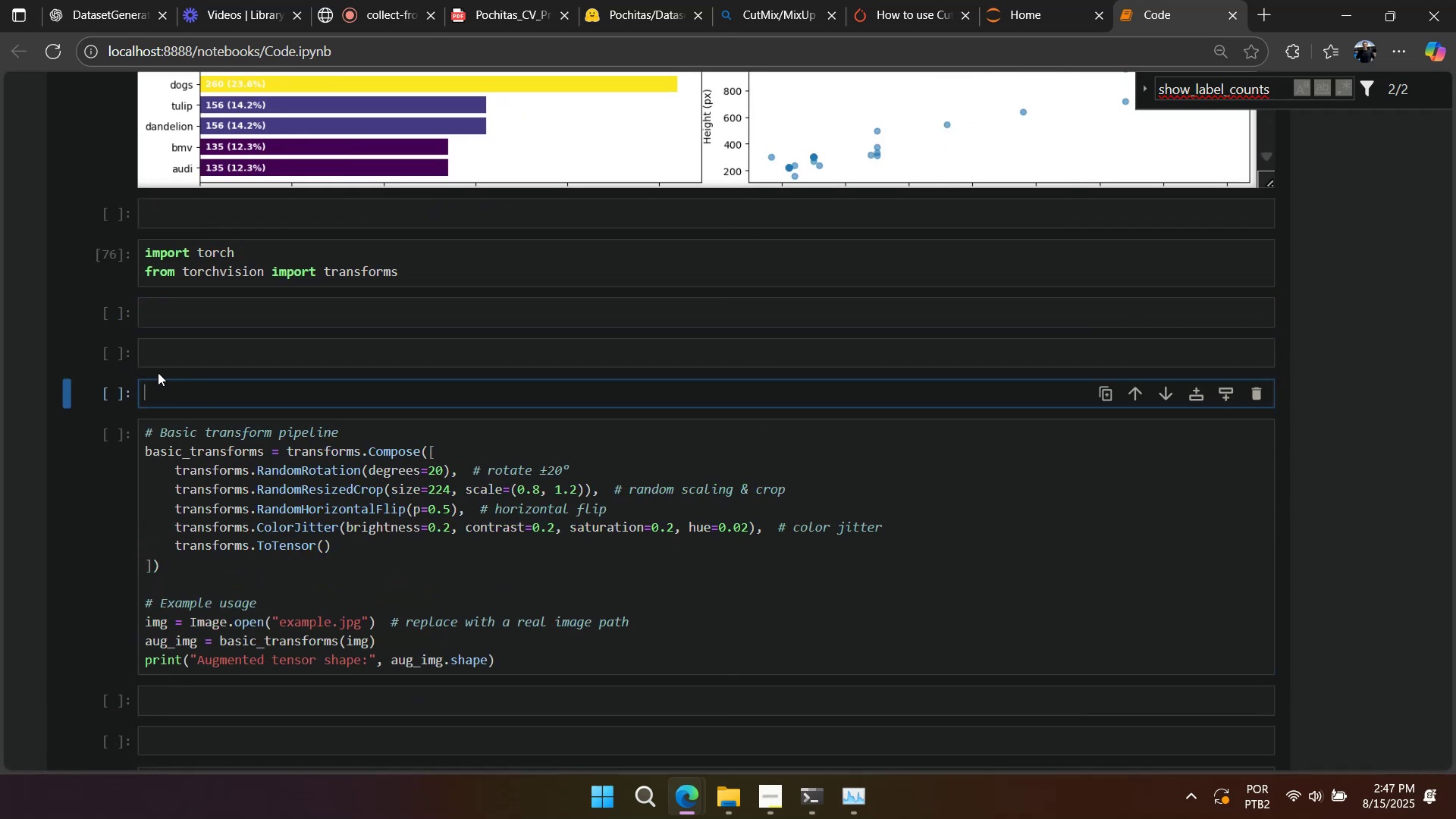 
type(TRAIN_DF)
 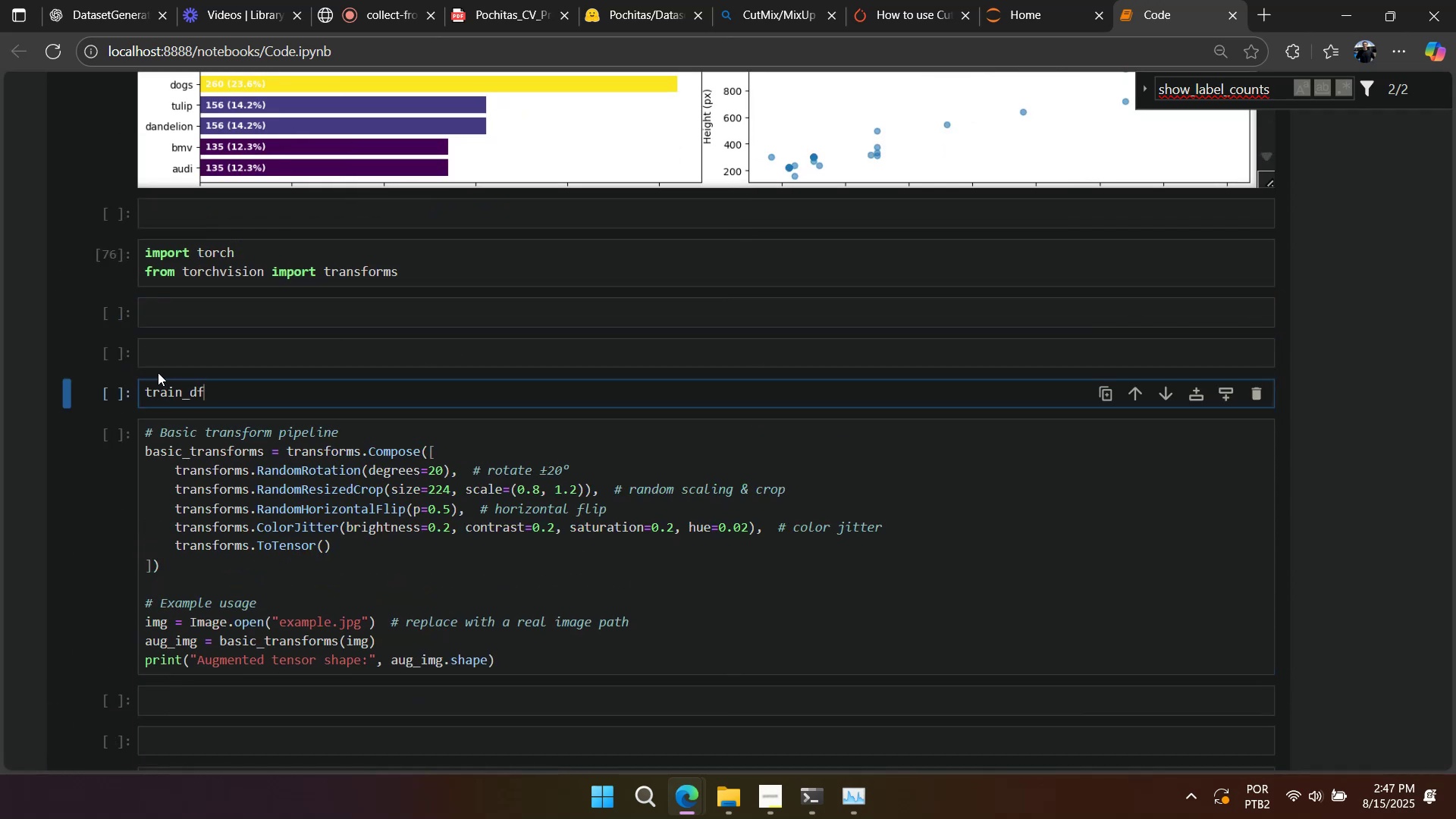 
key(Shift+Enter)
 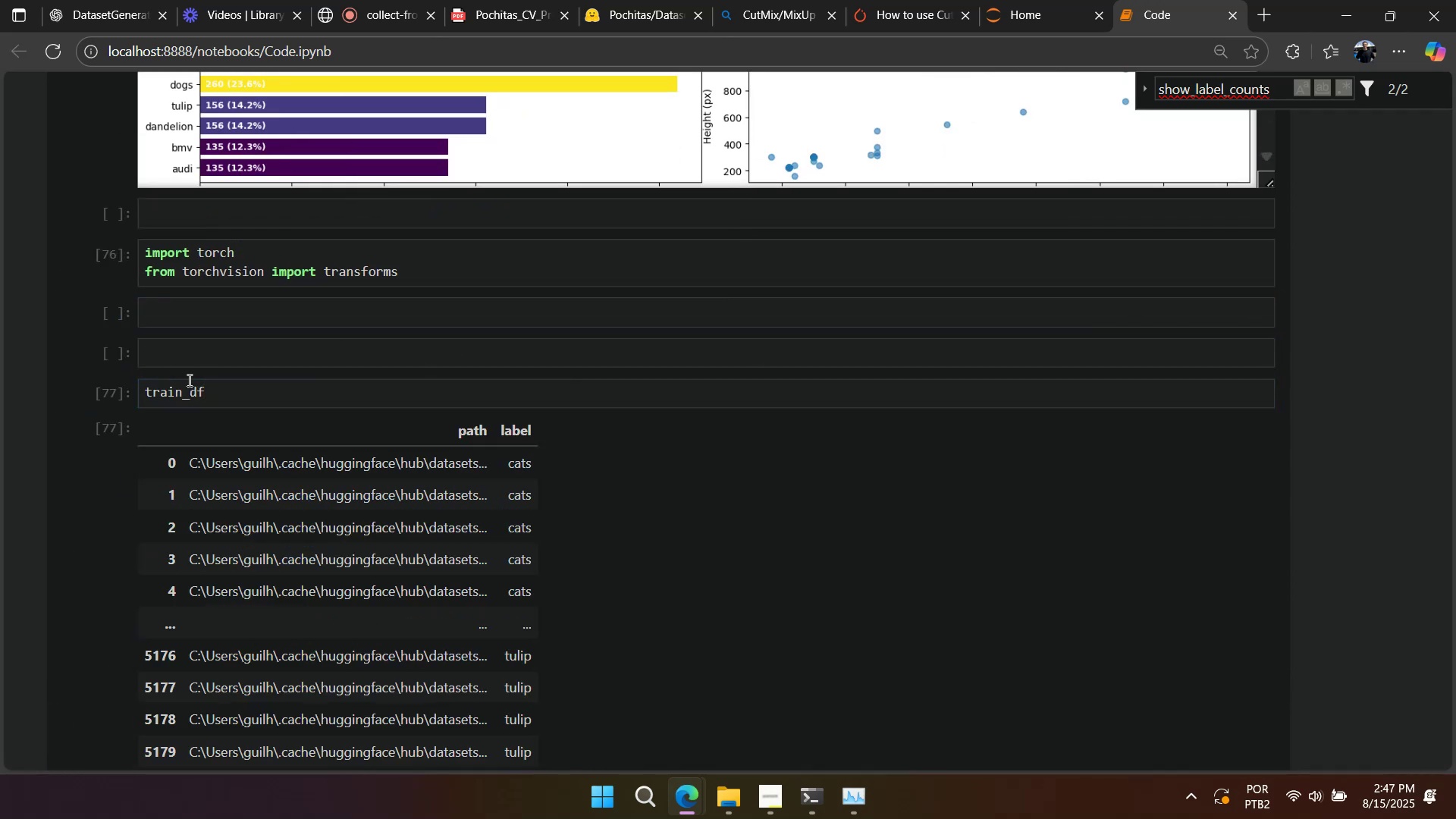 
left_click([219, 389])
 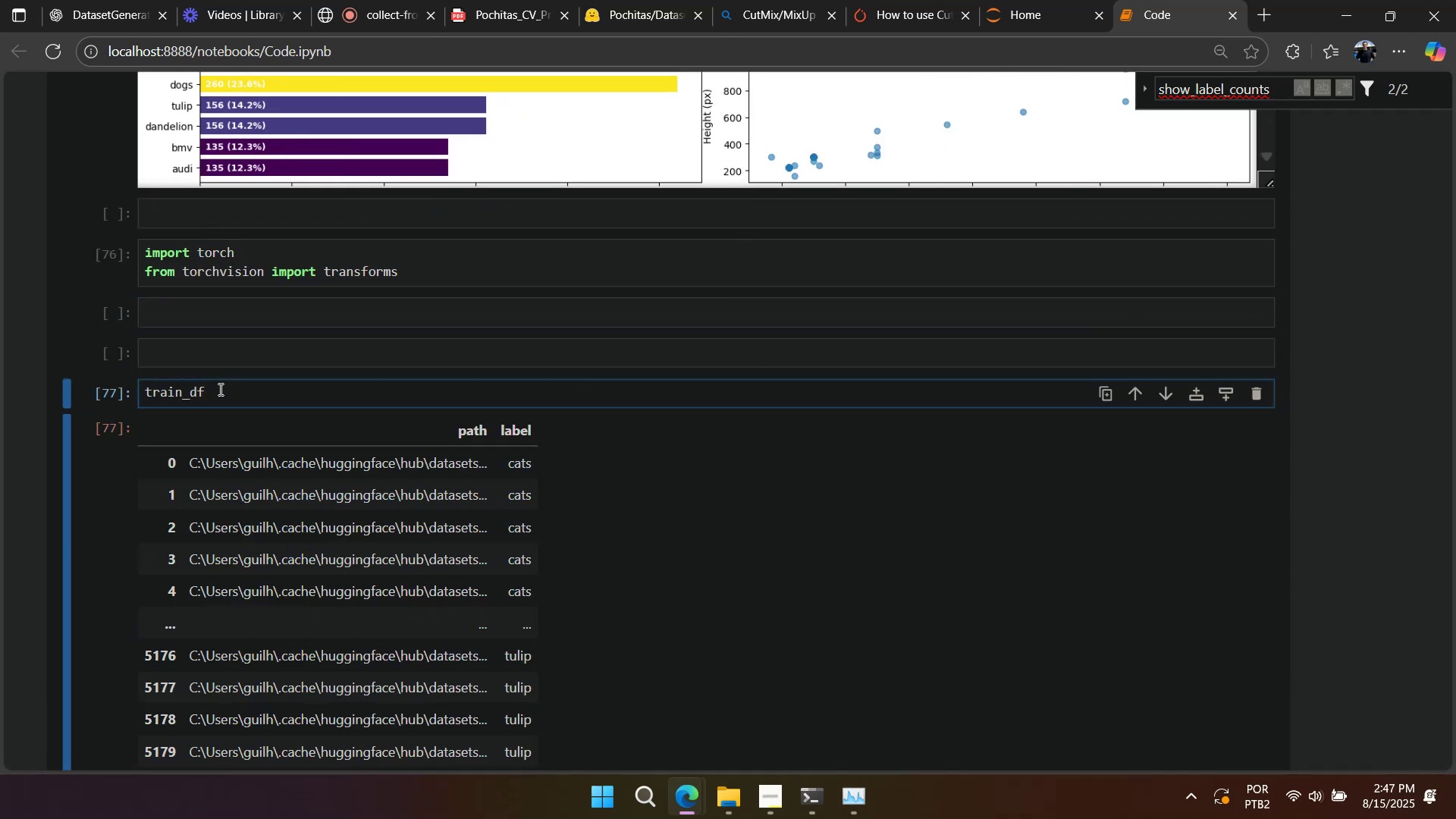 
type(]`PATH`\.ILOC]0\.VALUES)
 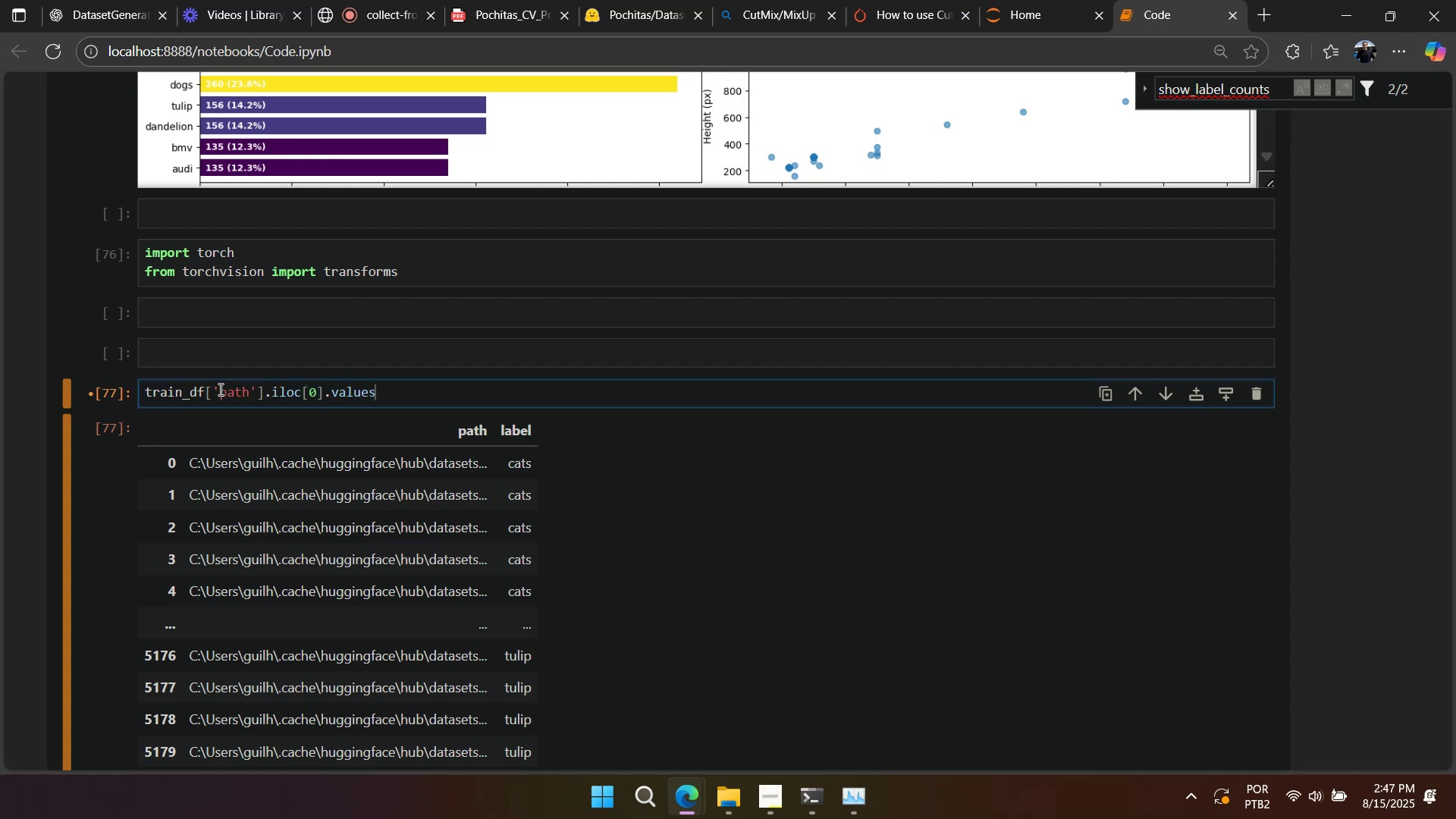 
key(Shift+Enter)
 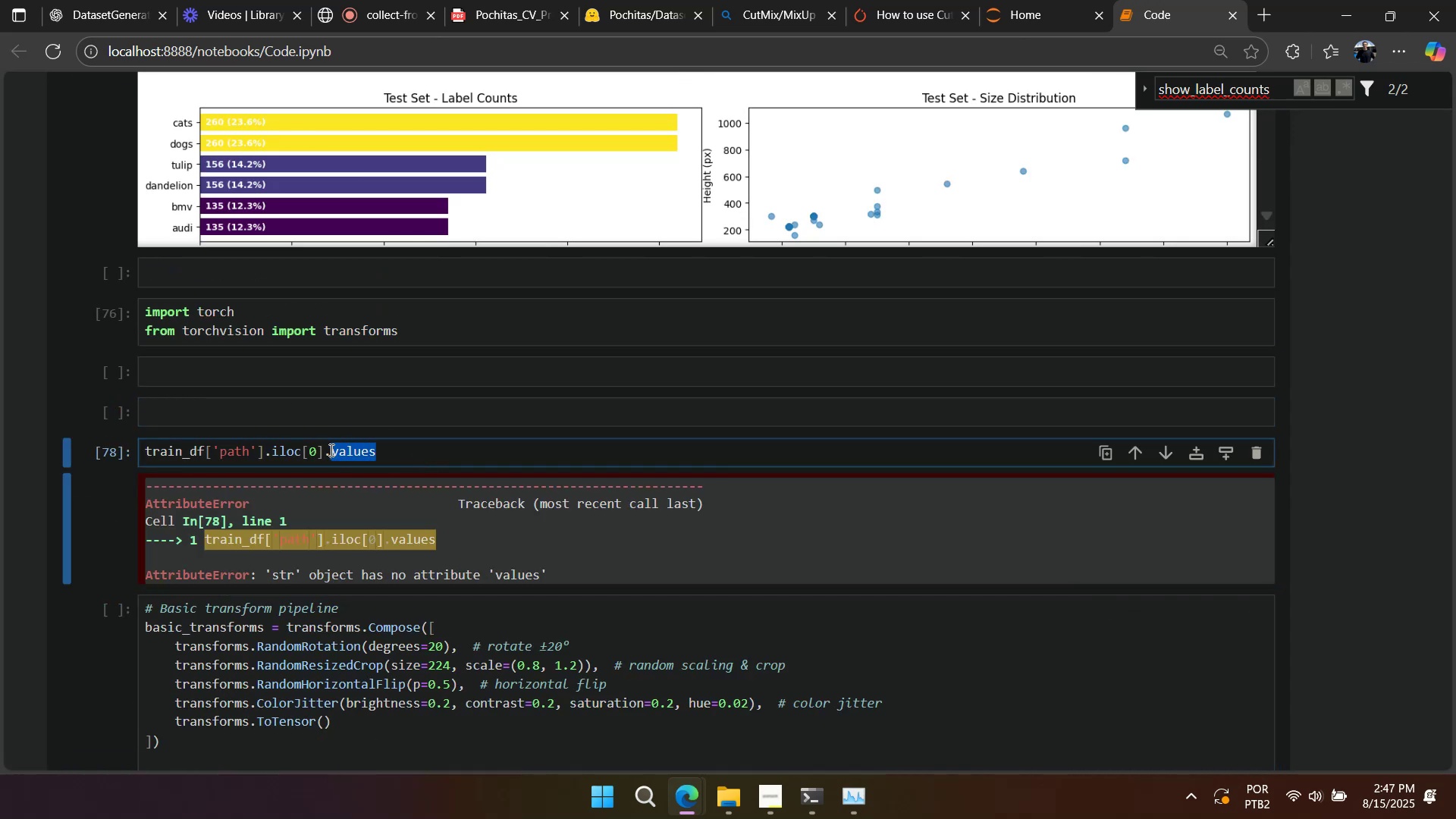 
key(Backspace)
 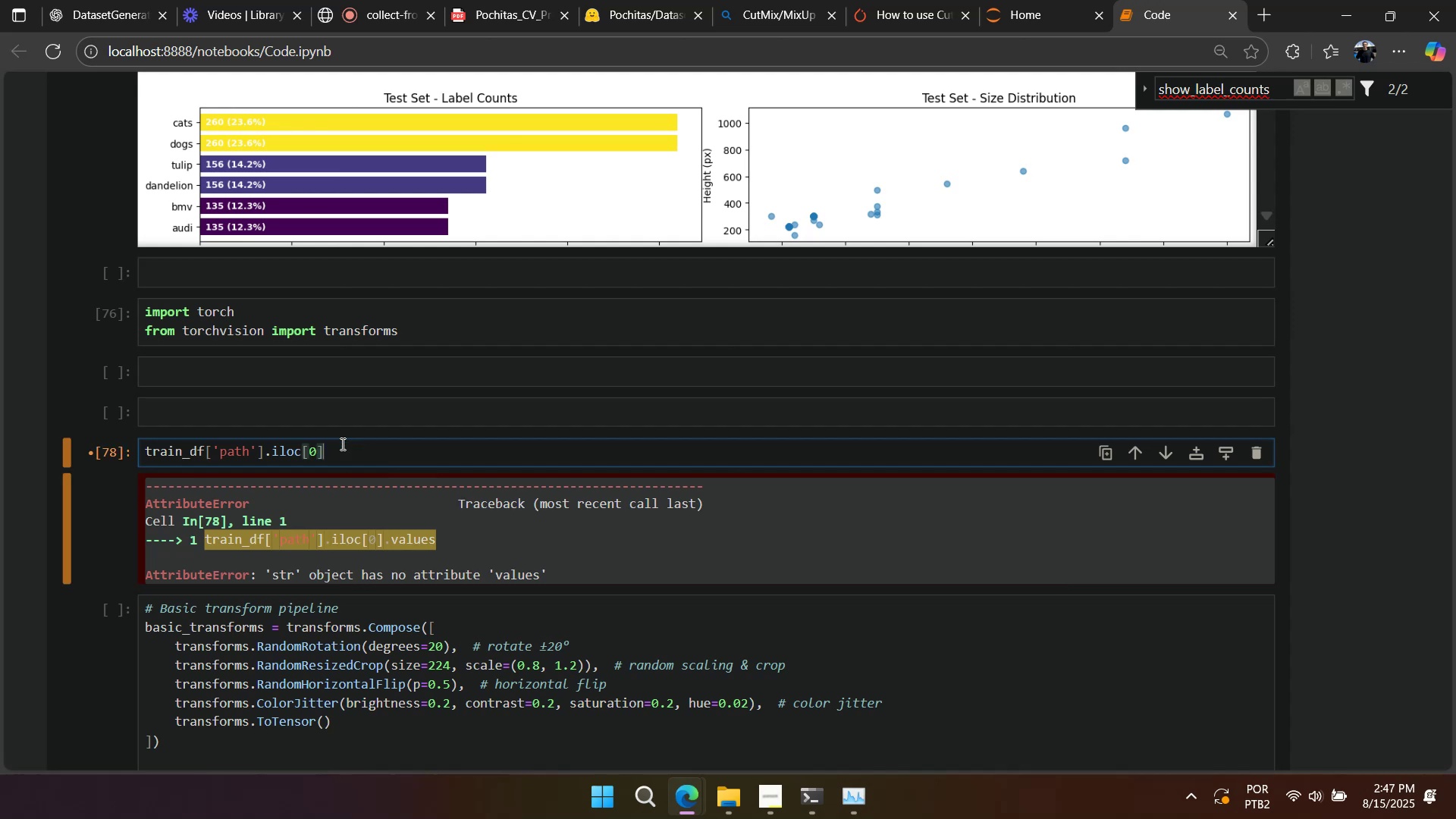 
key(Shift+Enter)
 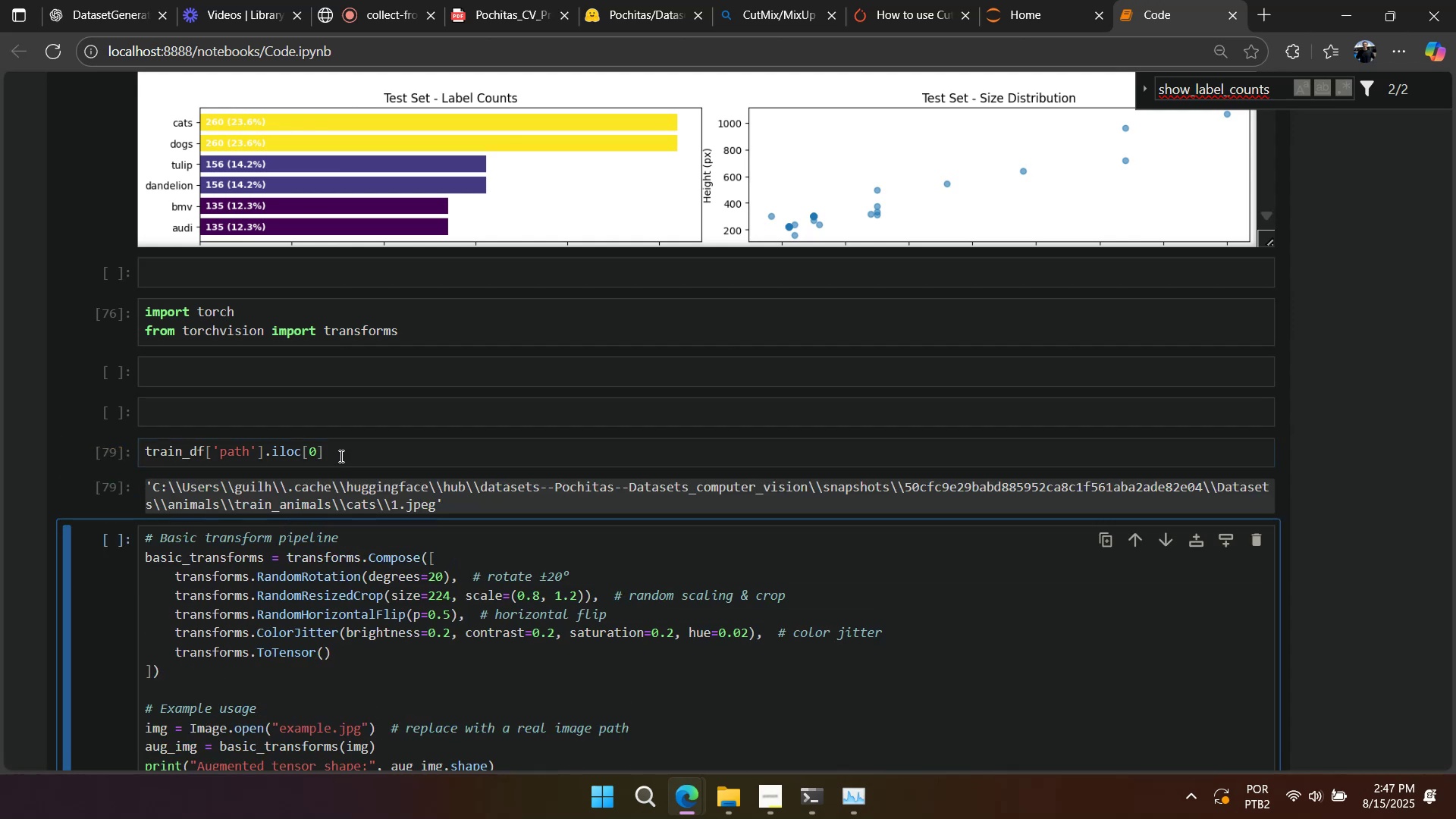 
double_click([340, 456])
 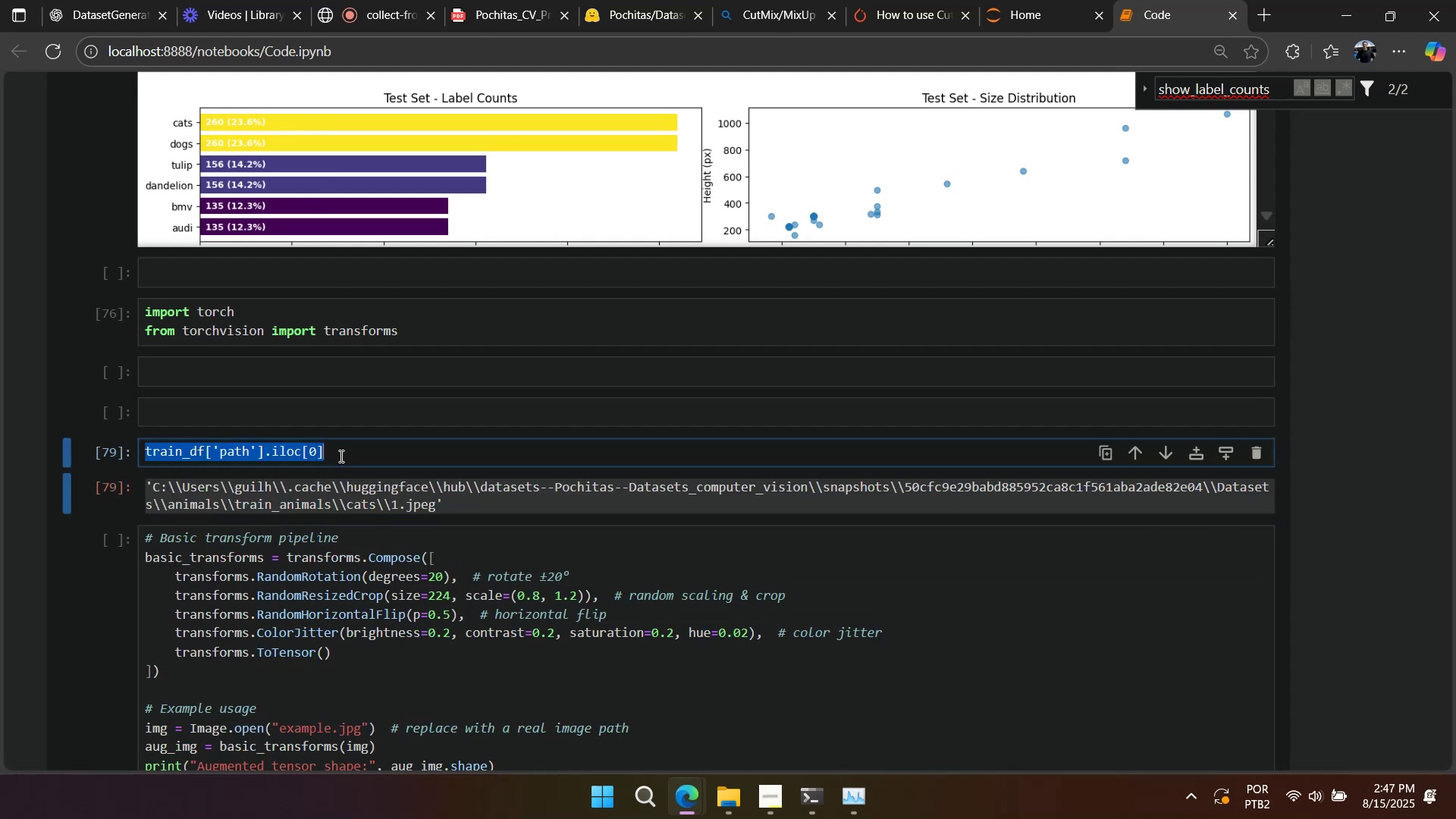 
triple_click([340, 456])
 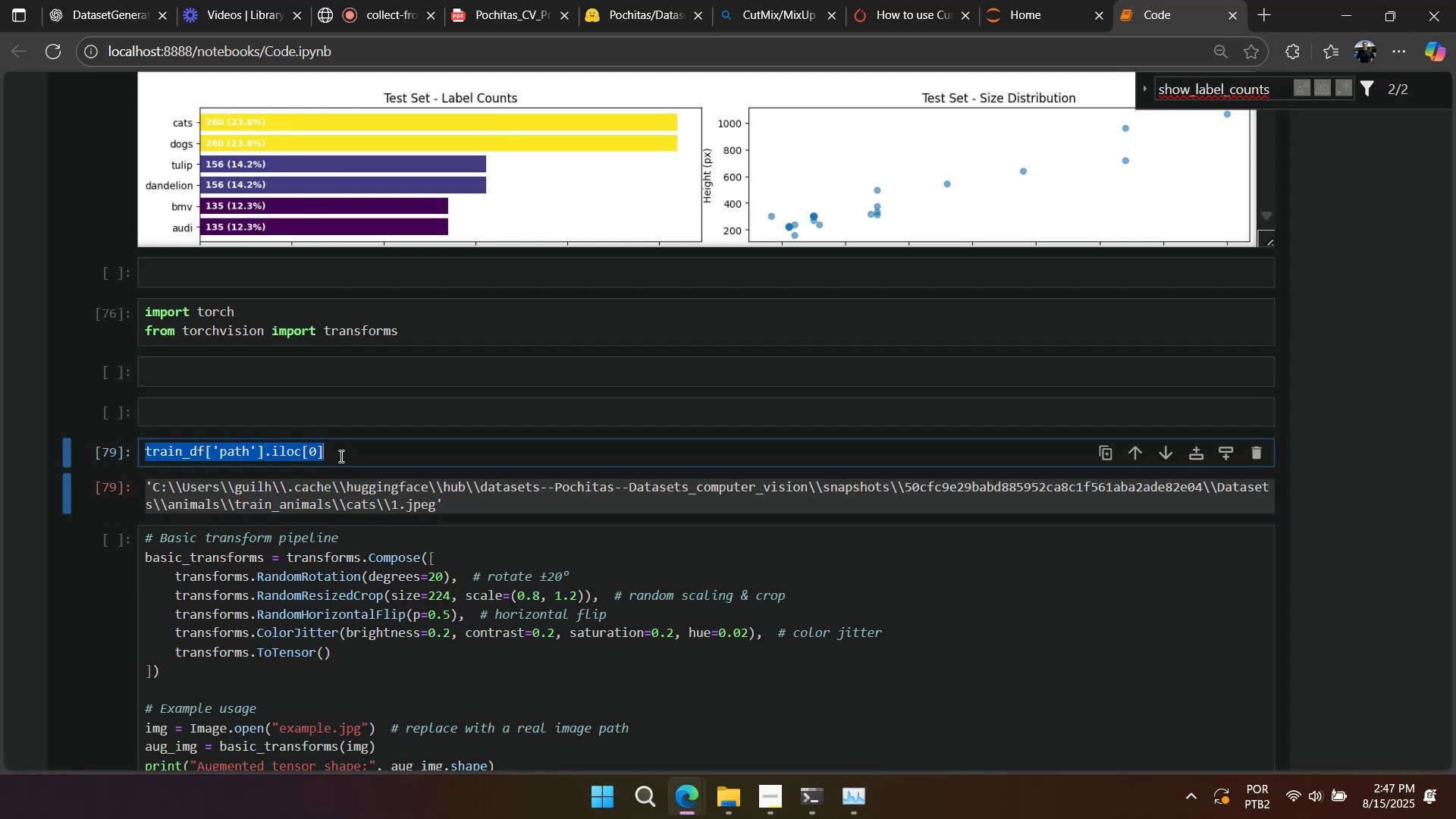 
key(Control+X)
 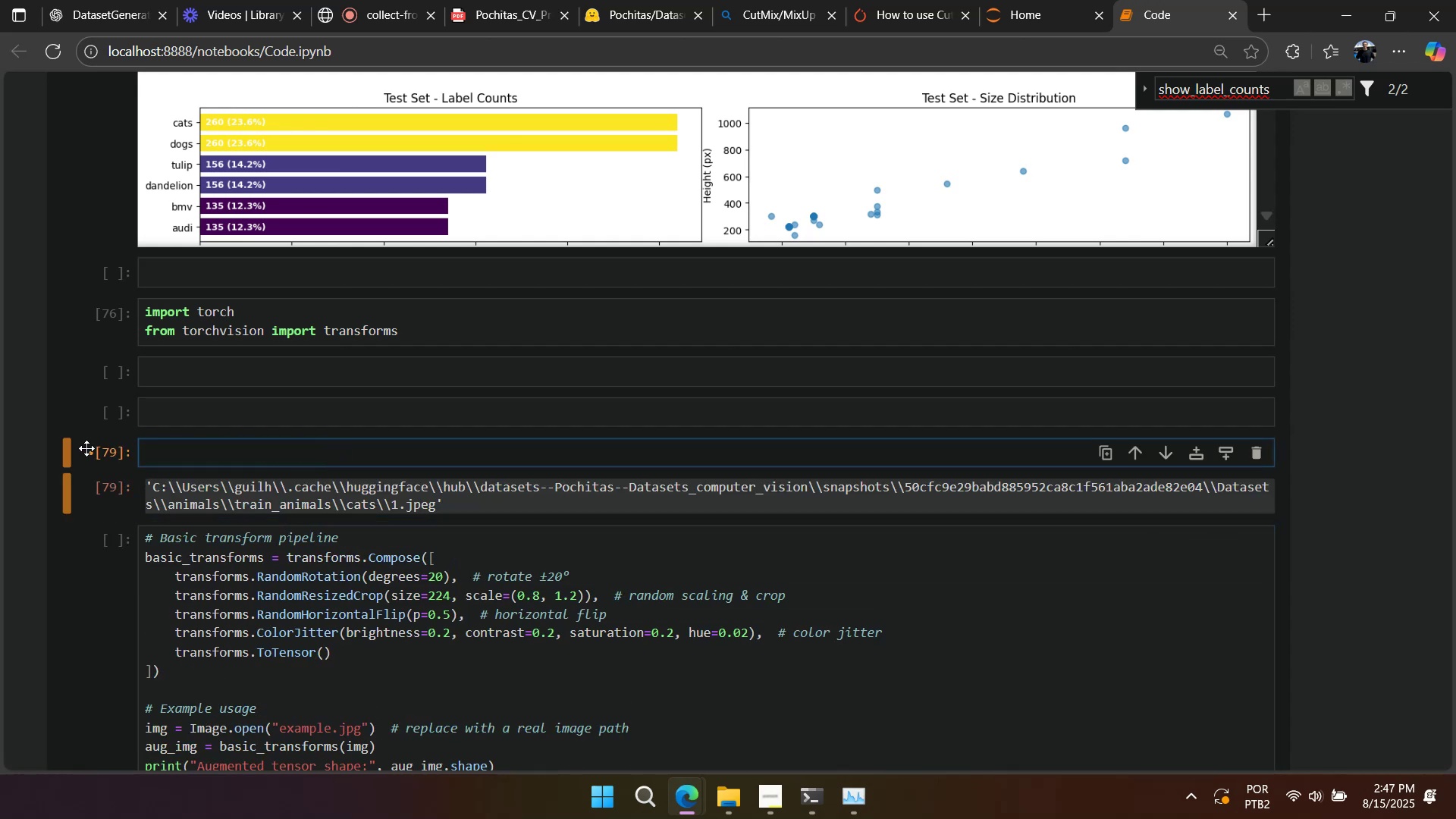 
left_click([102, 456])
 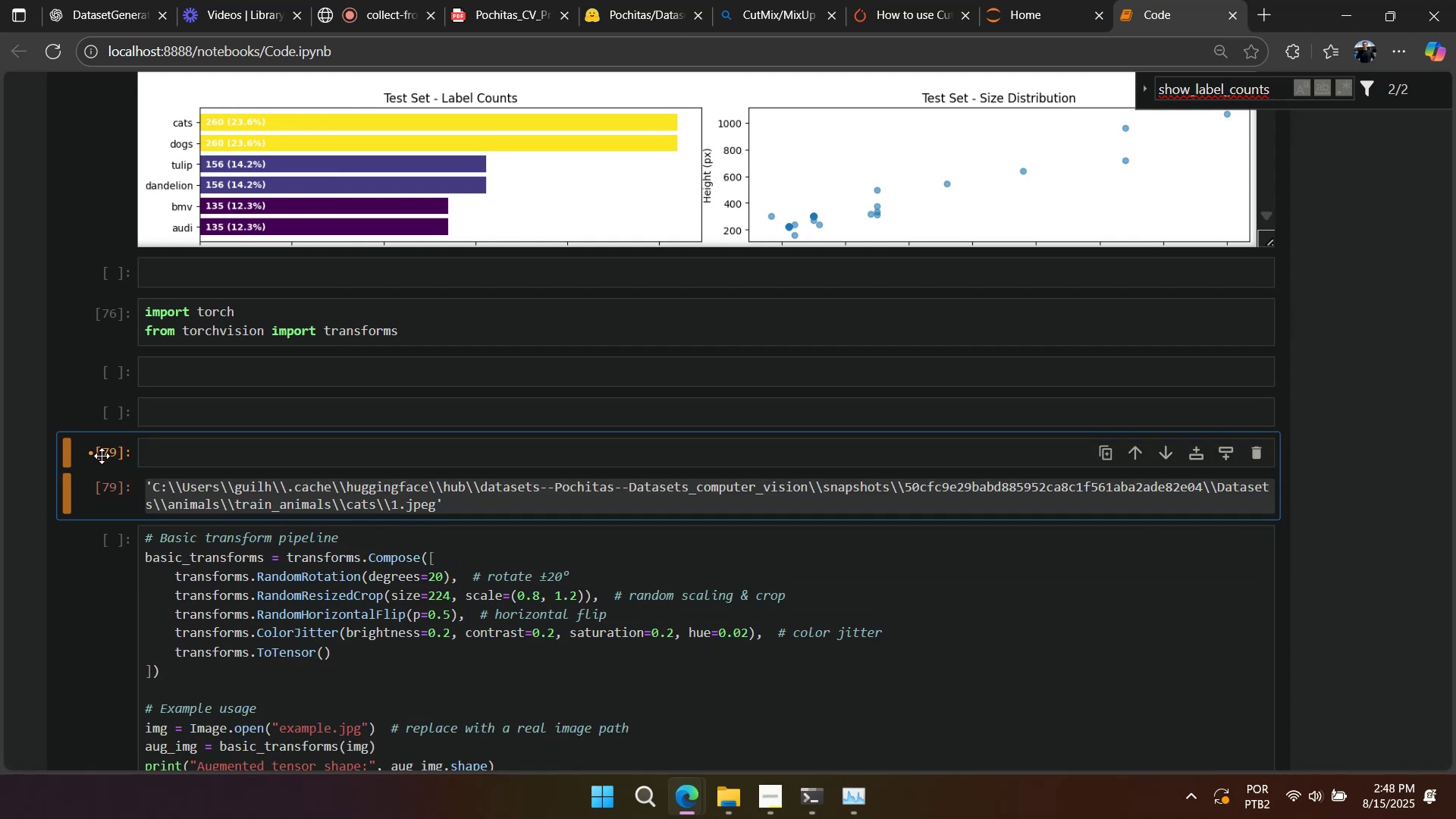 
type(DD)
 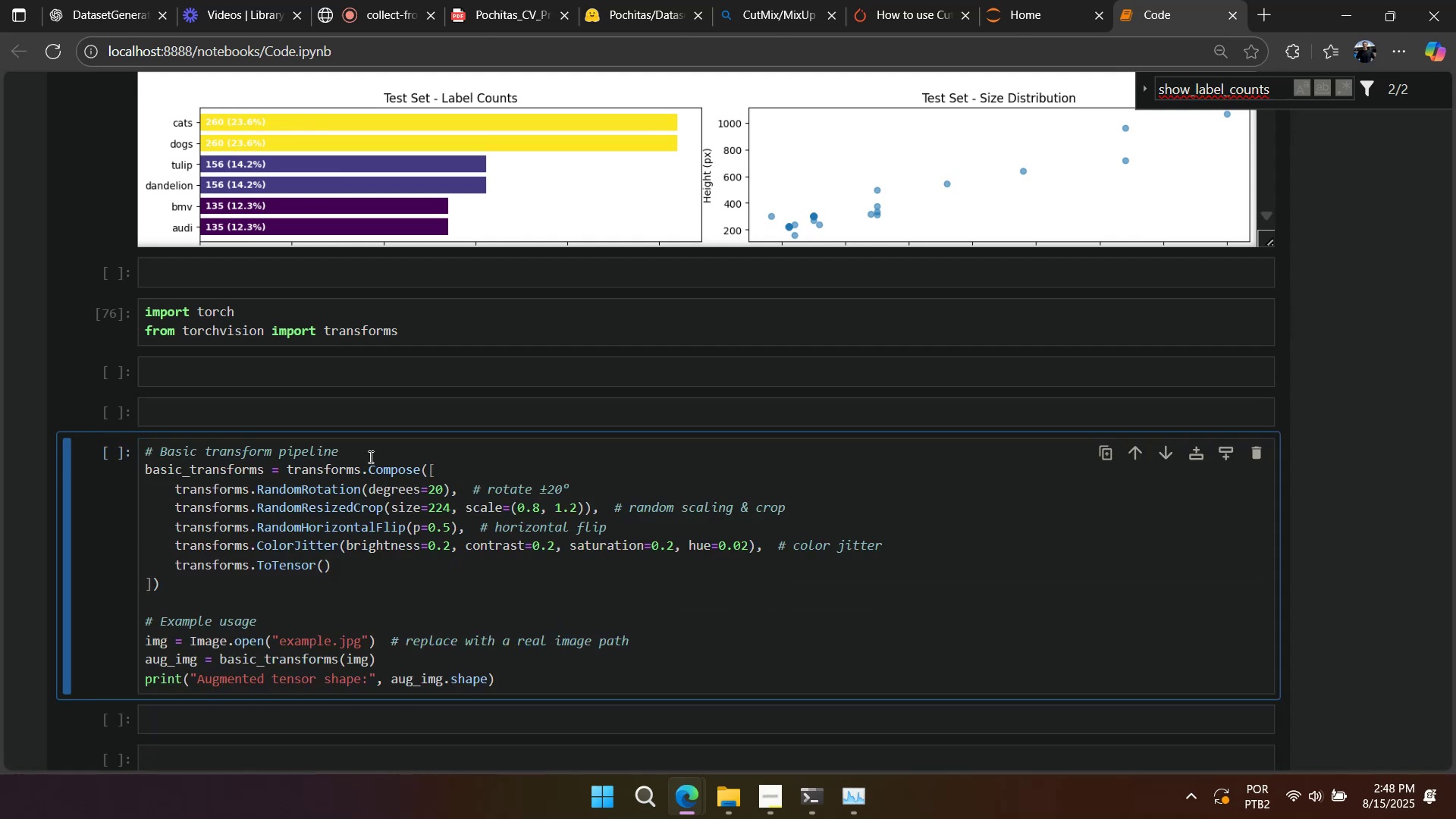 
scroll: coordinate [412, 456], scroll_direction: down, amount: 3.0
 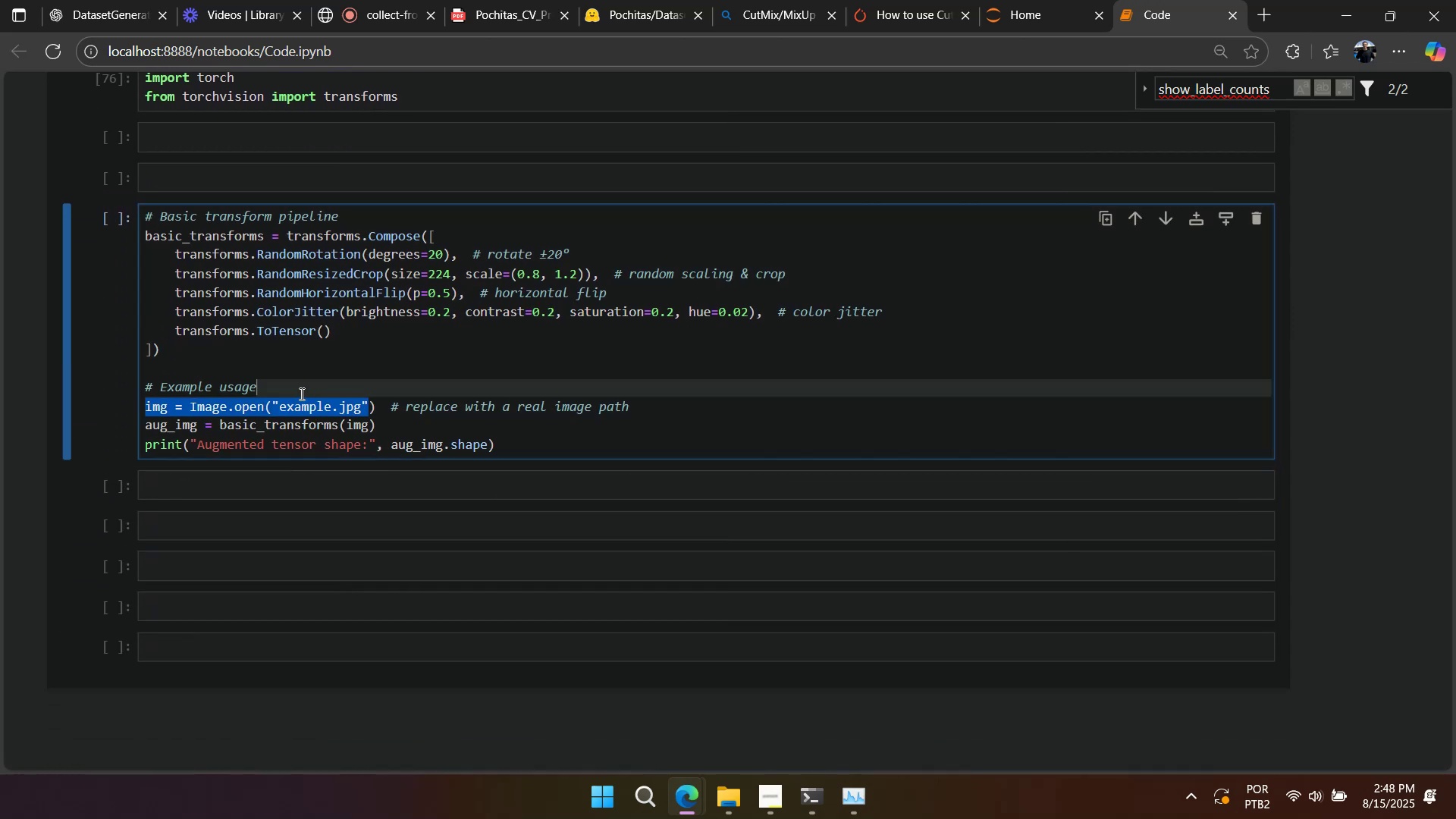 
key(Control+ControlLeft)
 